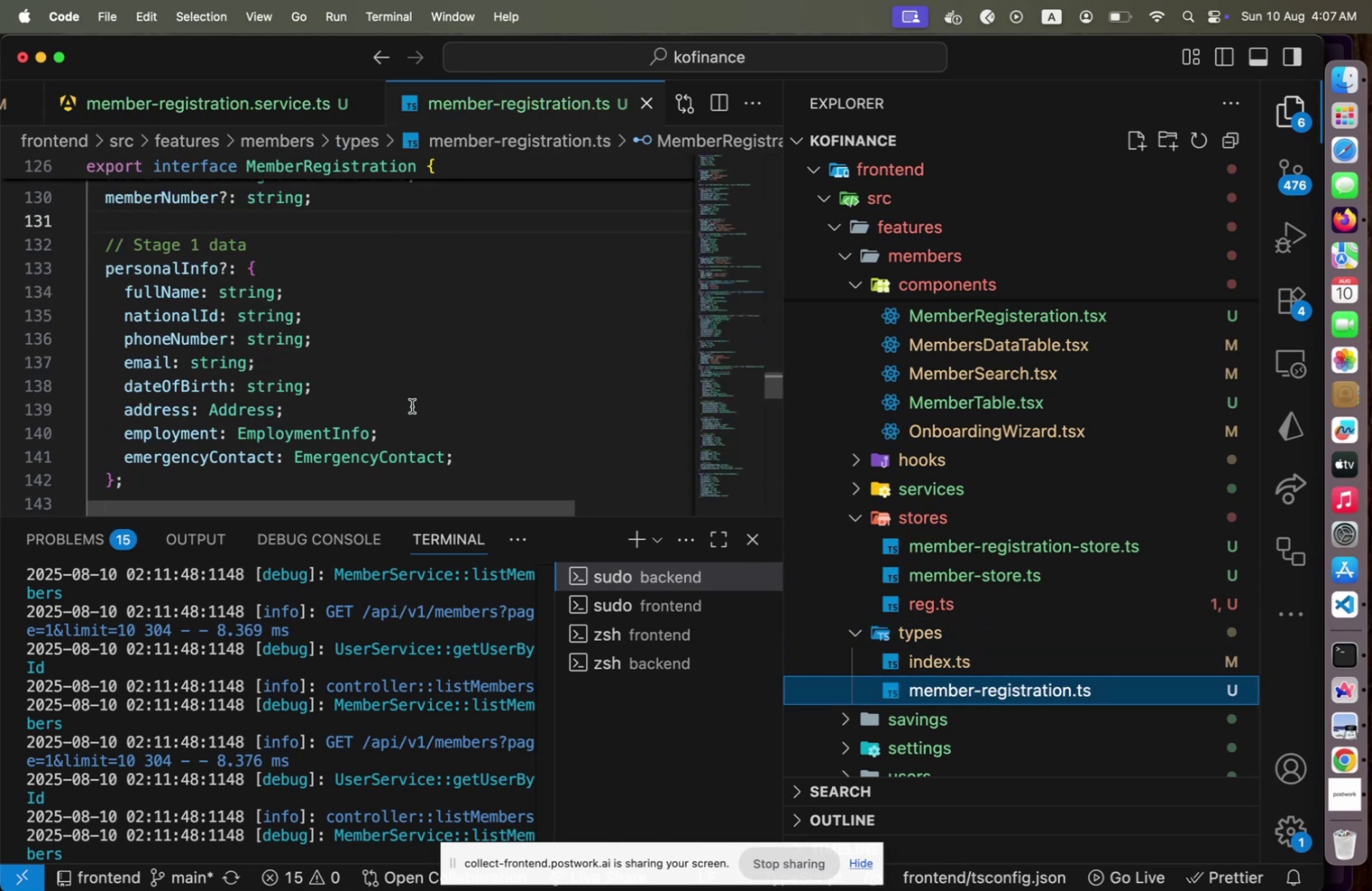 
scroll: coordinate [412, 406], scroll_direction: down, amount: 10.0
 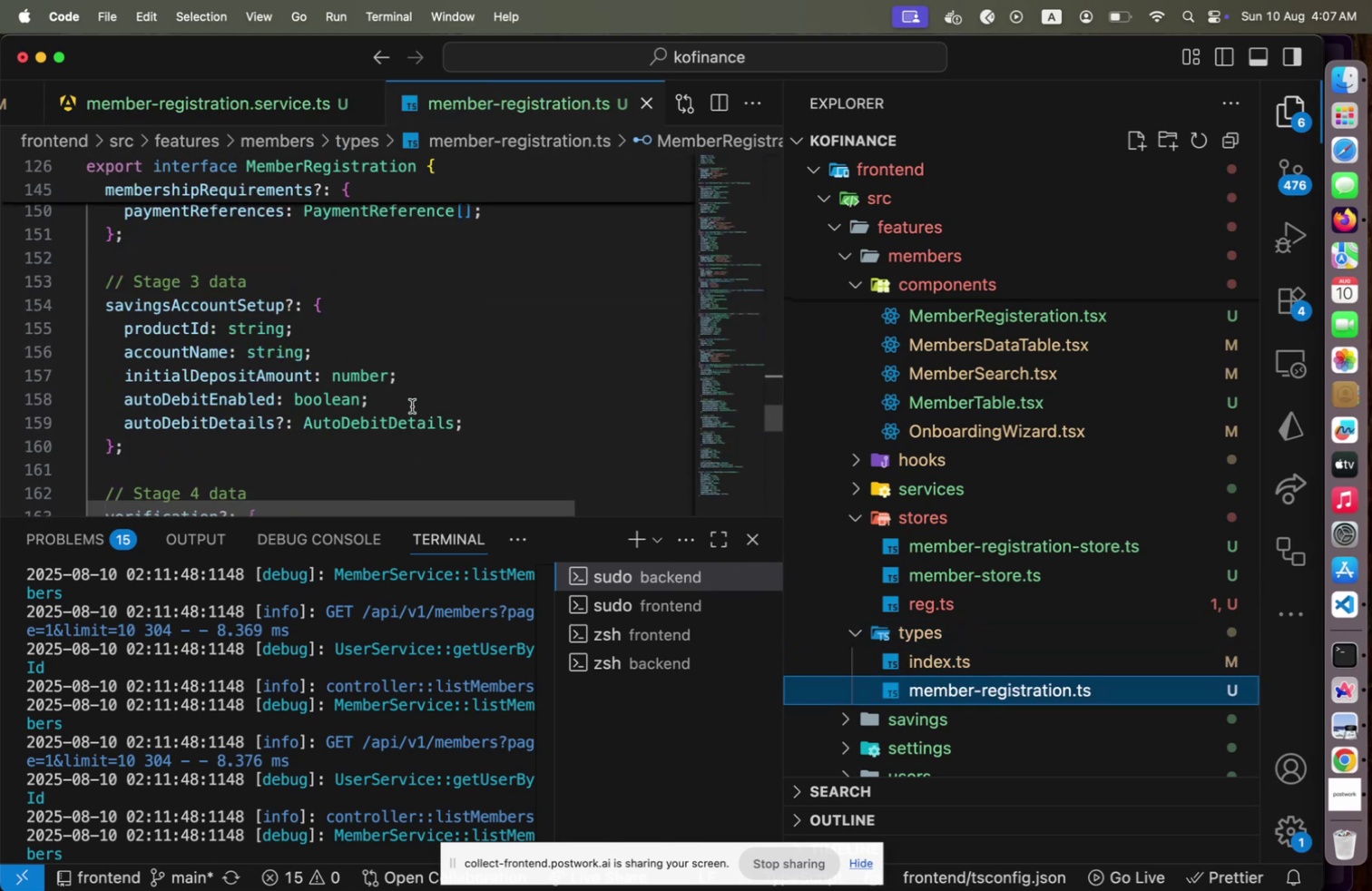 
key(Meta+CommandLeft)
 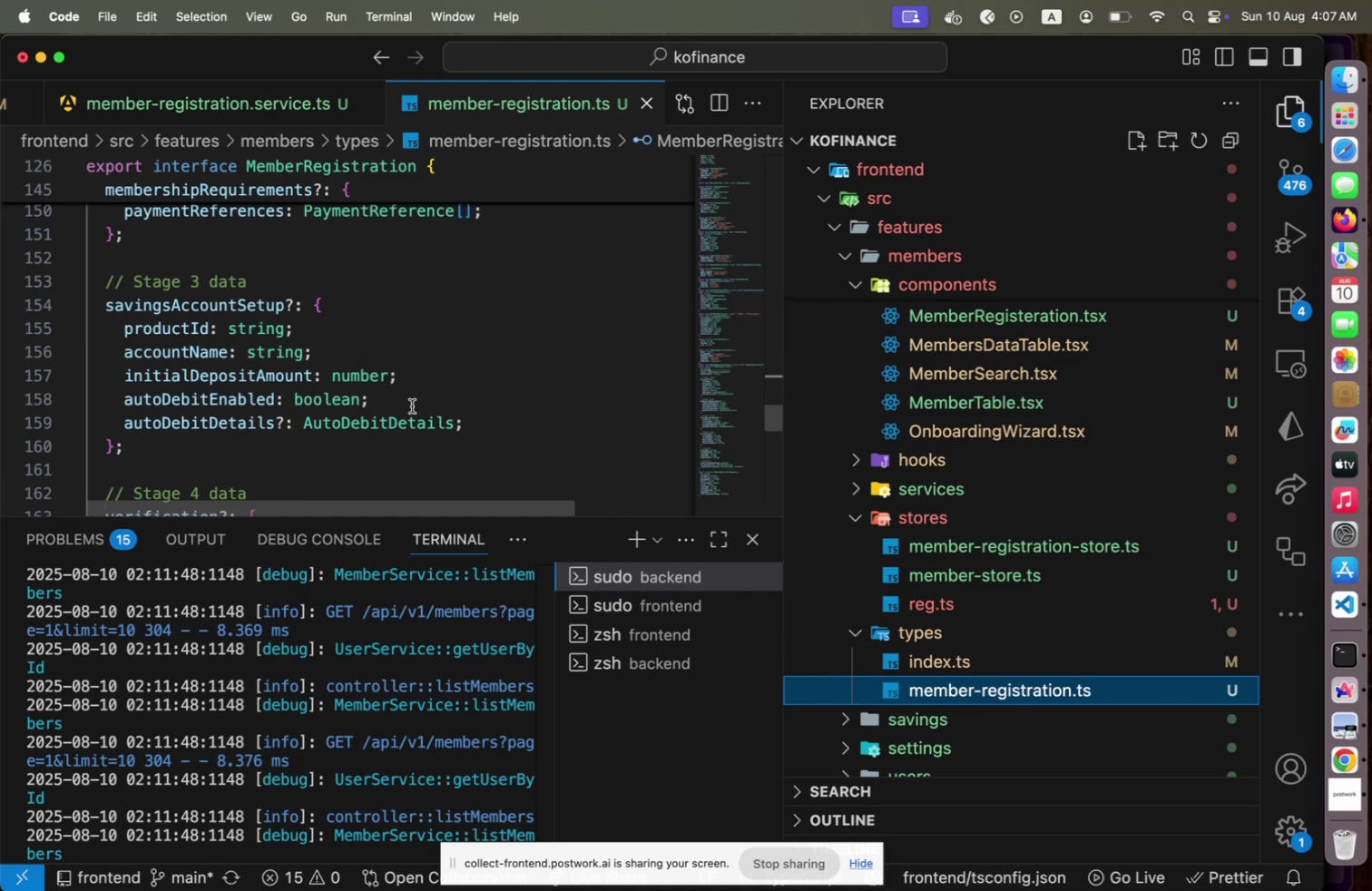 
key(Meta+Tab)
 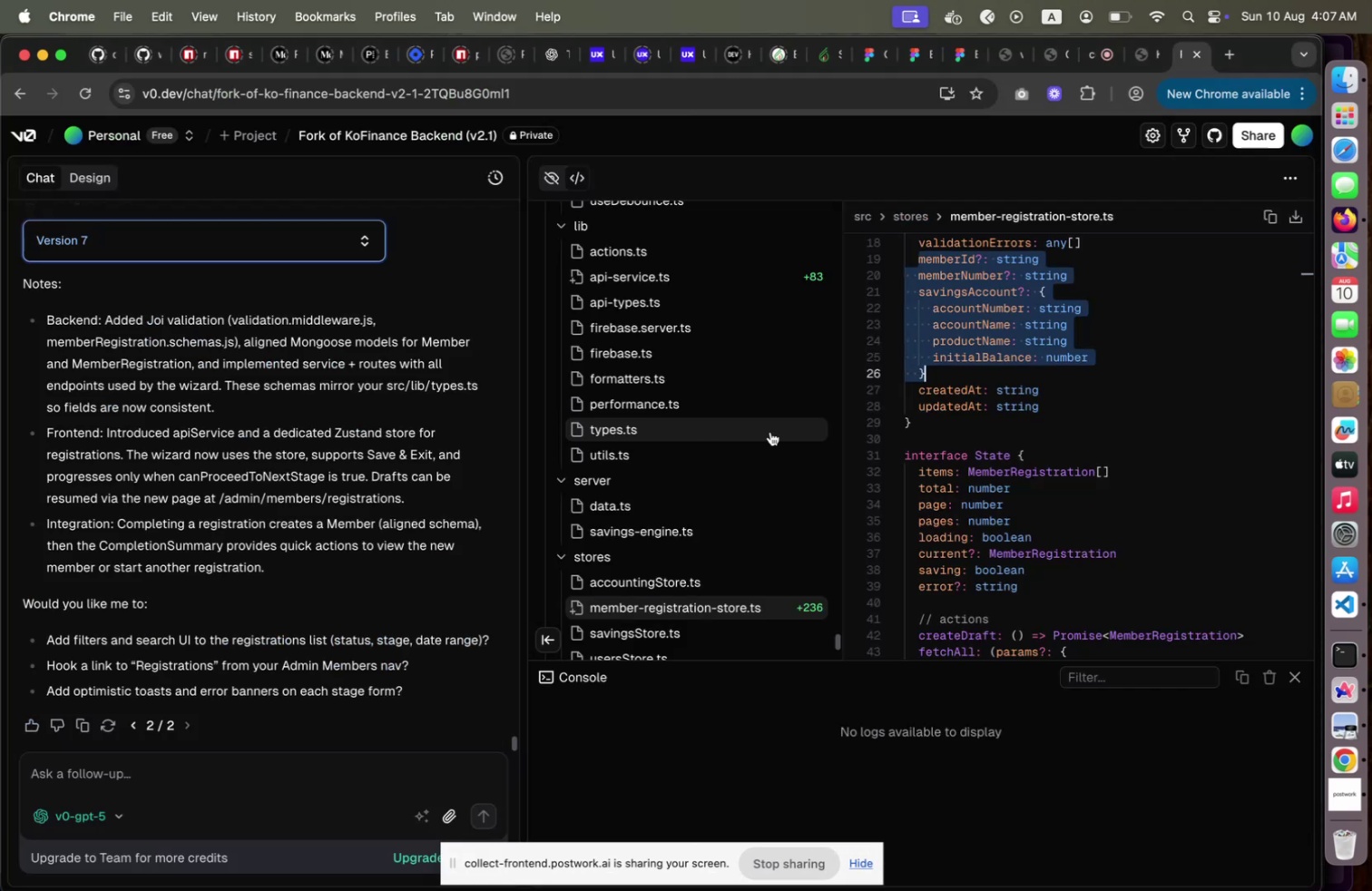 
scroll: coordinate [1047, 451], scroll_direction: up, amount: 5.0
 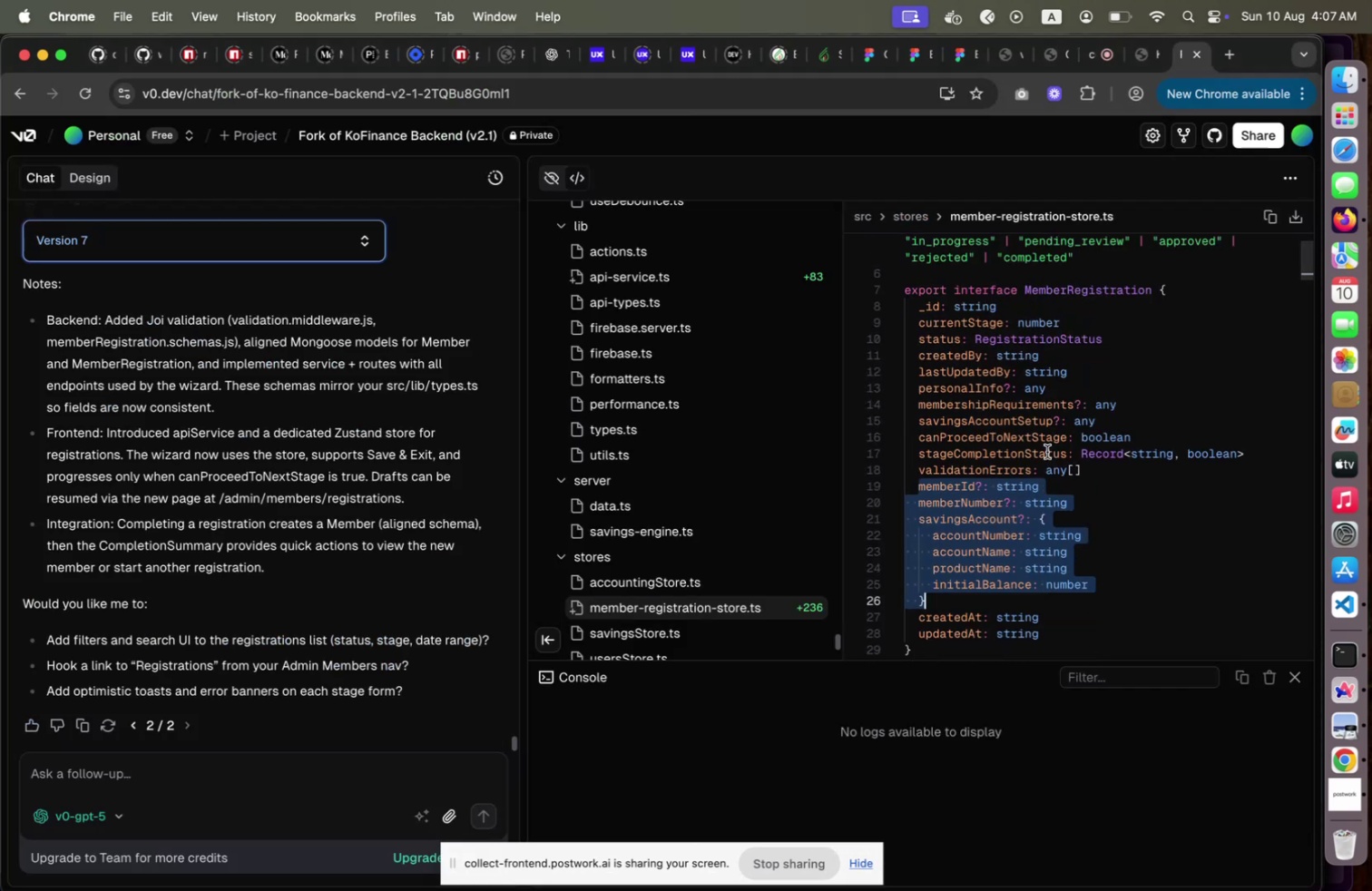 
scroll: coordinate [1047, 452], scroll_direction: down, amount: 4.0
 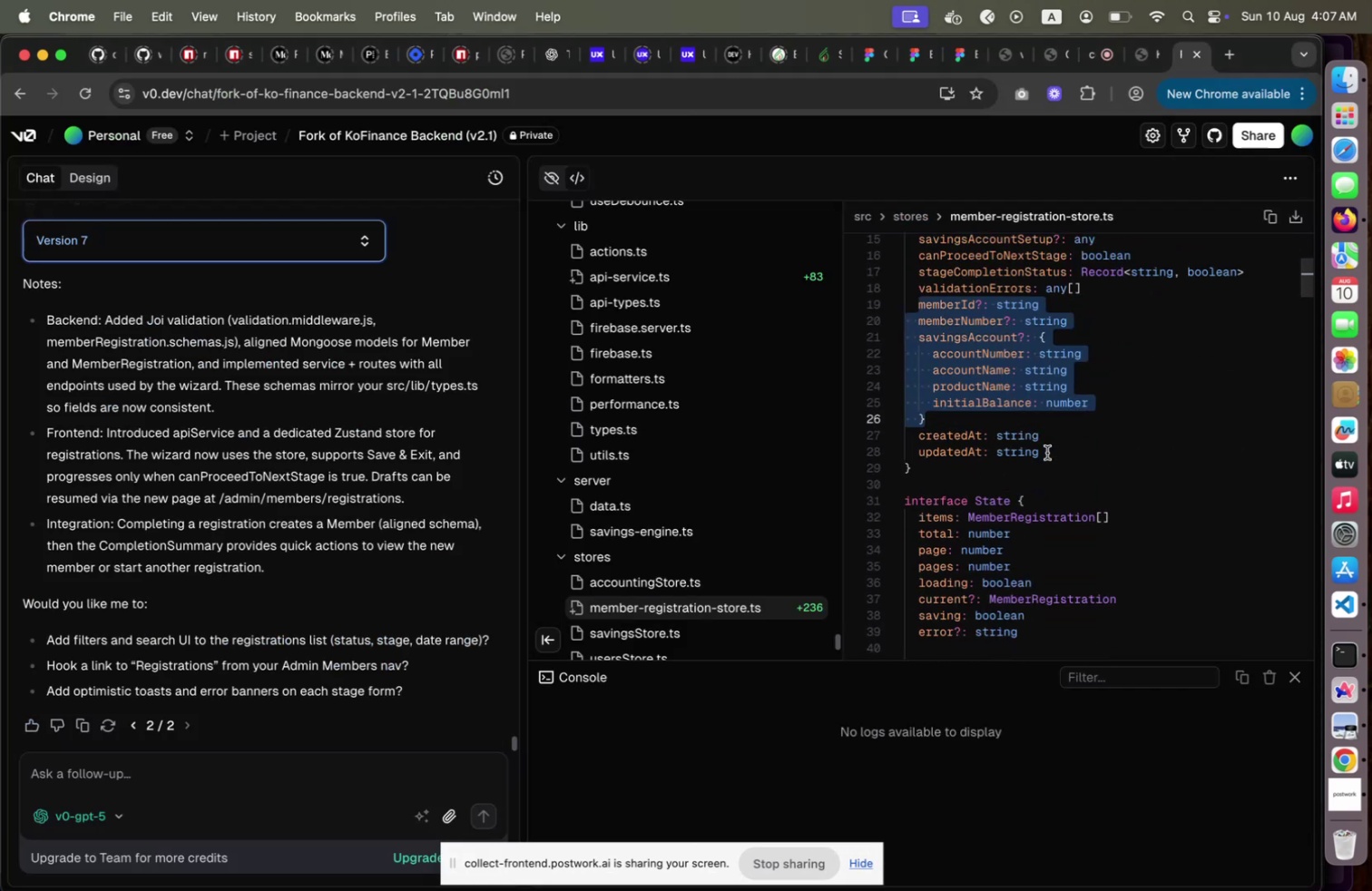 
key(Meta+CommandLeft)
 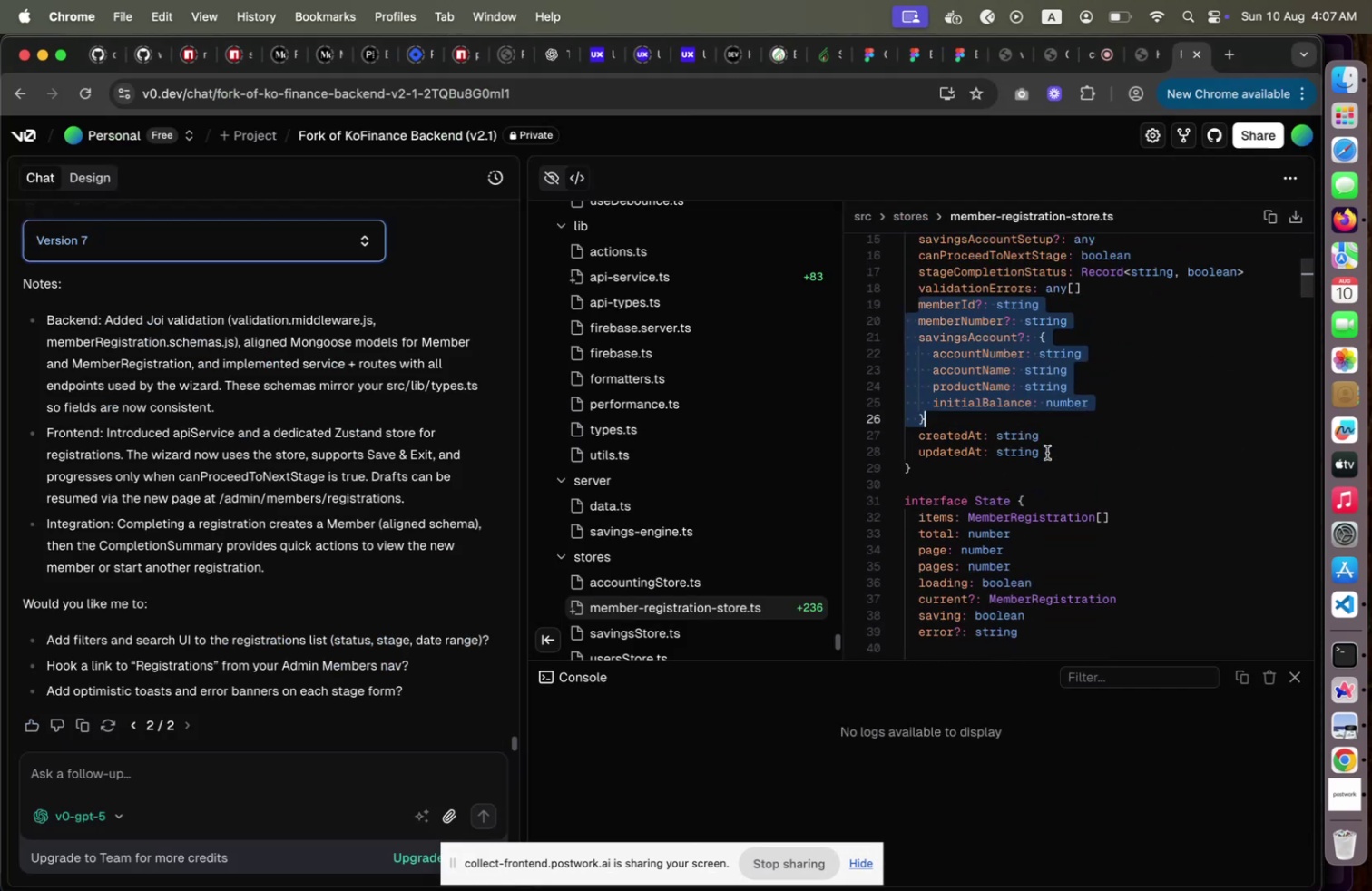 
key(Meta+Tab)
 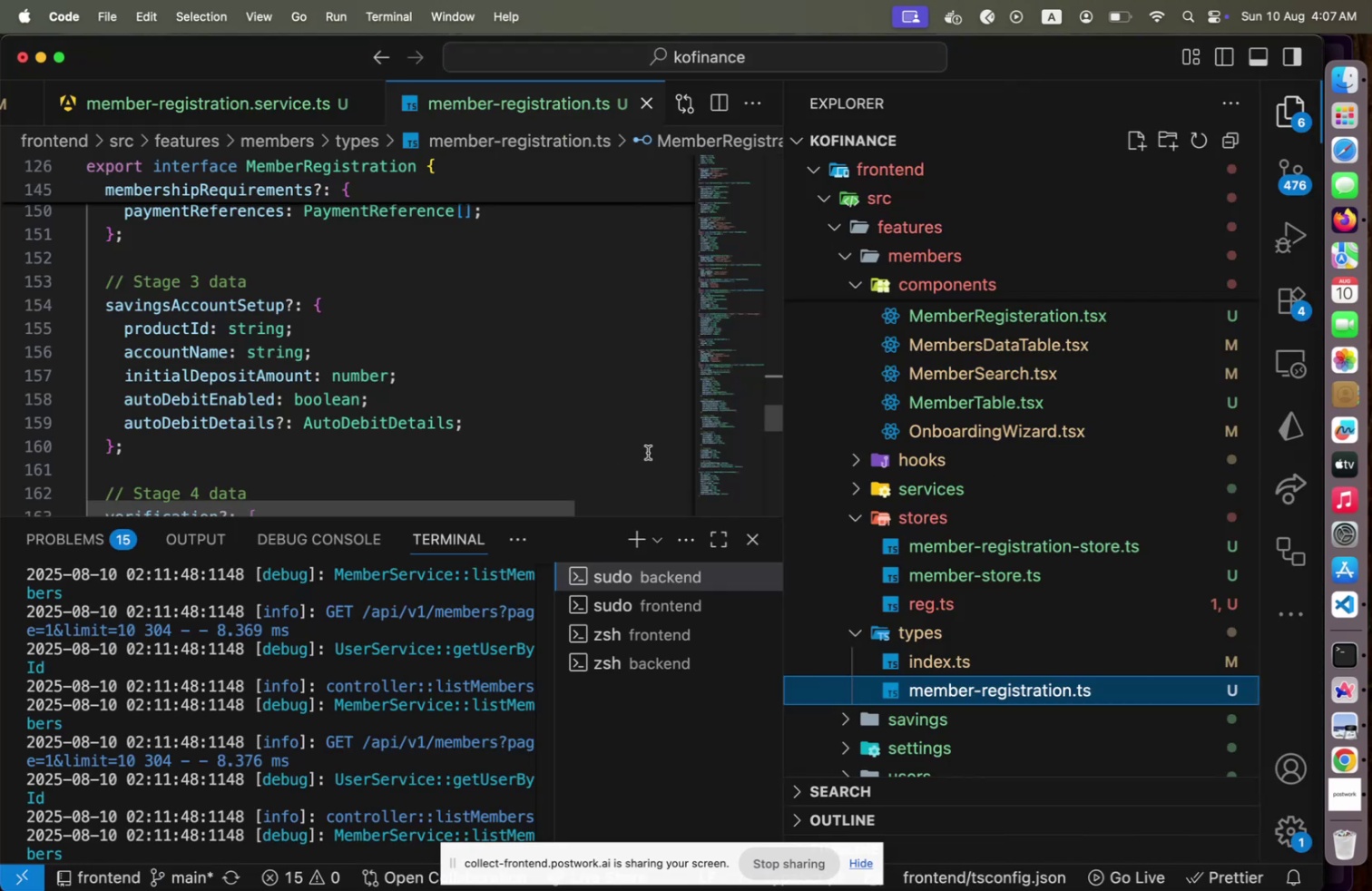 
scroll: coordinate [550, 451], scroll_direction: down, amount: 9.0
 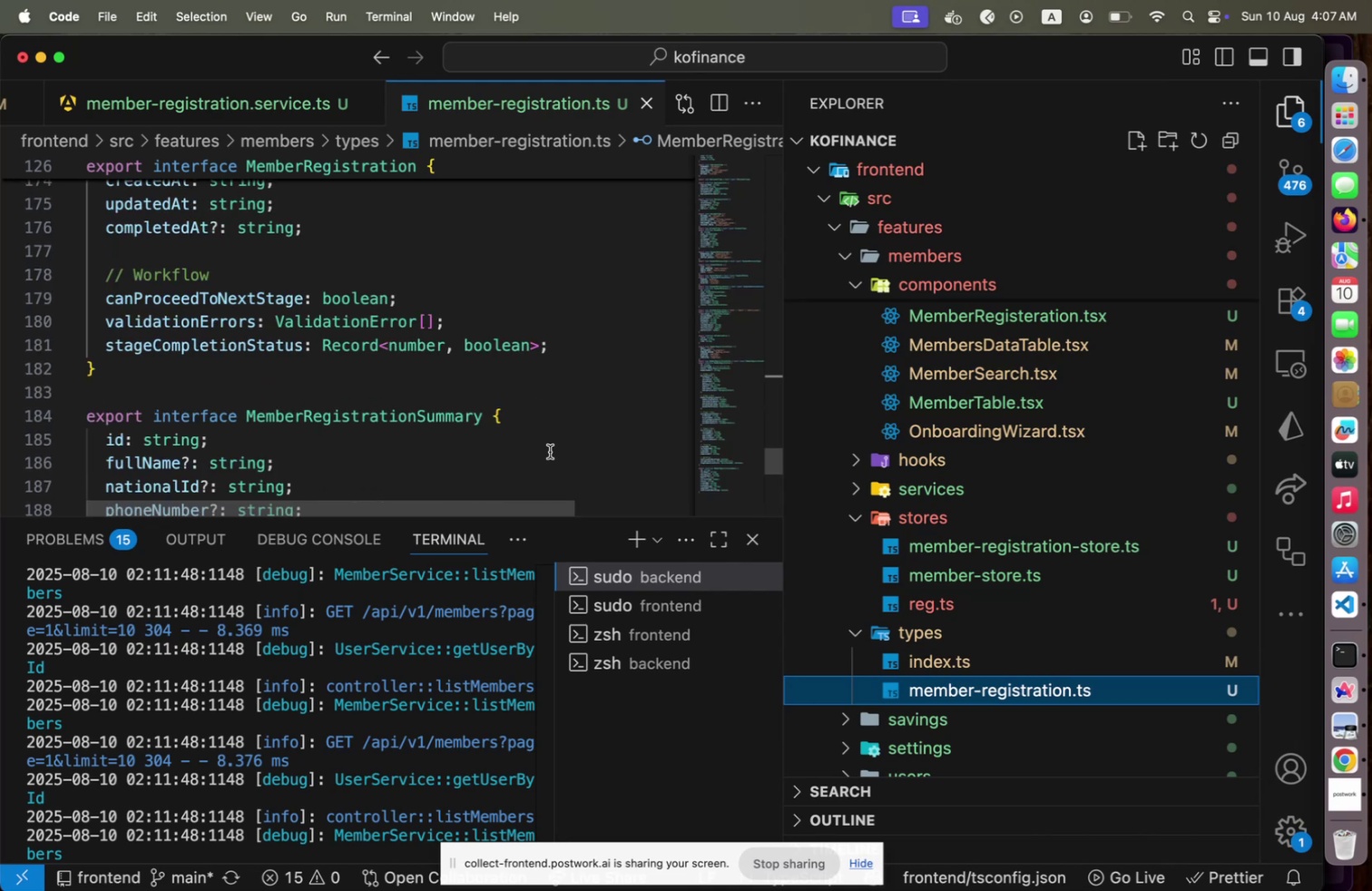 
key(Meta+CommandLeft)
 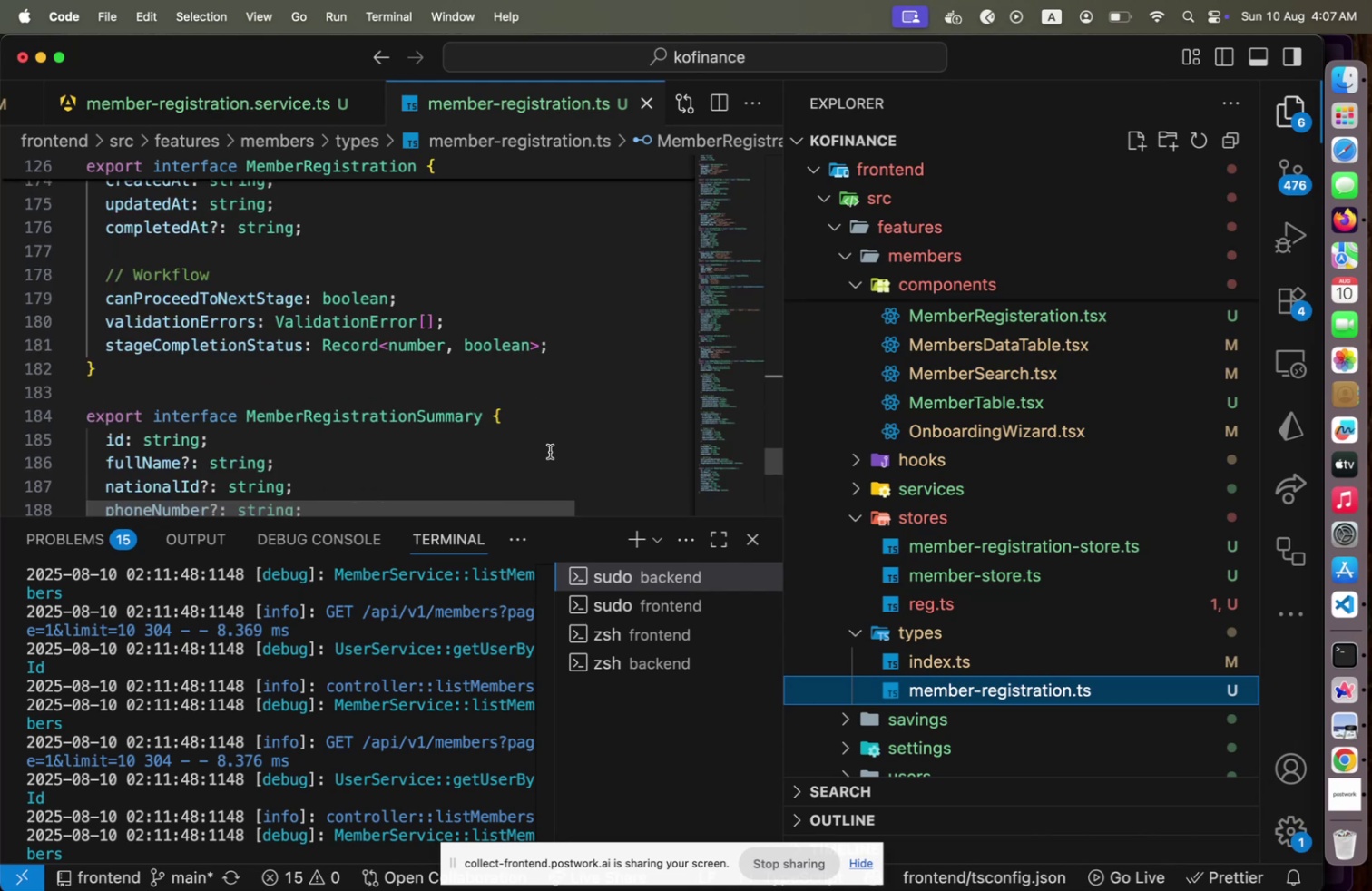 
key(Meta+Tab)
 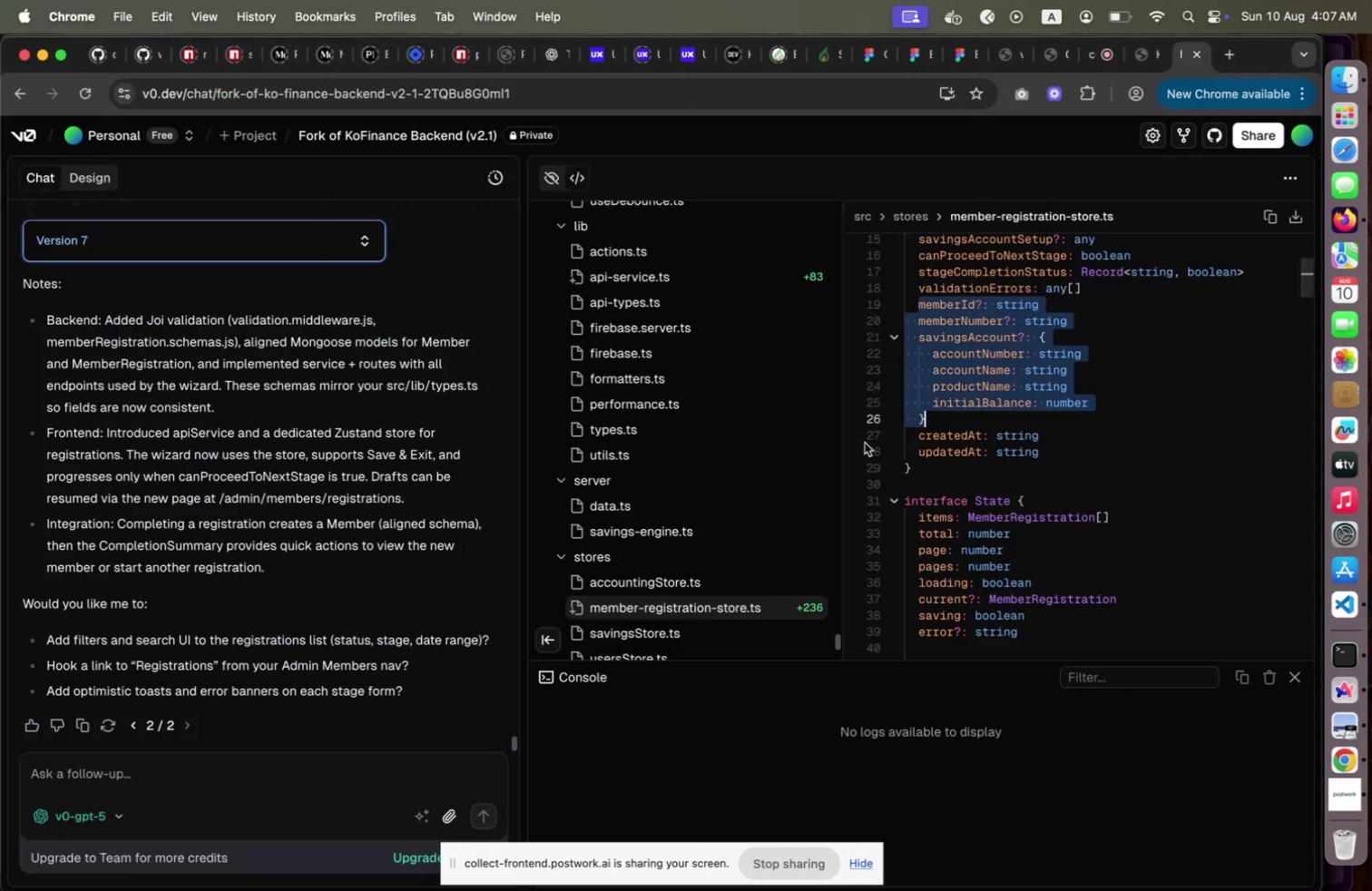 
key(Meta+CommandLeft)
 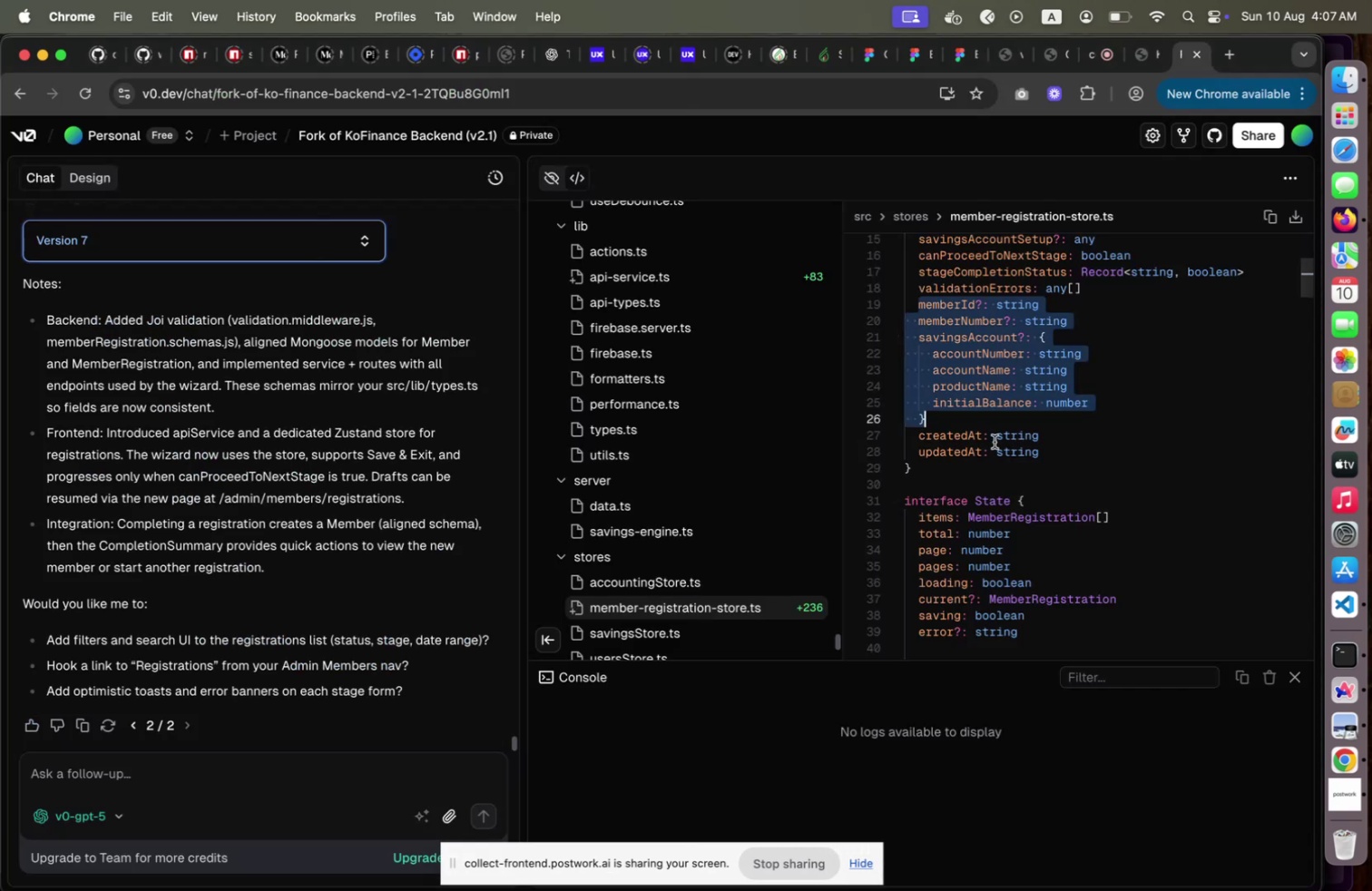 
key(Meta+Tab)
 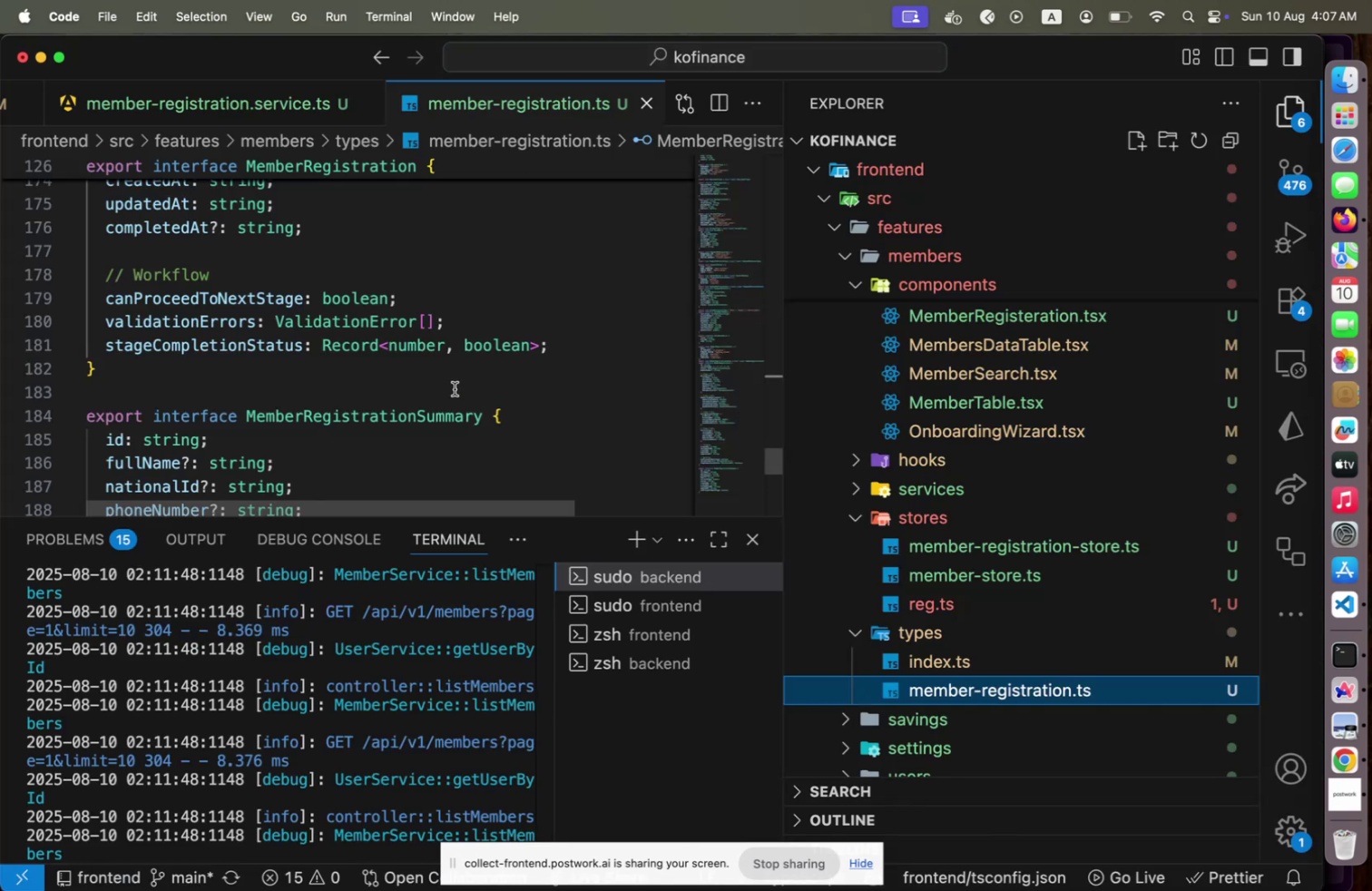 
scroll: coordinate [455, 389], scroll_direction: up, amount: 7.0
 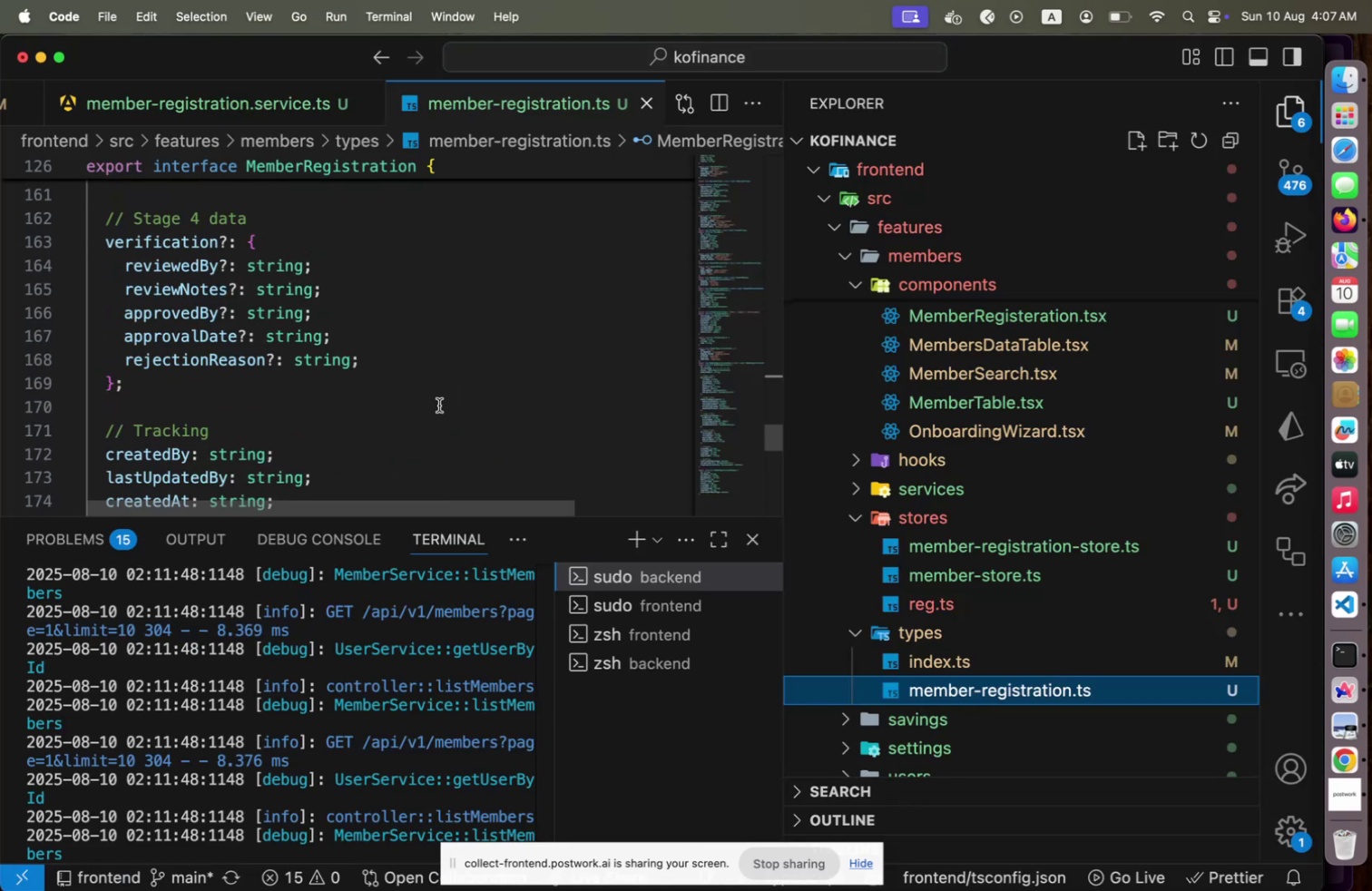 
left_click([439, 405])
 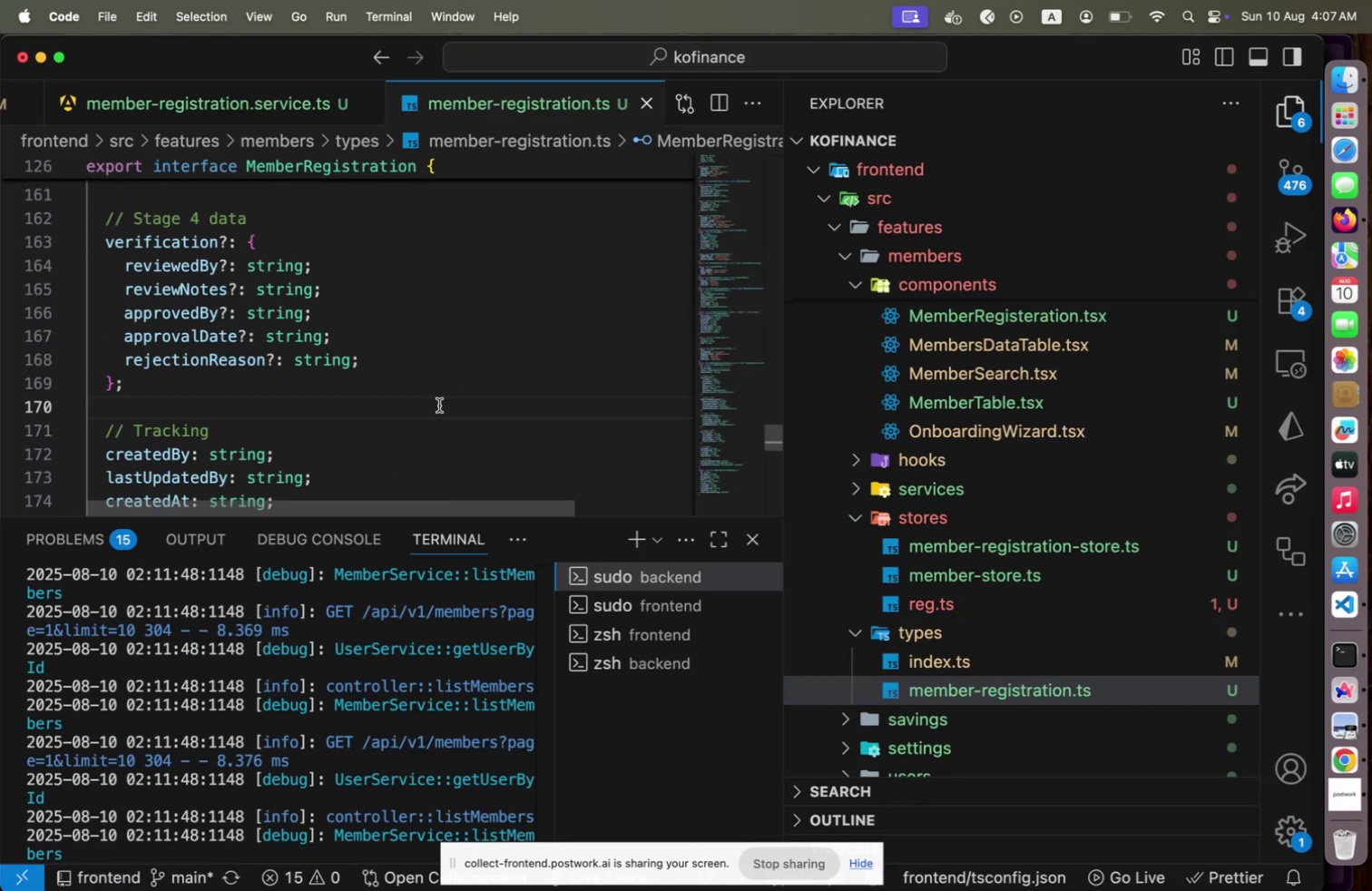 
key(Enter)
 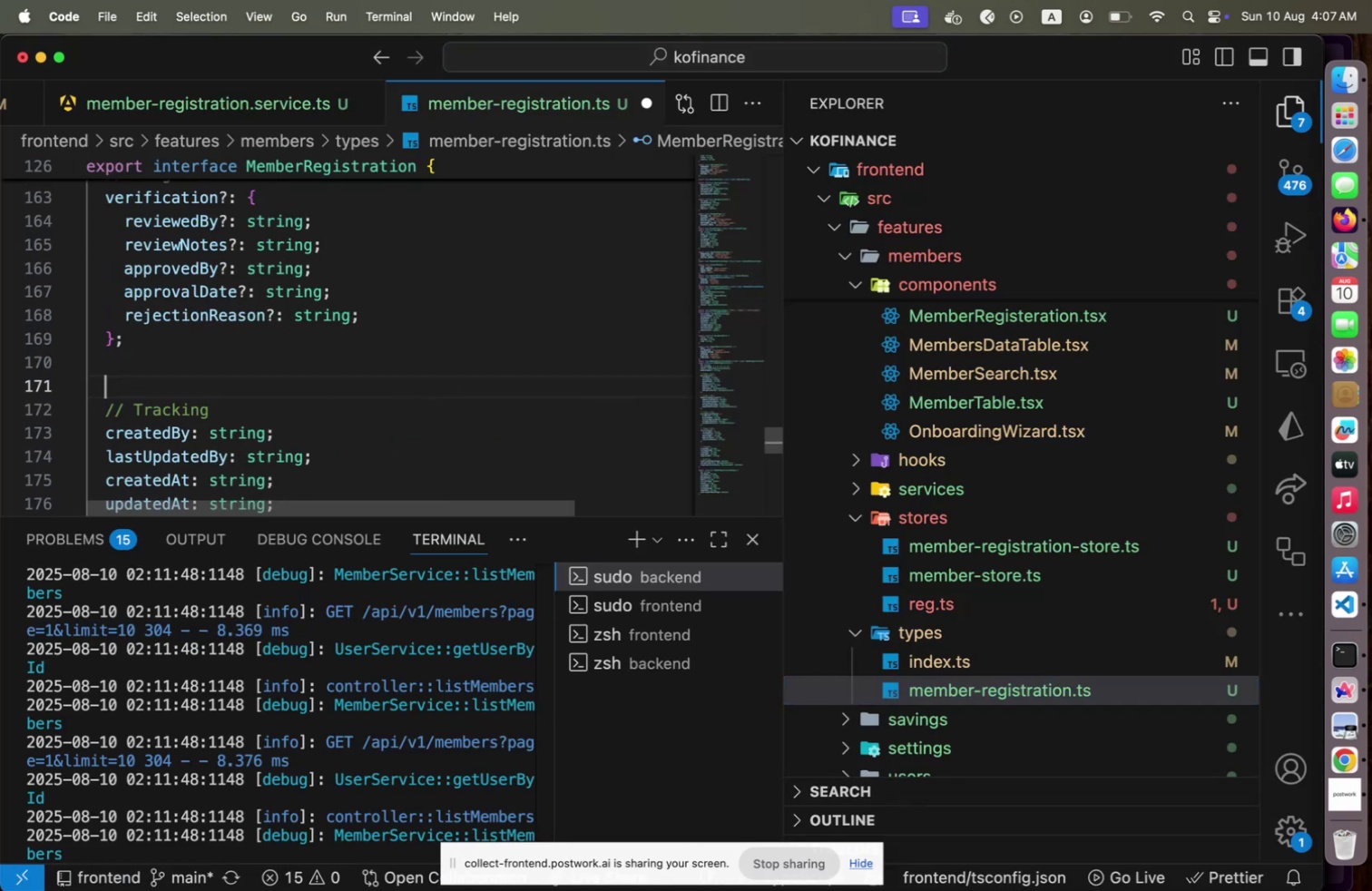 
key(Meta+V)
 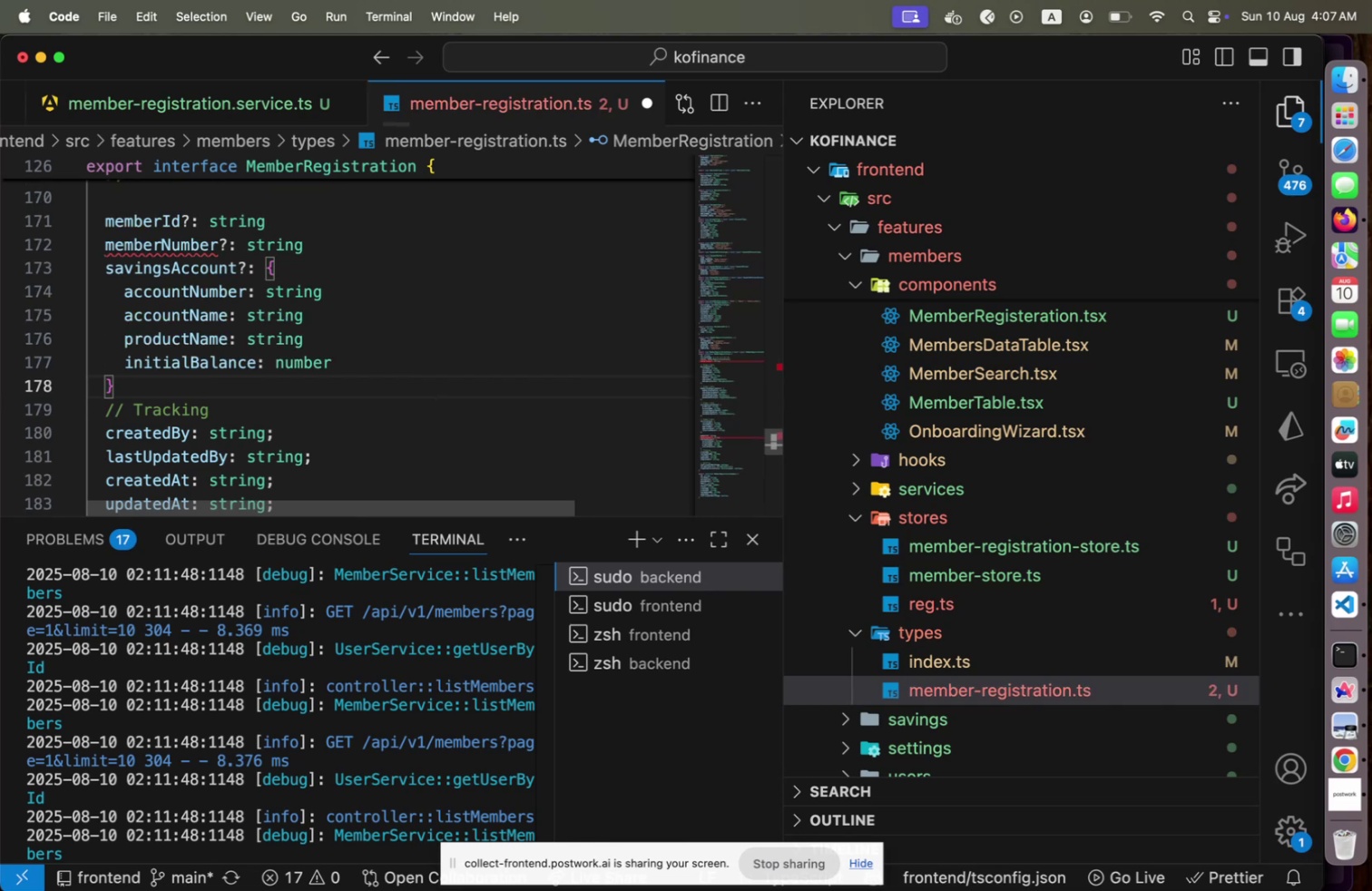 
key(Enter)
 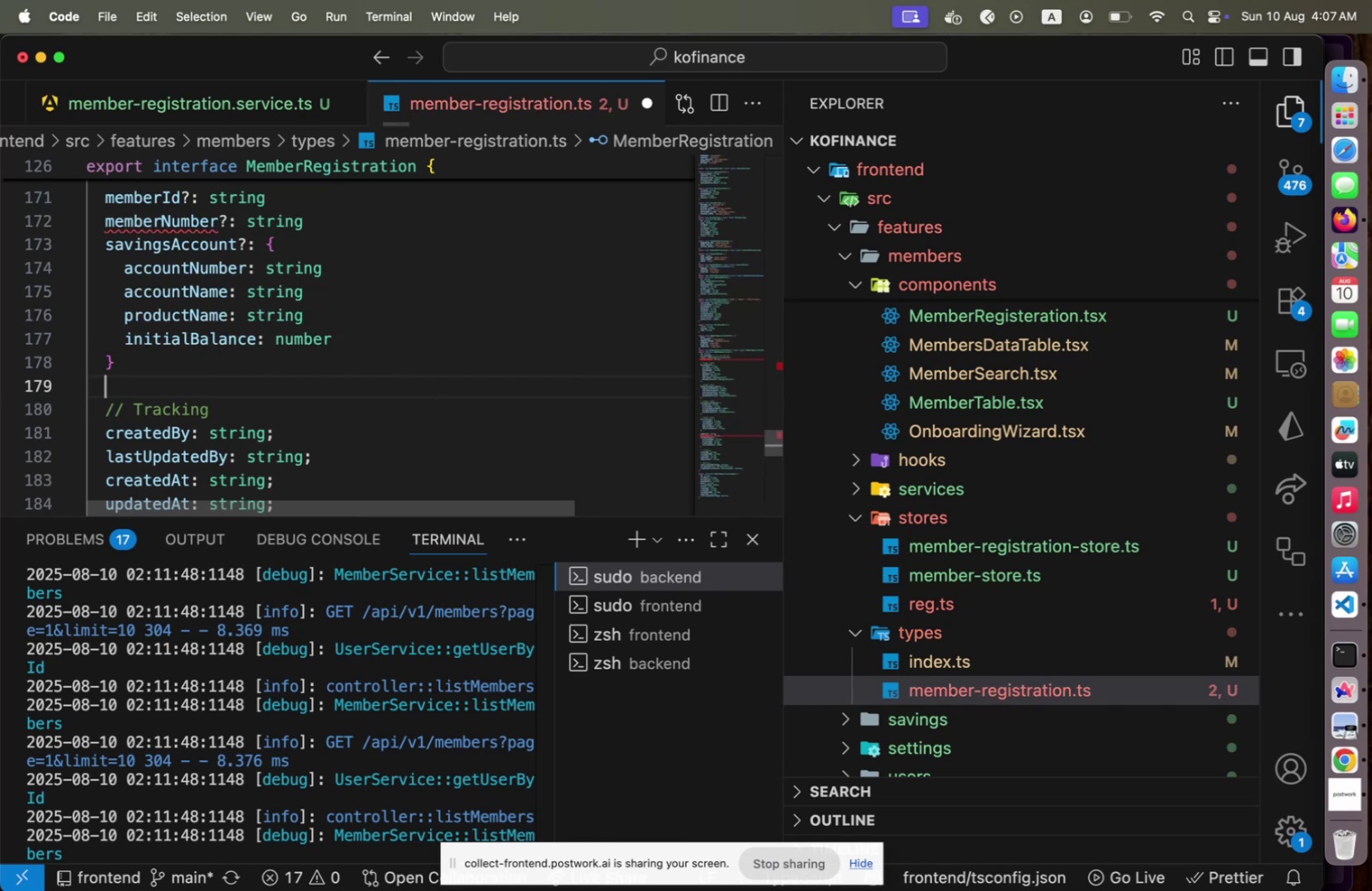 
hold_key(key=ArrowUp, duration=0.76)
 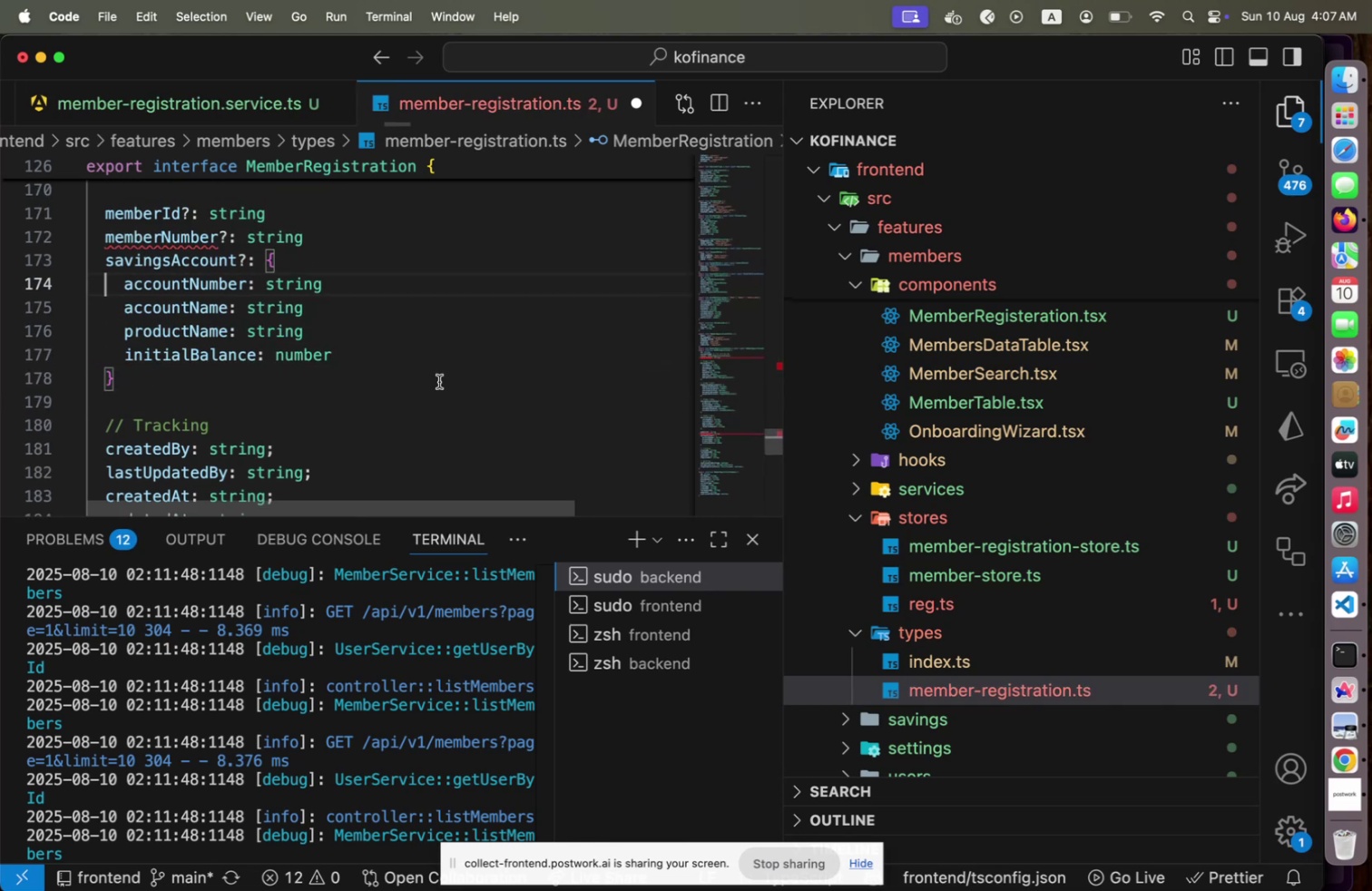 
scroll: coordinate [435, 353], scroll_direction: up, amount: 38.0
 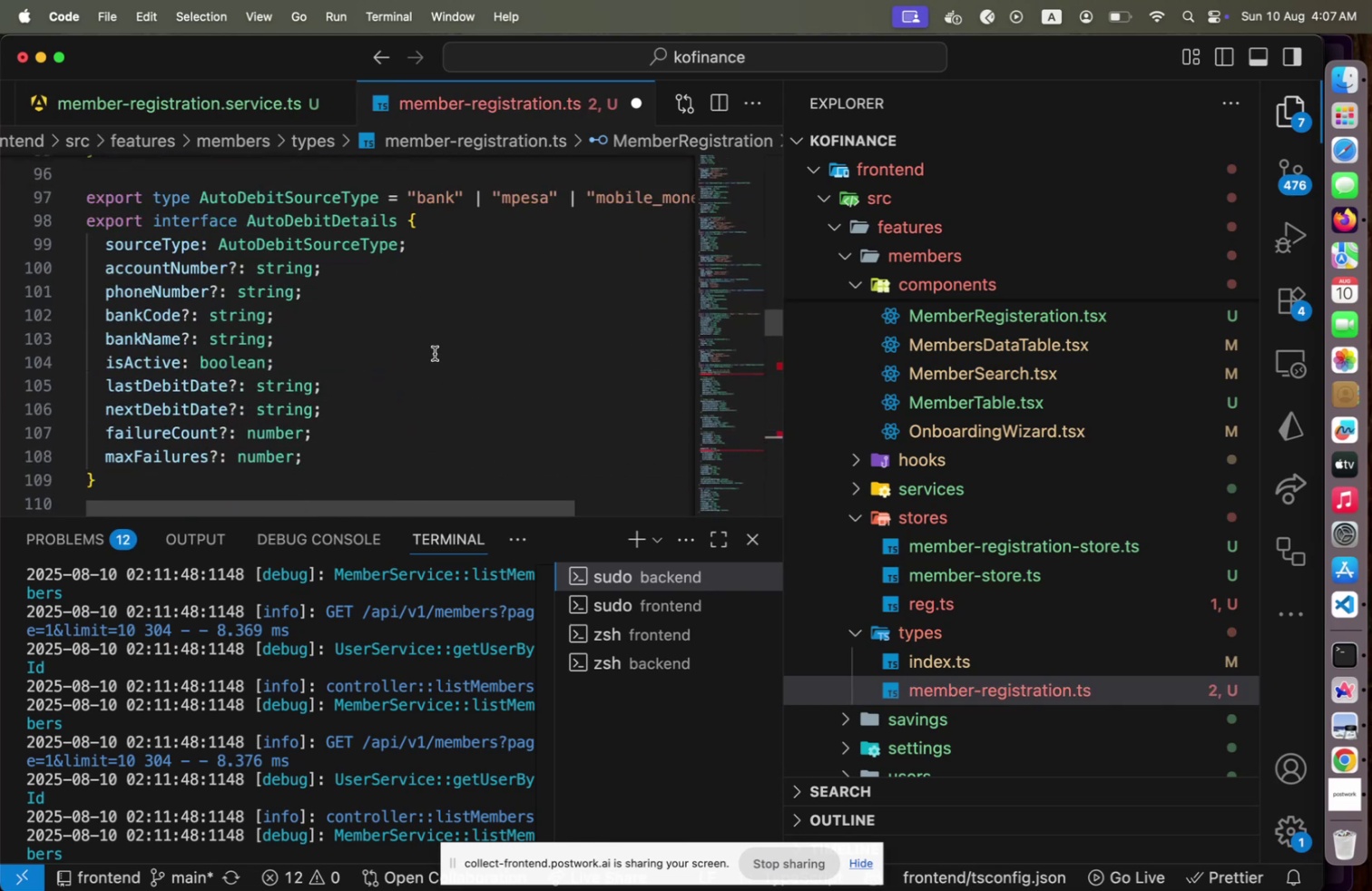 
scroll: coordinate [435, 353], scroll_direction: down, amount: 12.0
 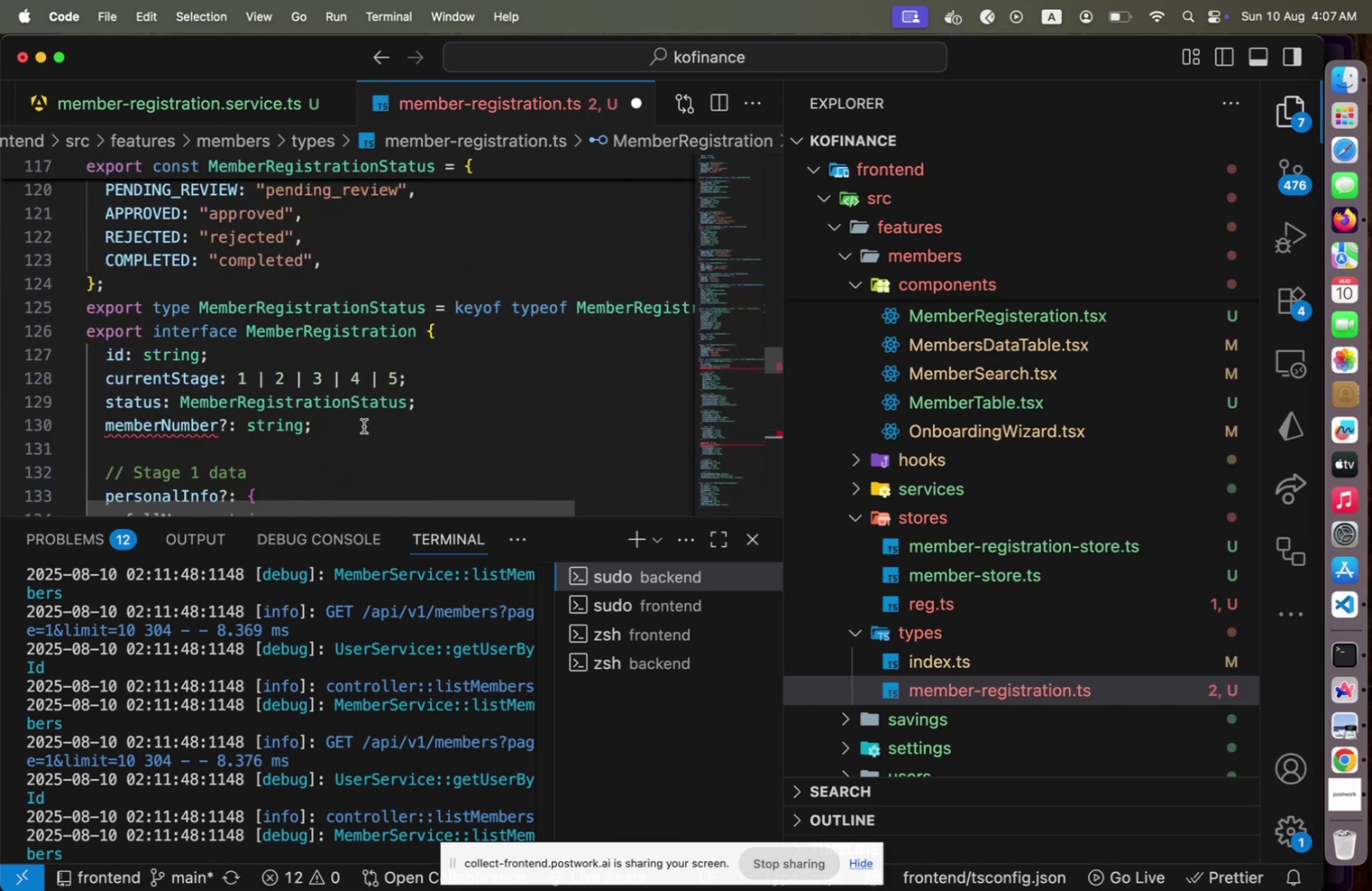 
left_click([364, 426])
 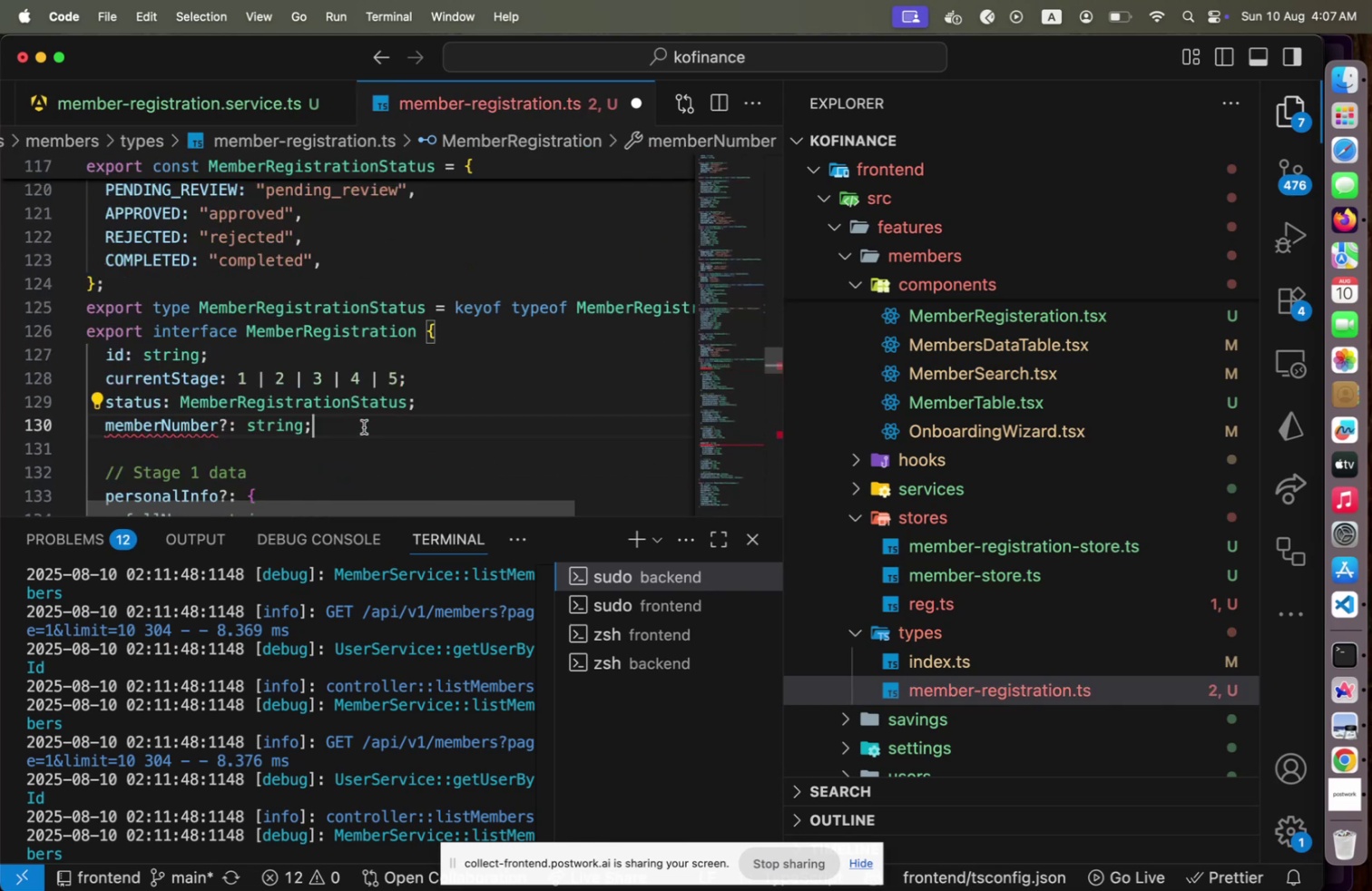 
key(Shift+Home)
 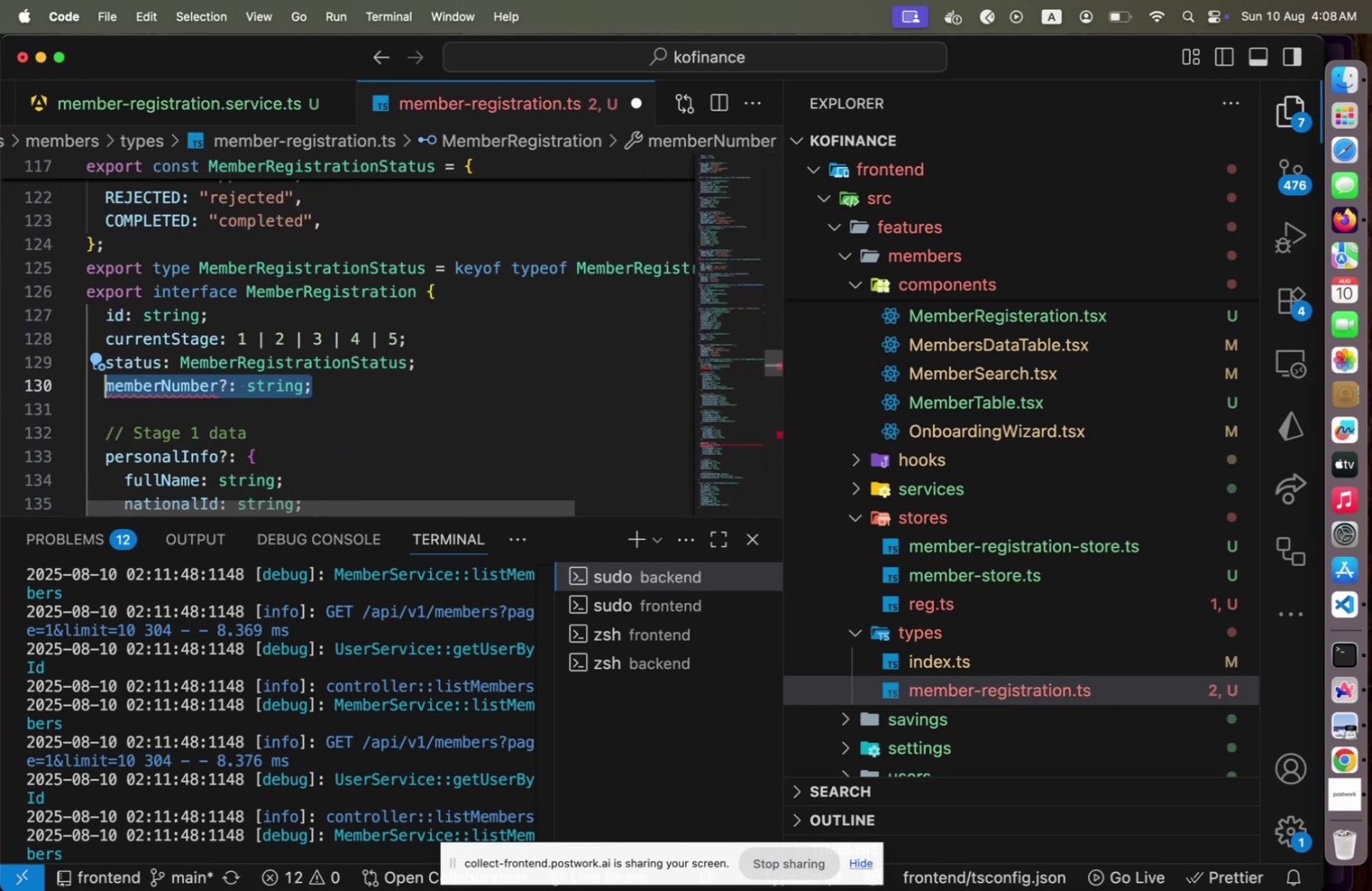 
key(Backspace)
 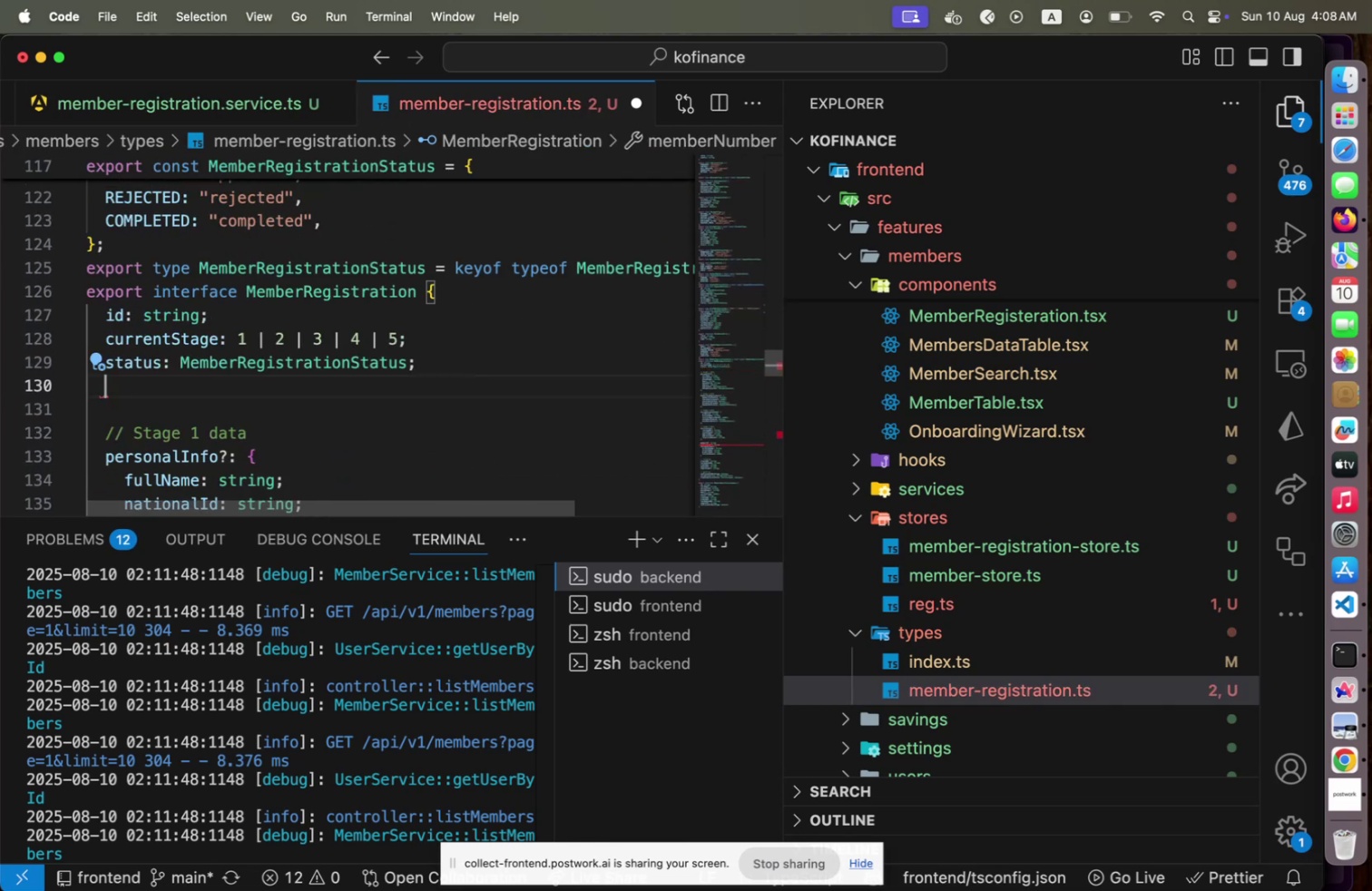 
key(Shift+Home)
 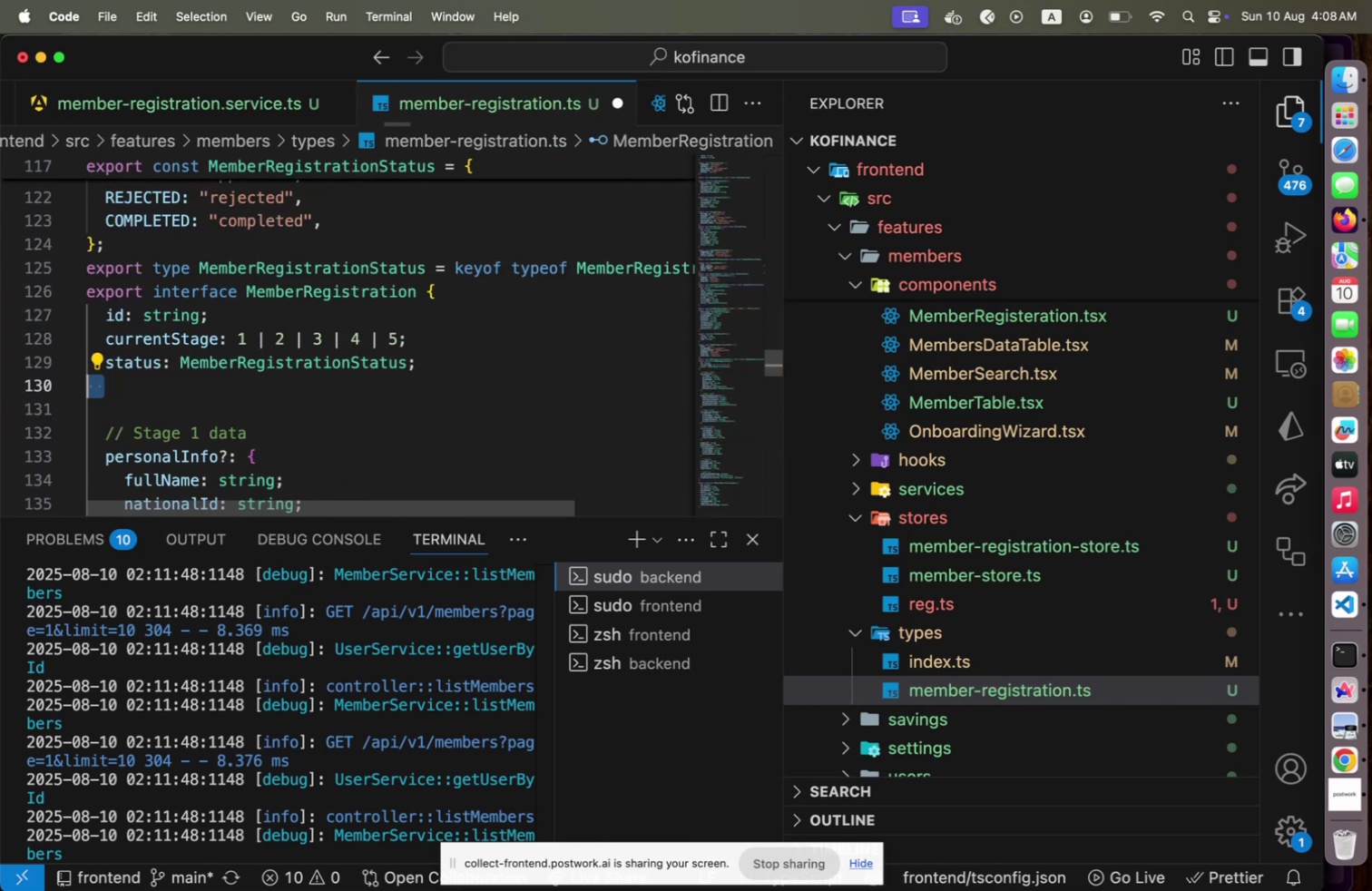 
key(Backspace)
 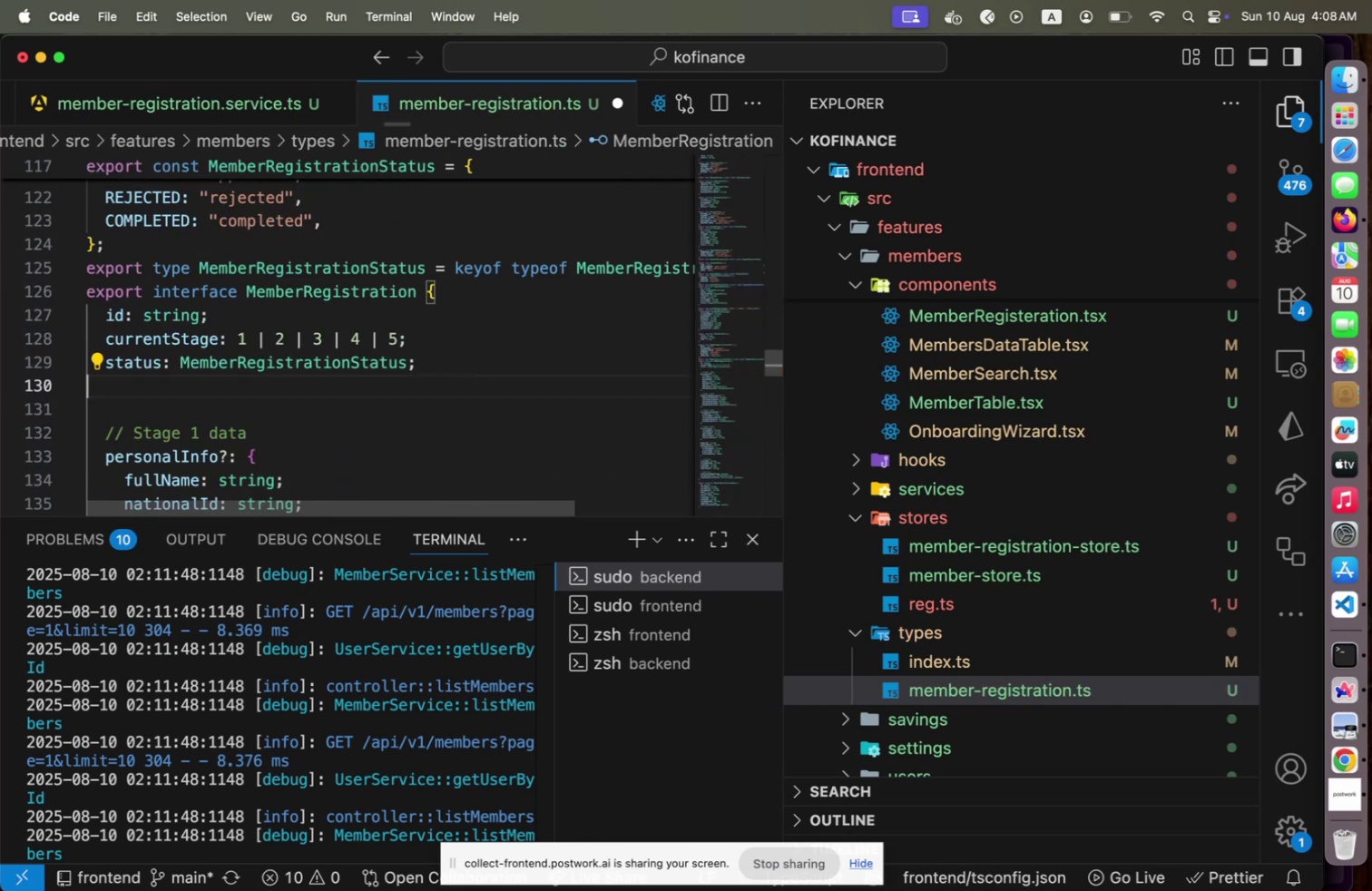 
key(Backspace)
 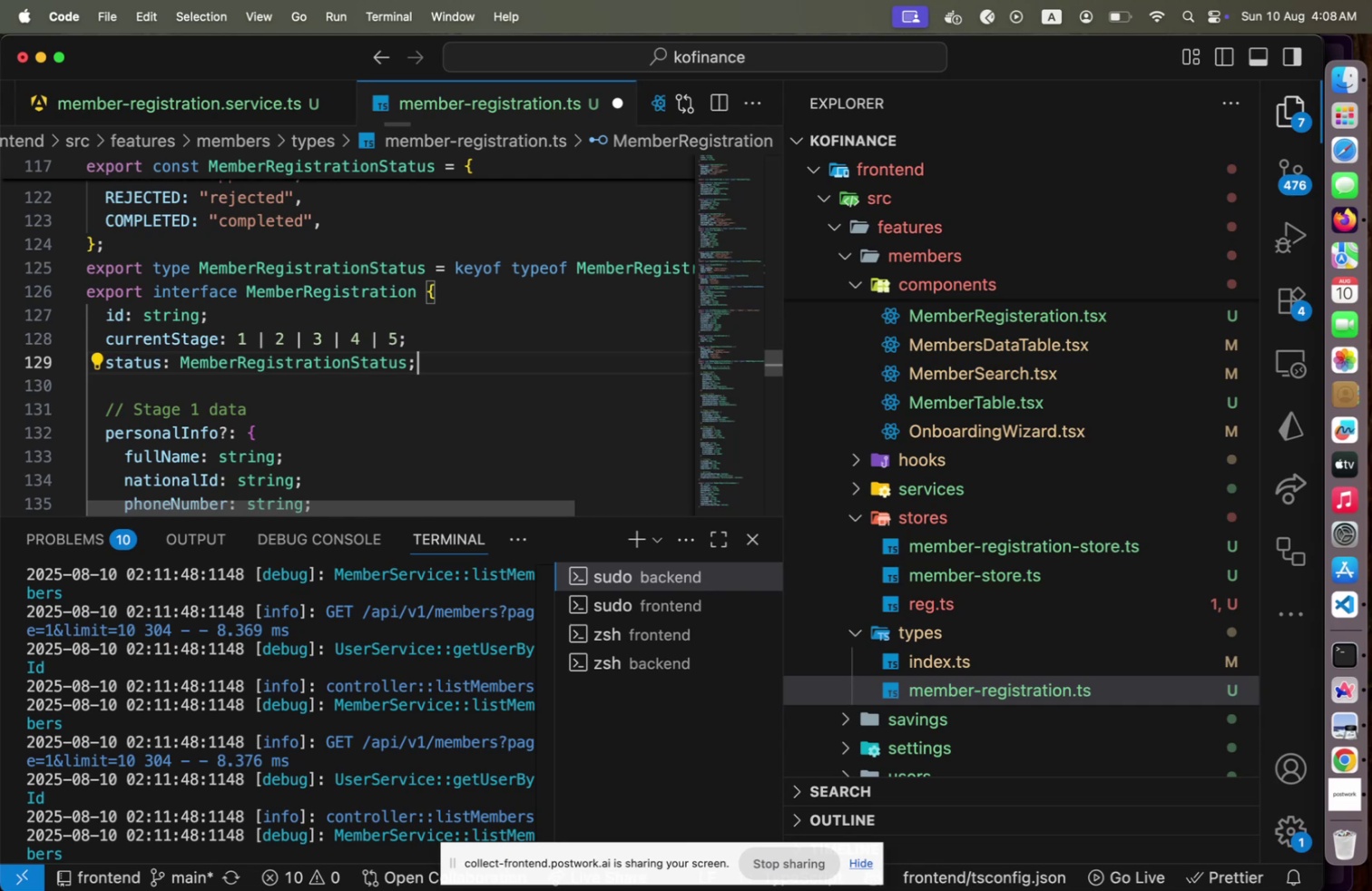 
key(Meta+CommandLeft)
 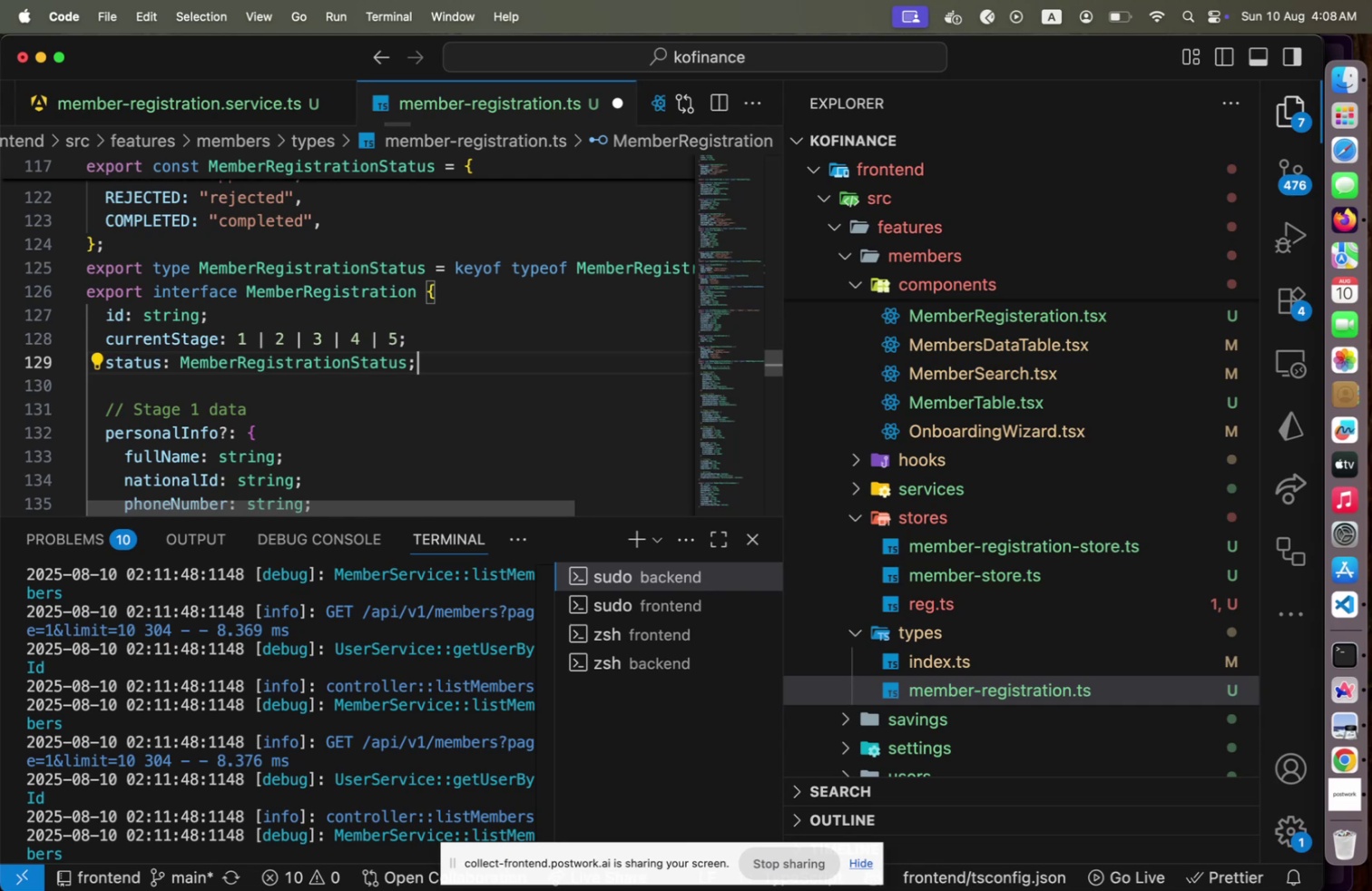 
key(Meta+S)
 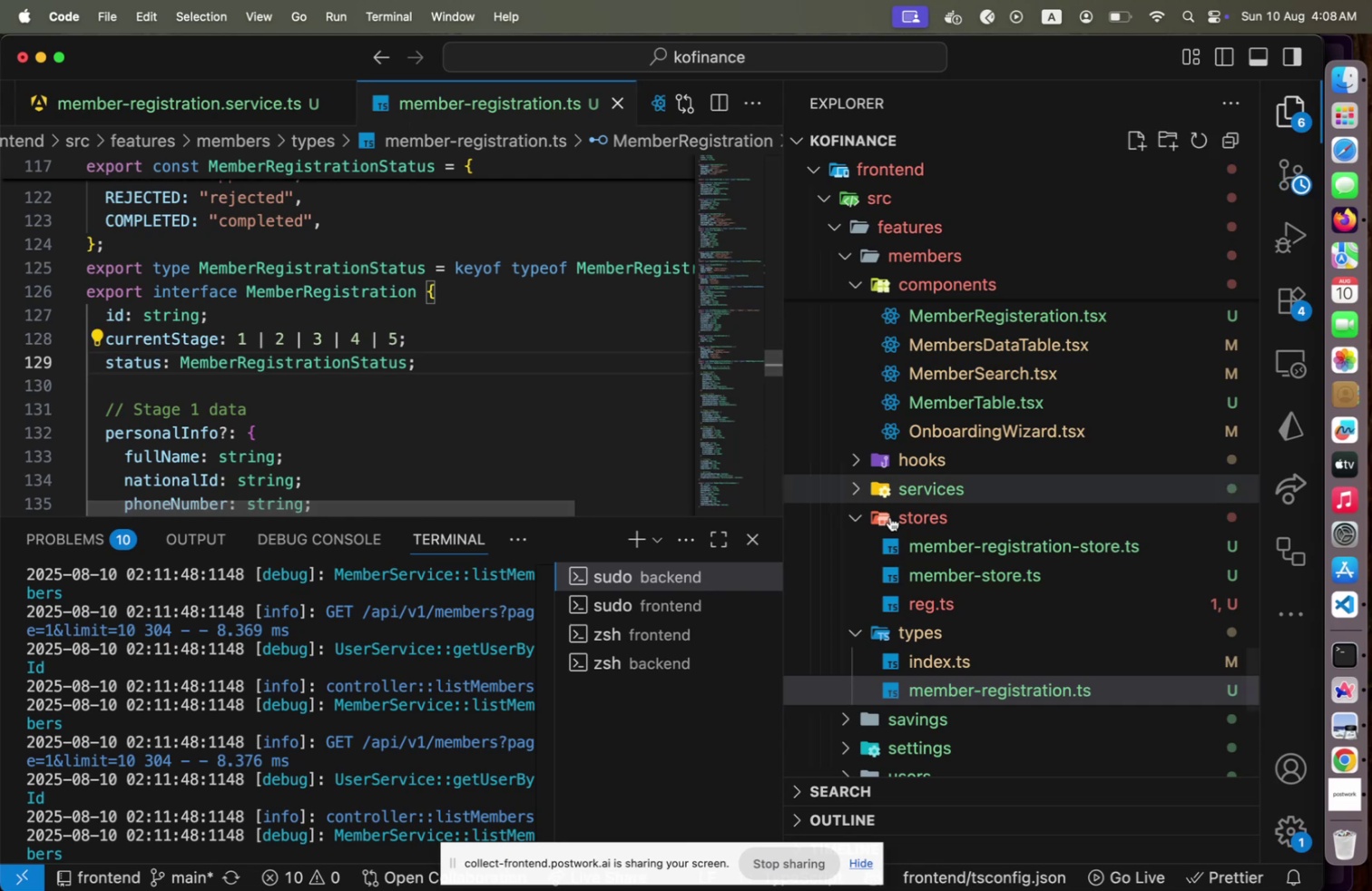 
scroll: coordinate [995, 504], scroll_direction: up, amount: 11.0
 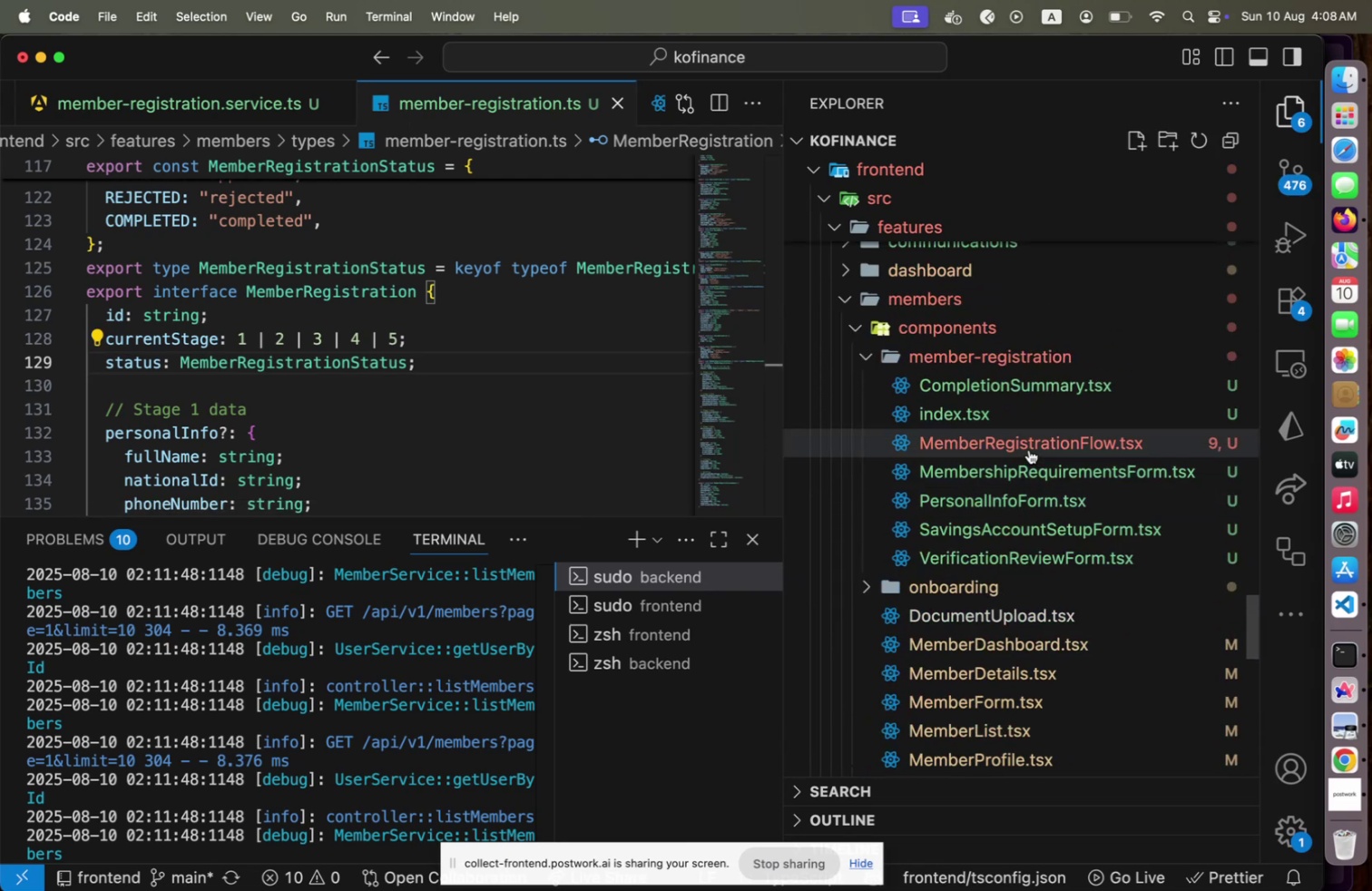 
left_click([1029, 446])
 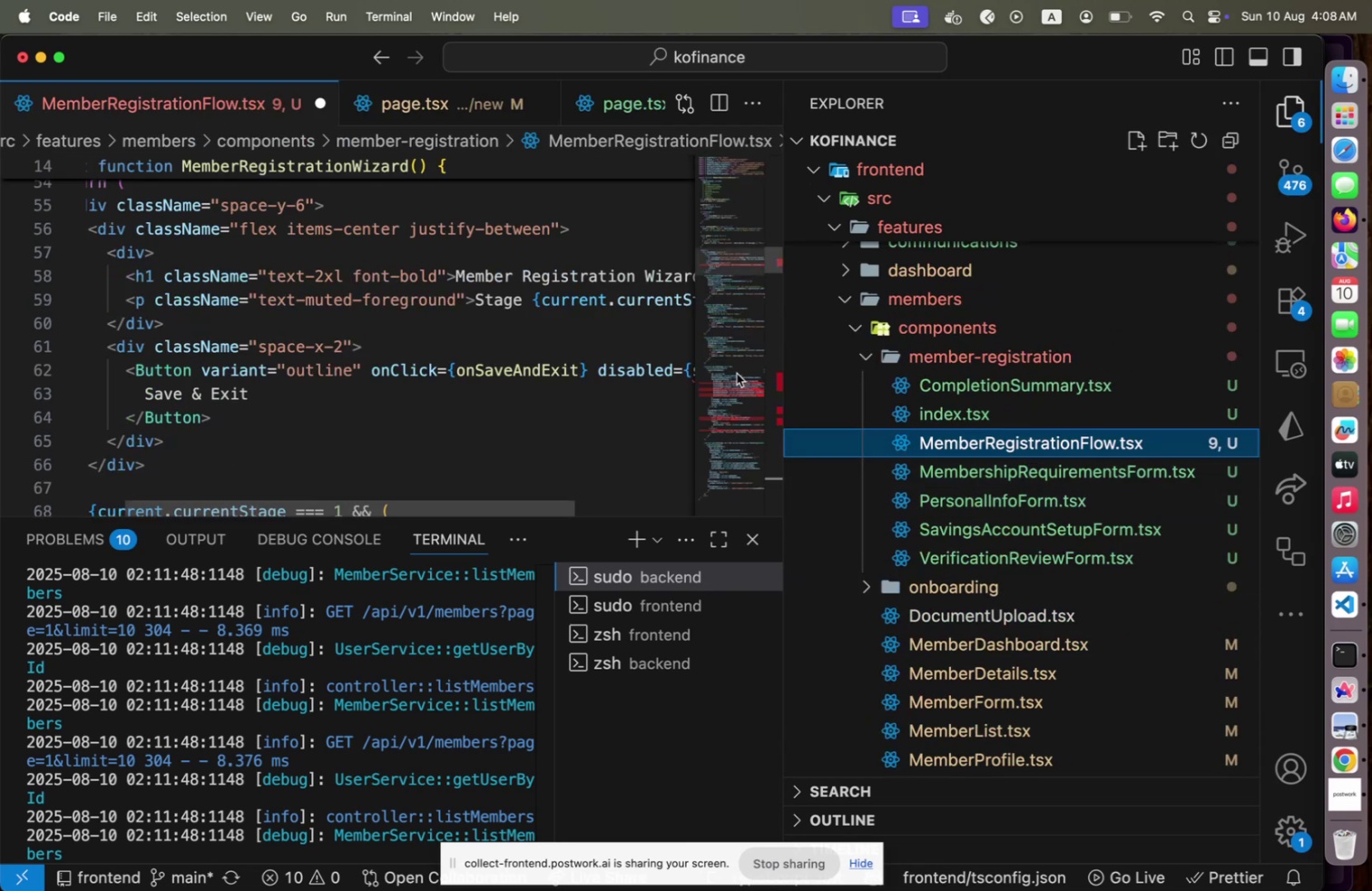 
scroll: coordinate [406, 354], scroll_direction: up, amount: 8.0
 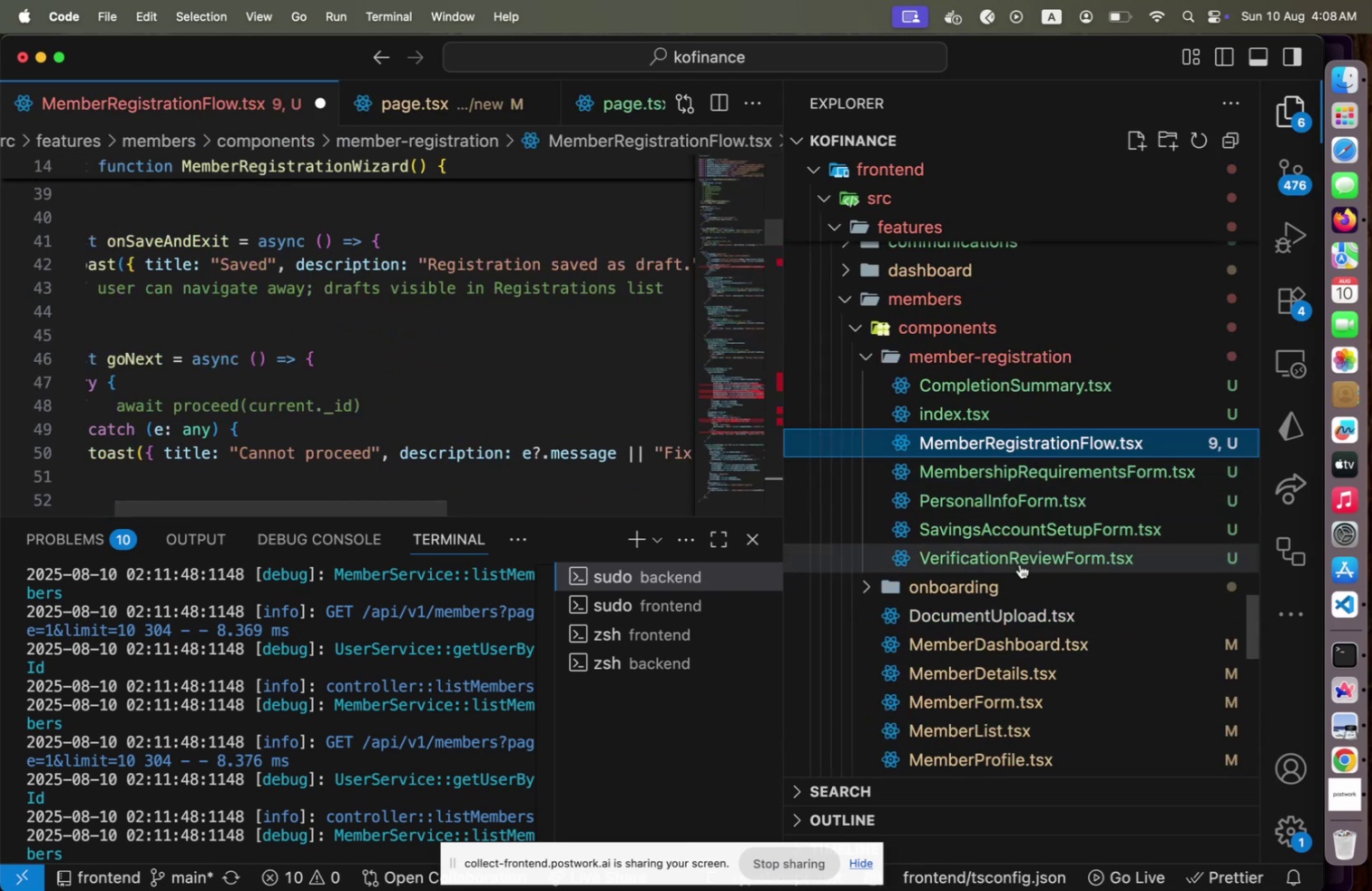 
scroll: coordinate [985, 545], scroll_direction: down, amount: 12.0
 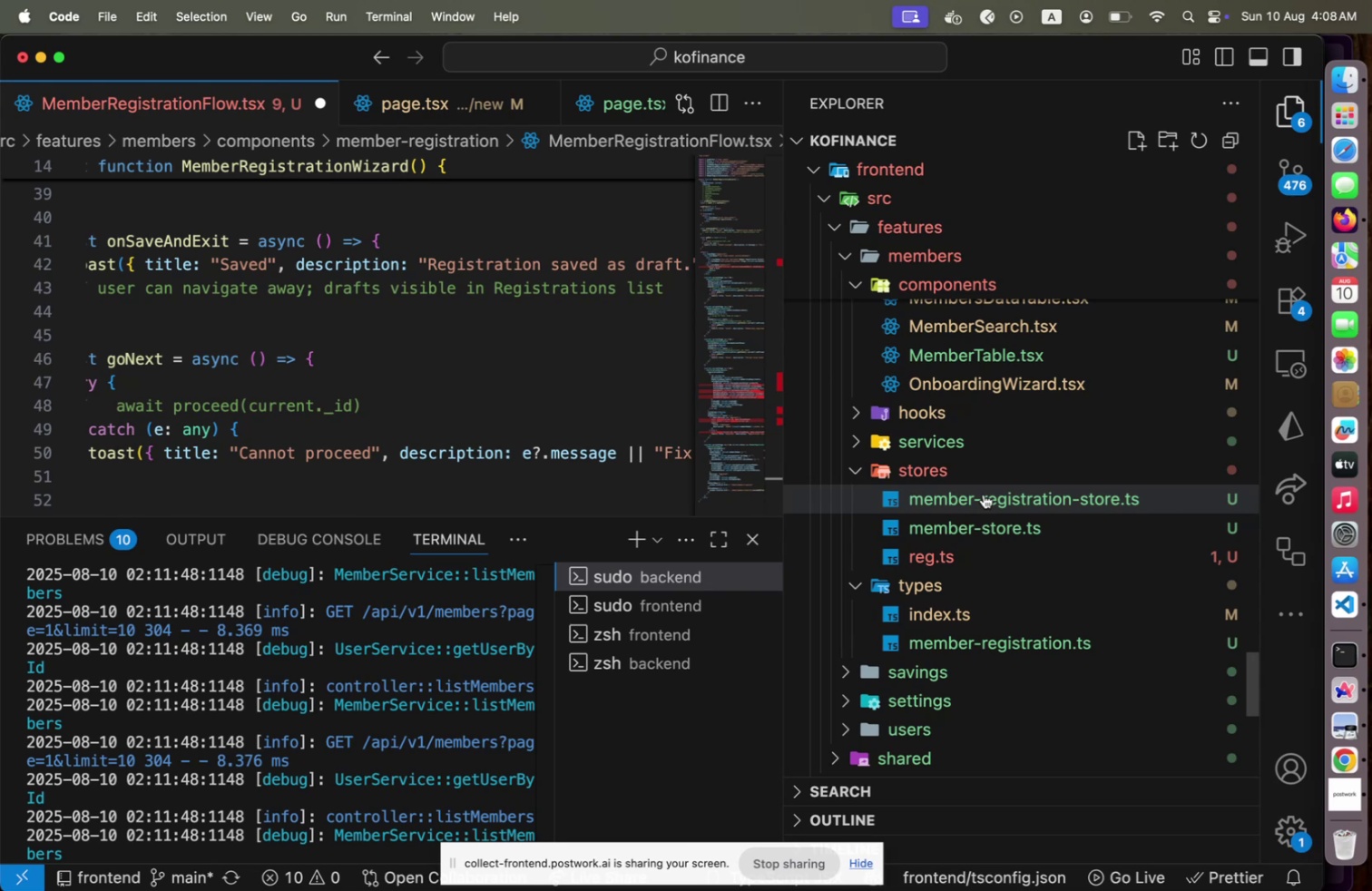 
left_click([984, 494])
 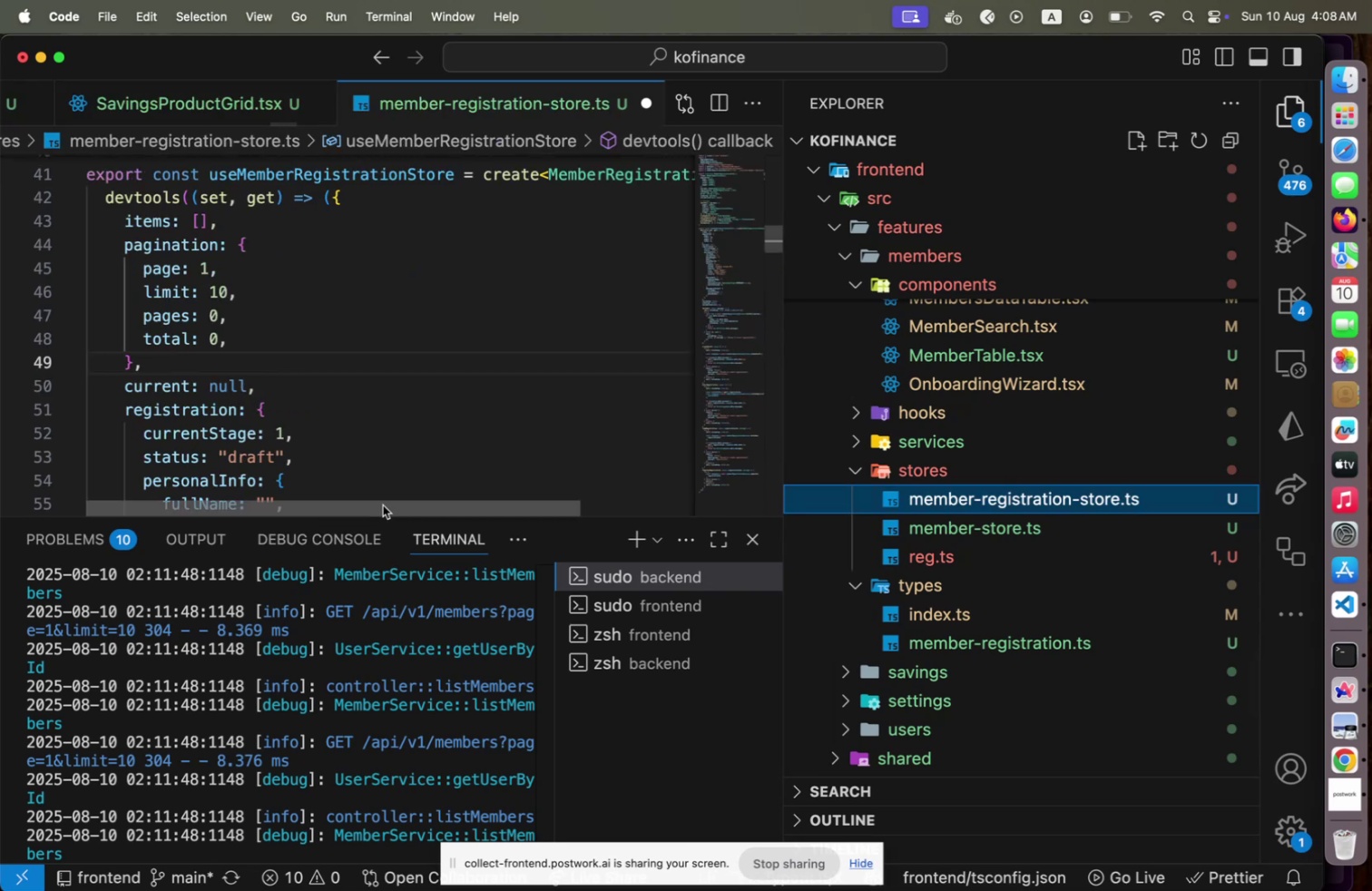 
left_click_drag(start_coordinate=[383, 504], to_coordinate=[286, 508])
 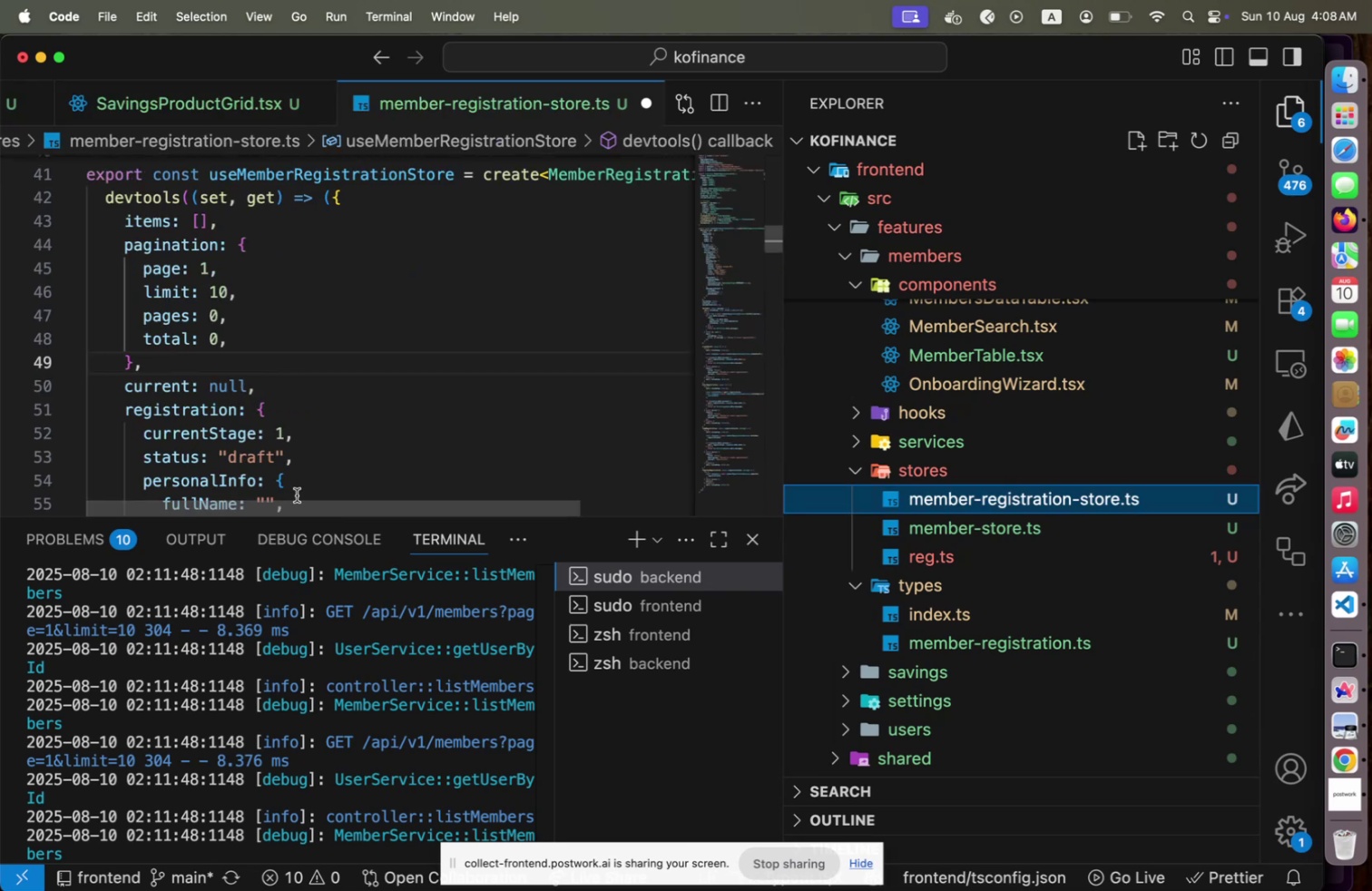 
scroll: coordinate [297, 490], scroll_direction: up, amount: 6.0
 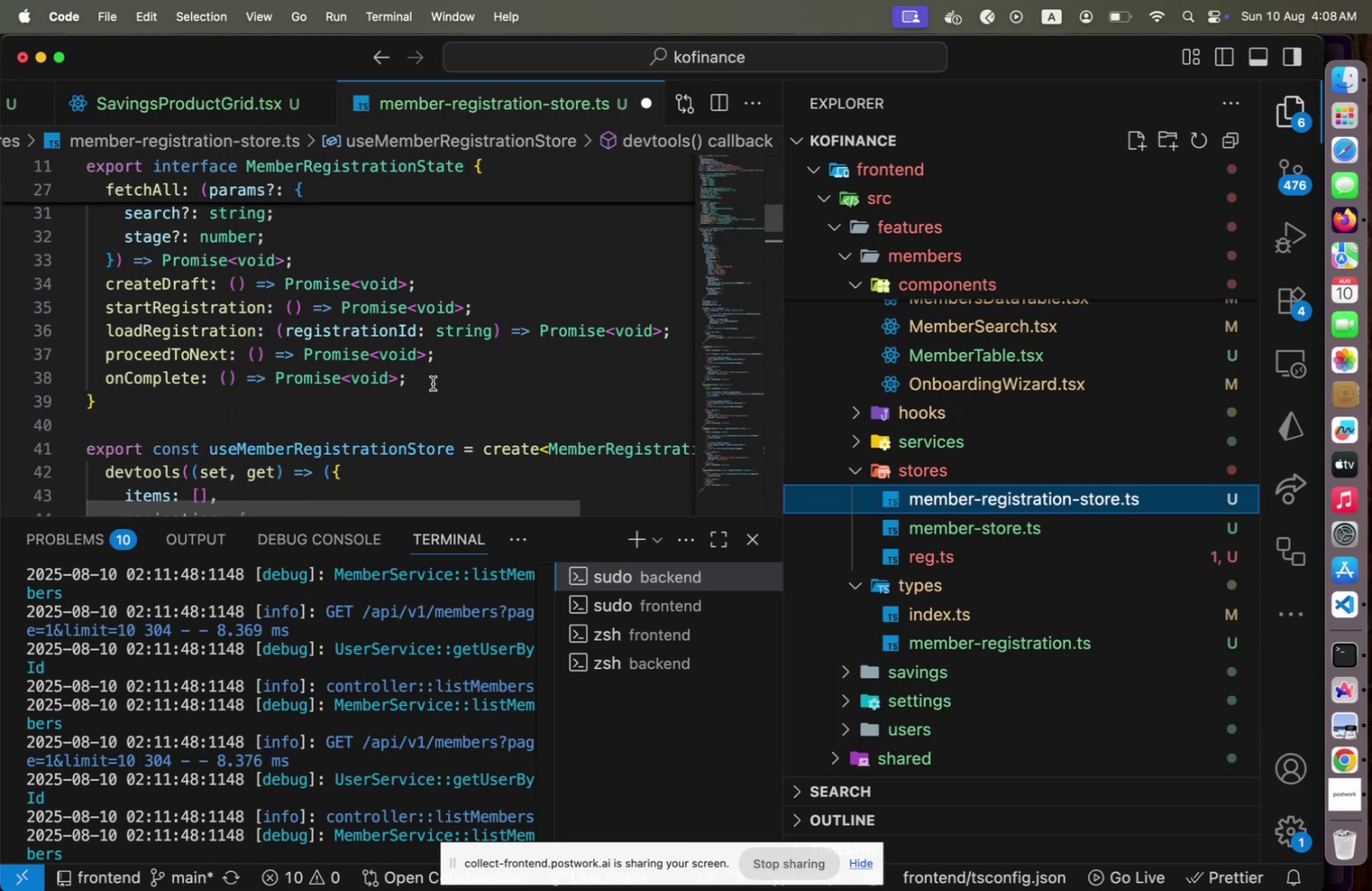 
left_click([444, 379])
 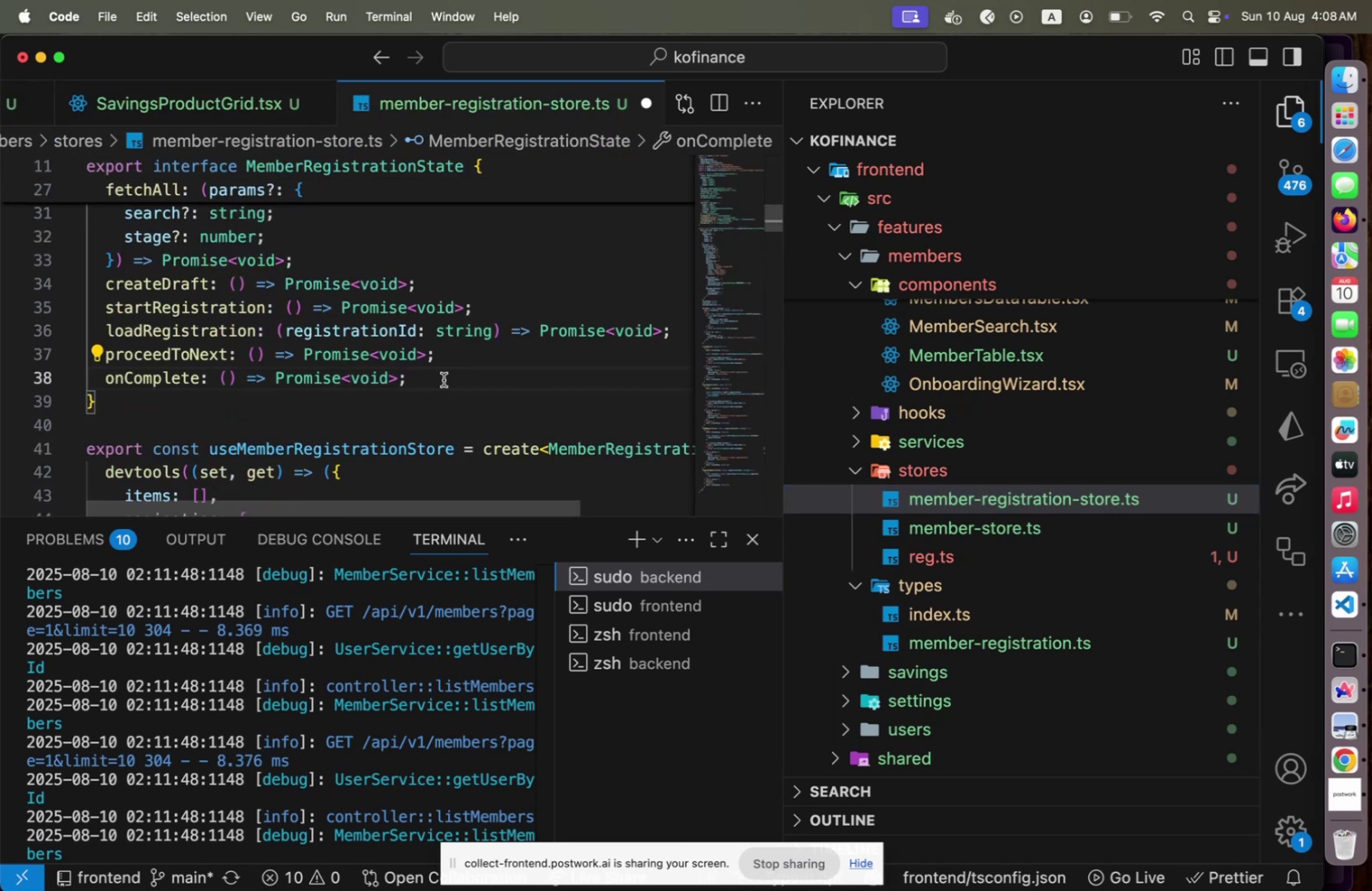 
hold_key(key=ShiftLeft, duration=0.53)
 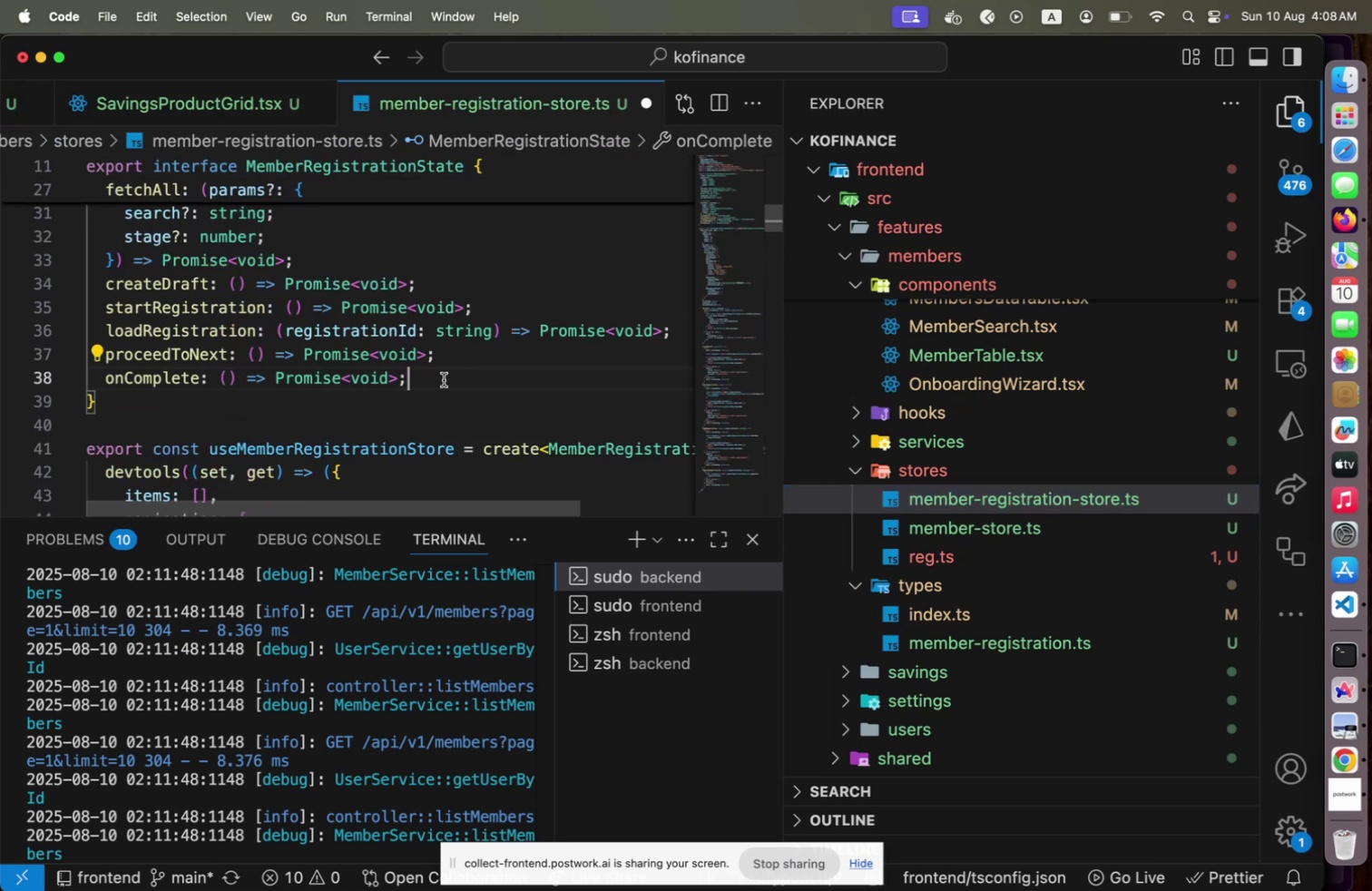 
key(Enter)
 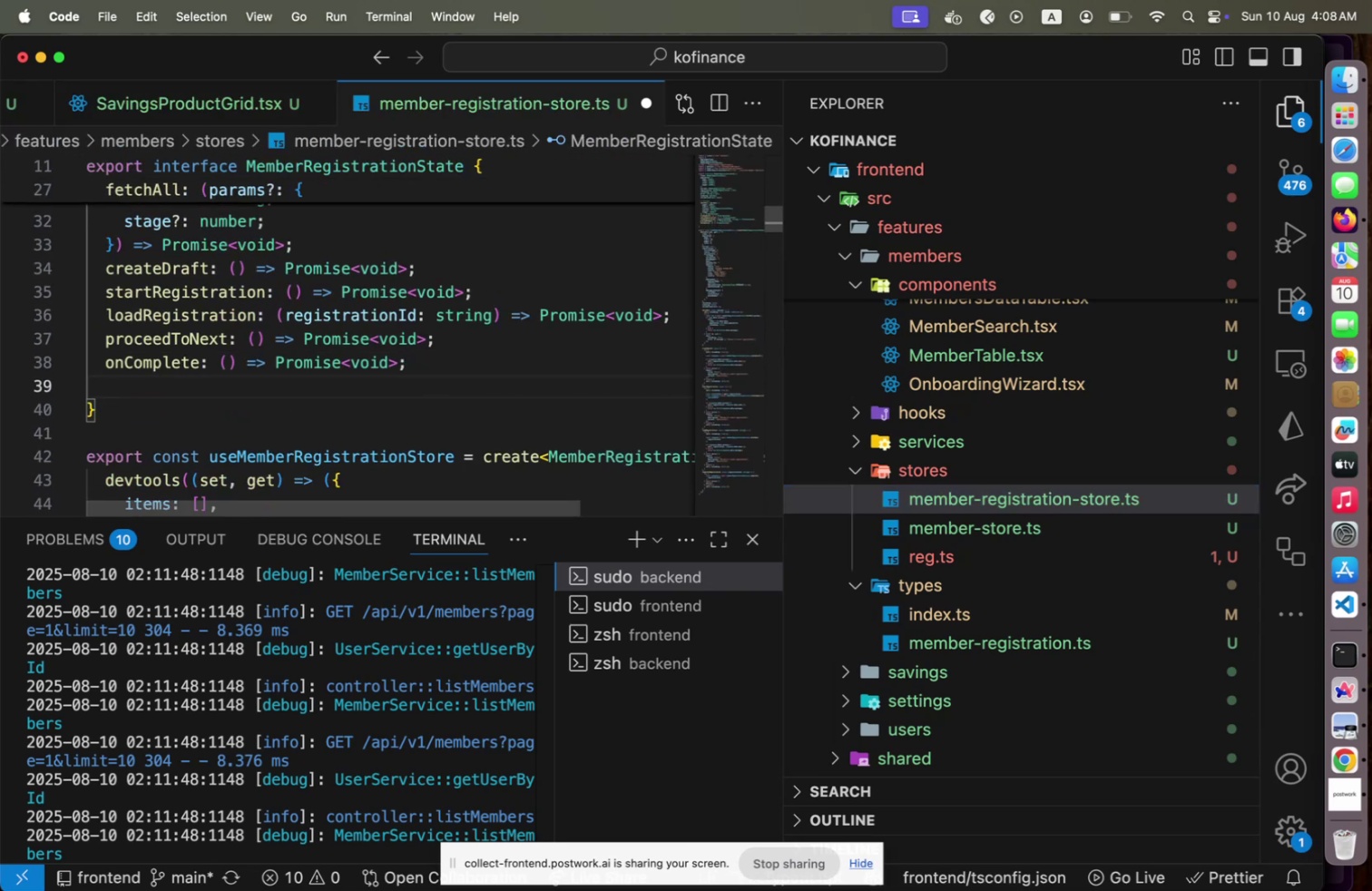 
type(approve: (registrationId)
 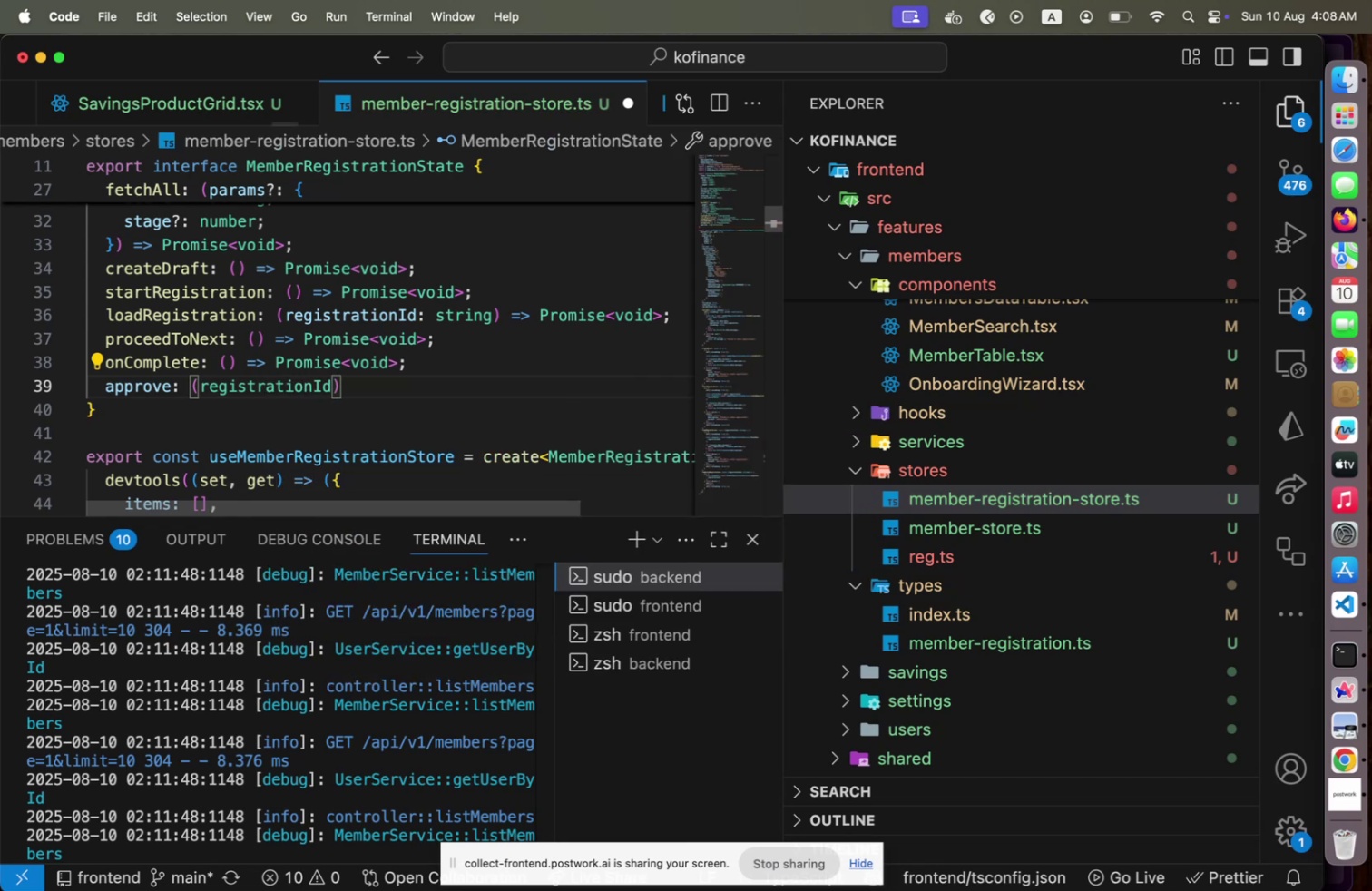 
 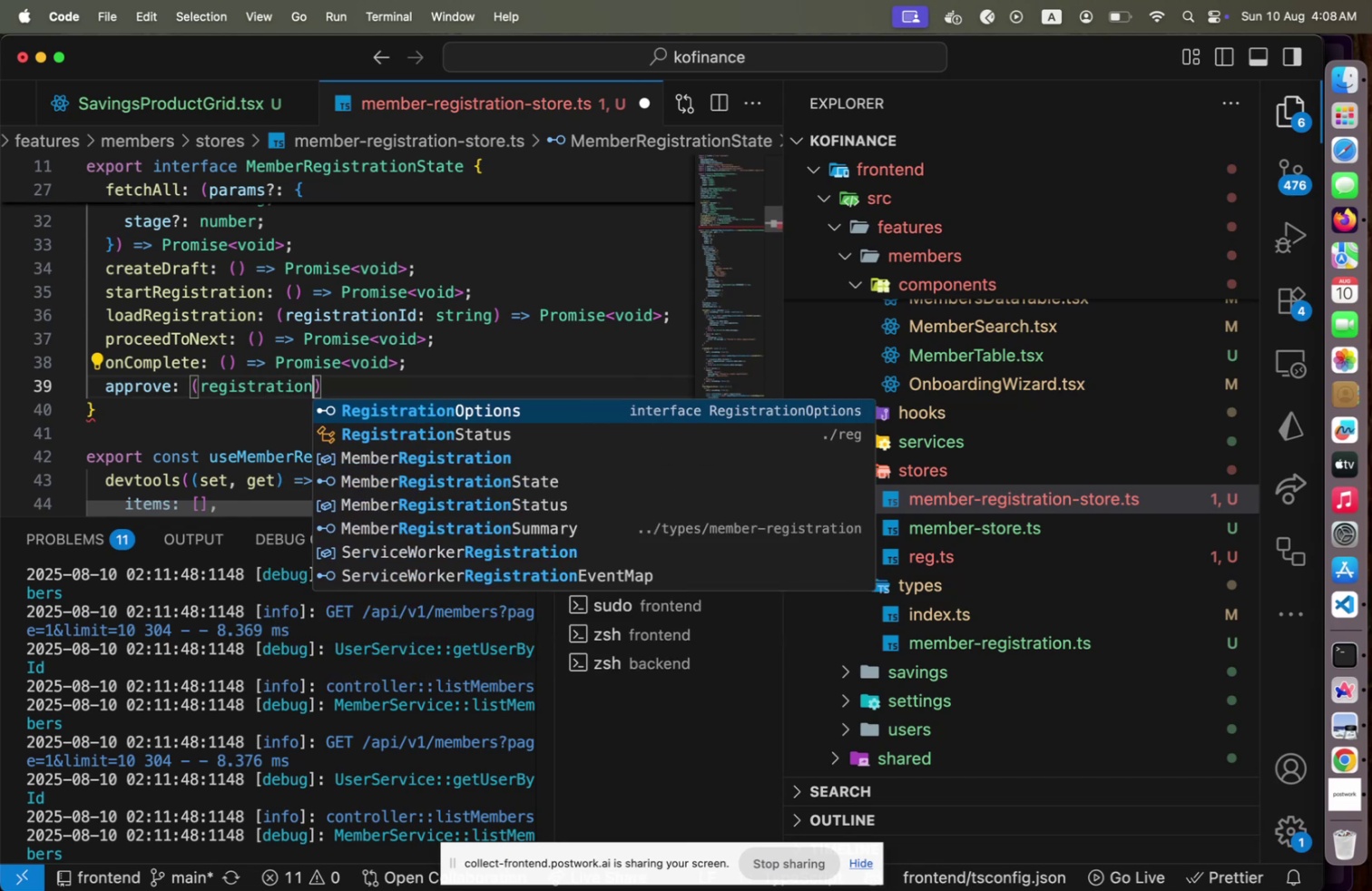 
hold_key(key=Backspace, duration=0.36)
 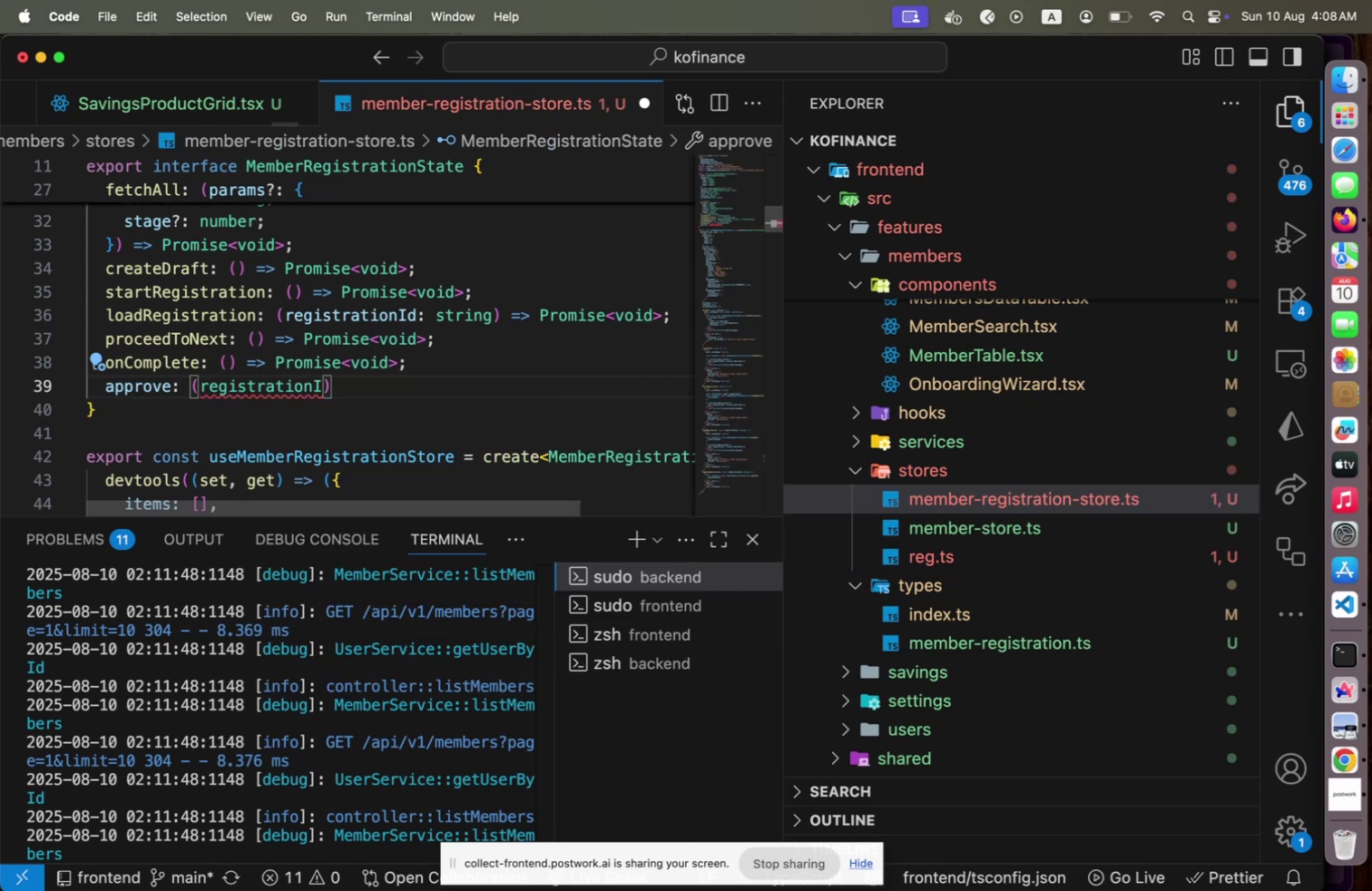 
hold_key(key=Backspace, duration=1.35)
 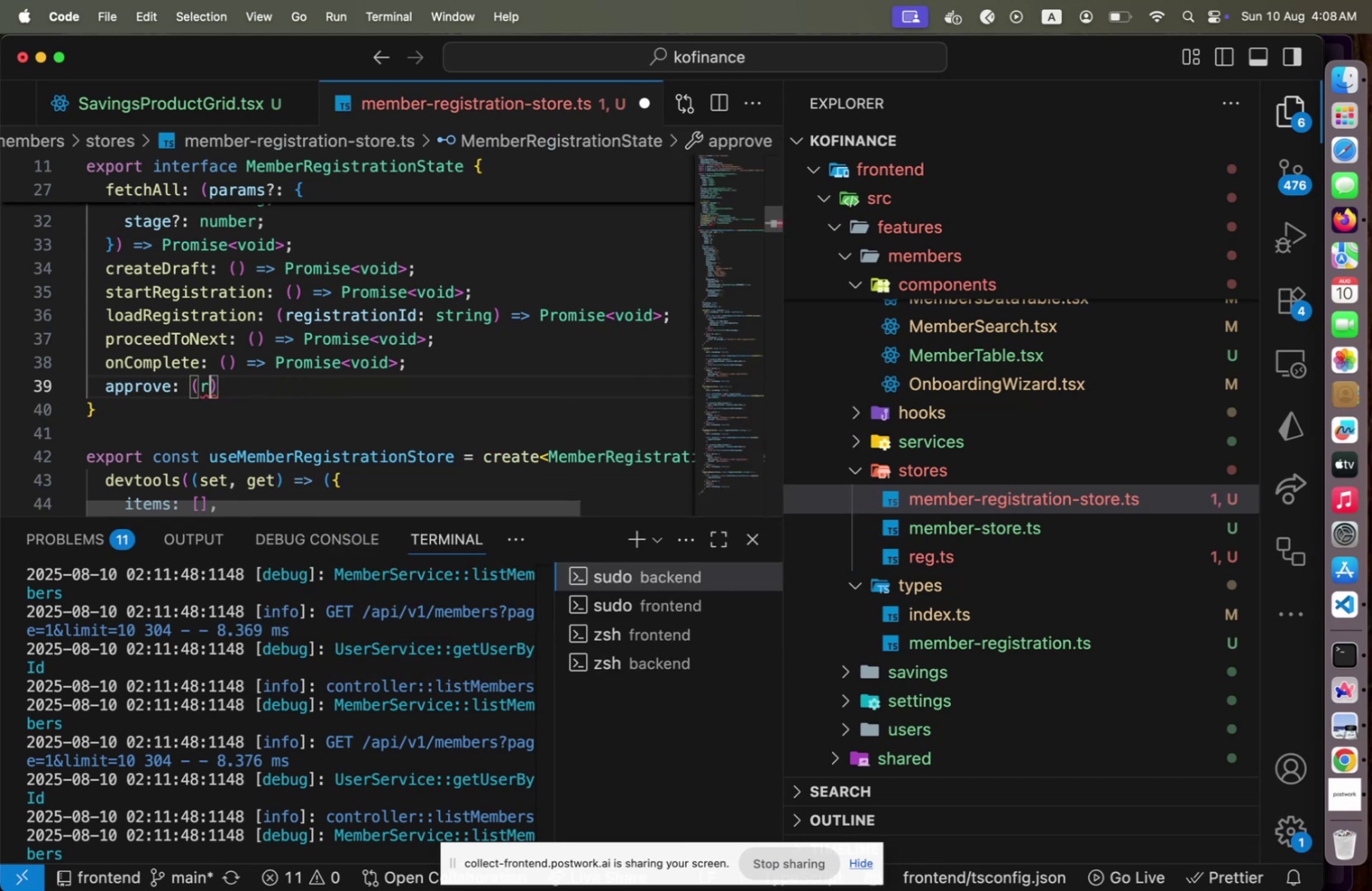 
key(Backspace)
type(id: string )
 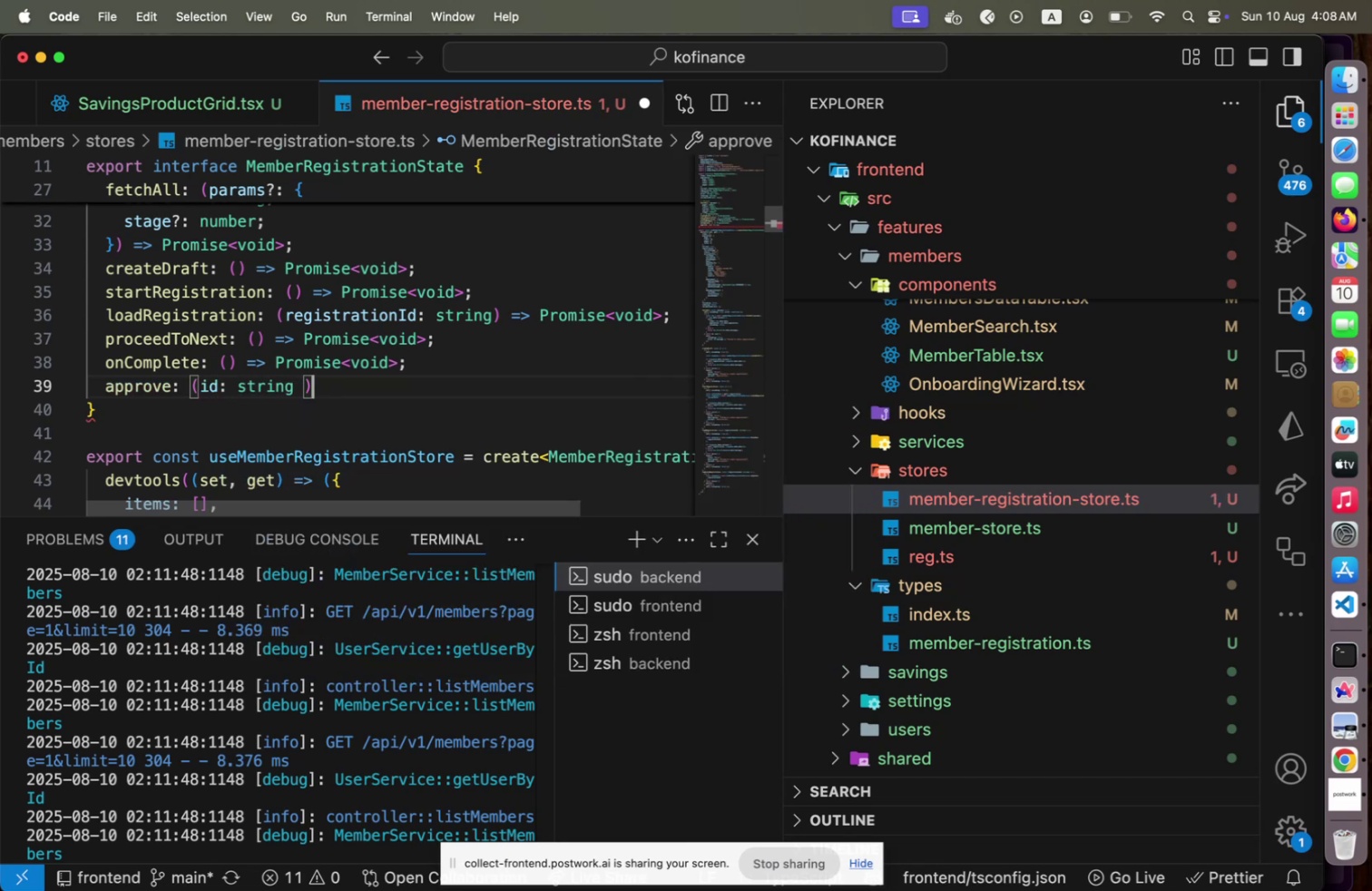 
key(ArrowRight)
 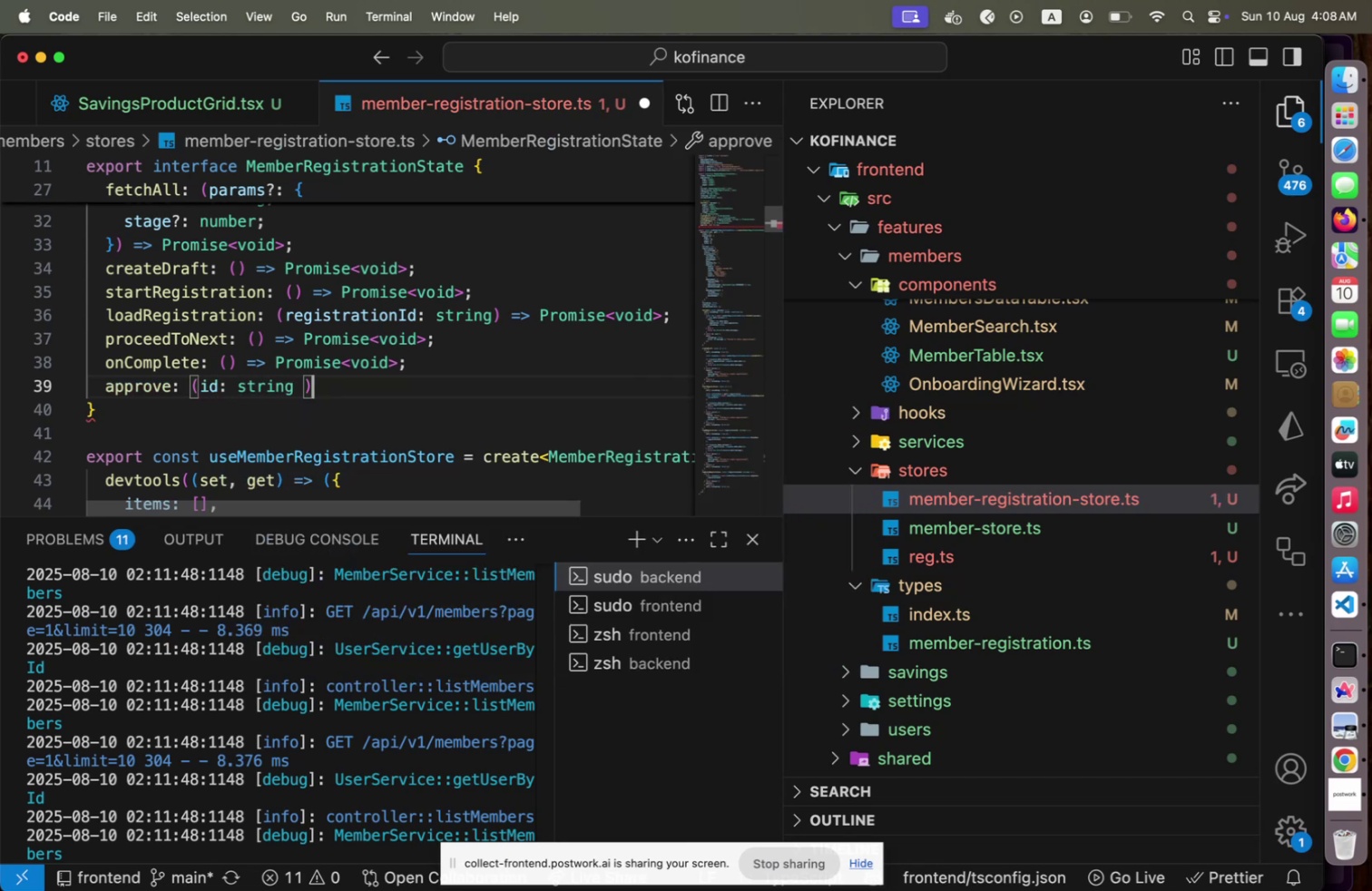 
key(ArrowLeft)
 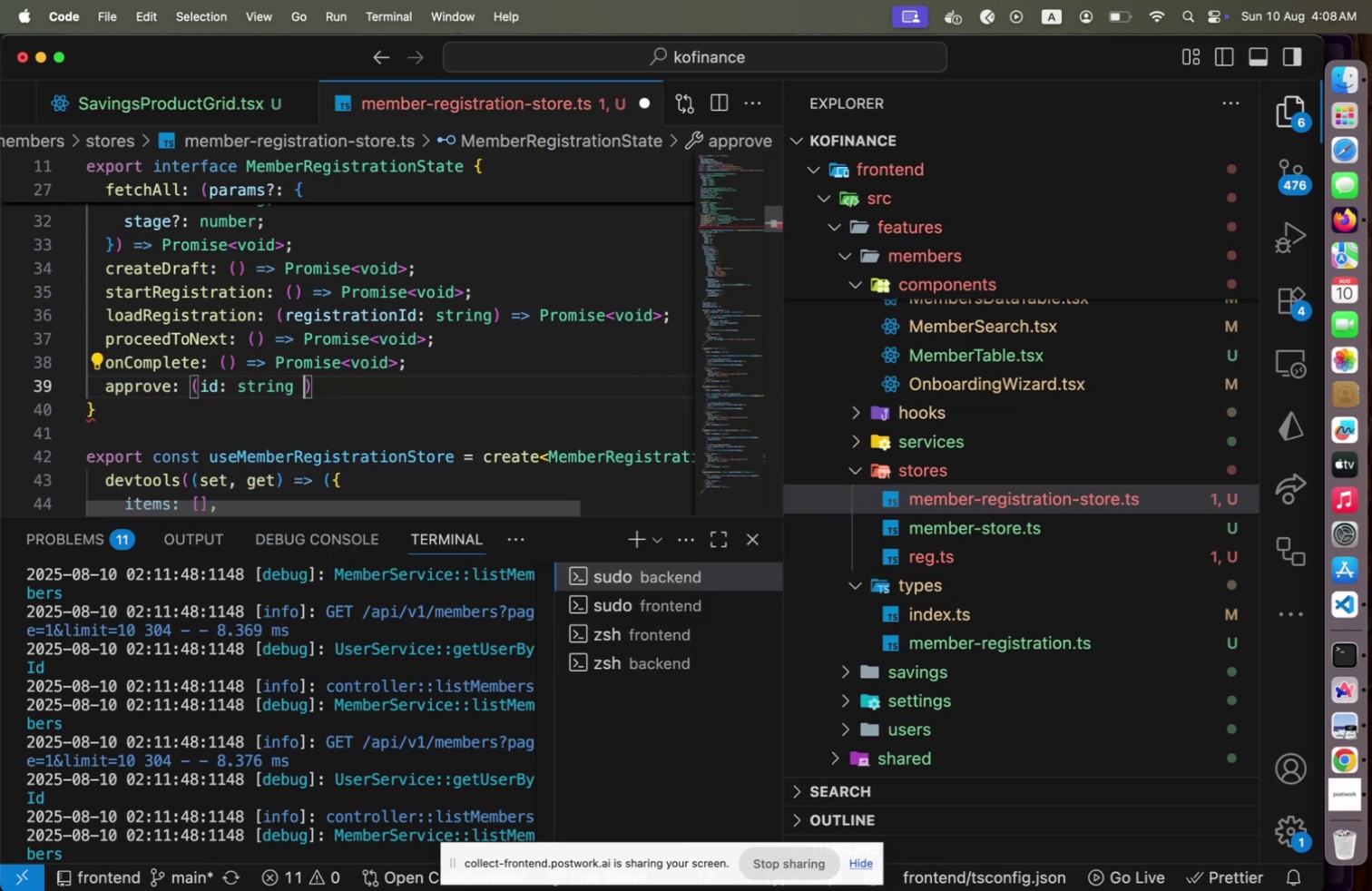 
key(Backspace)
 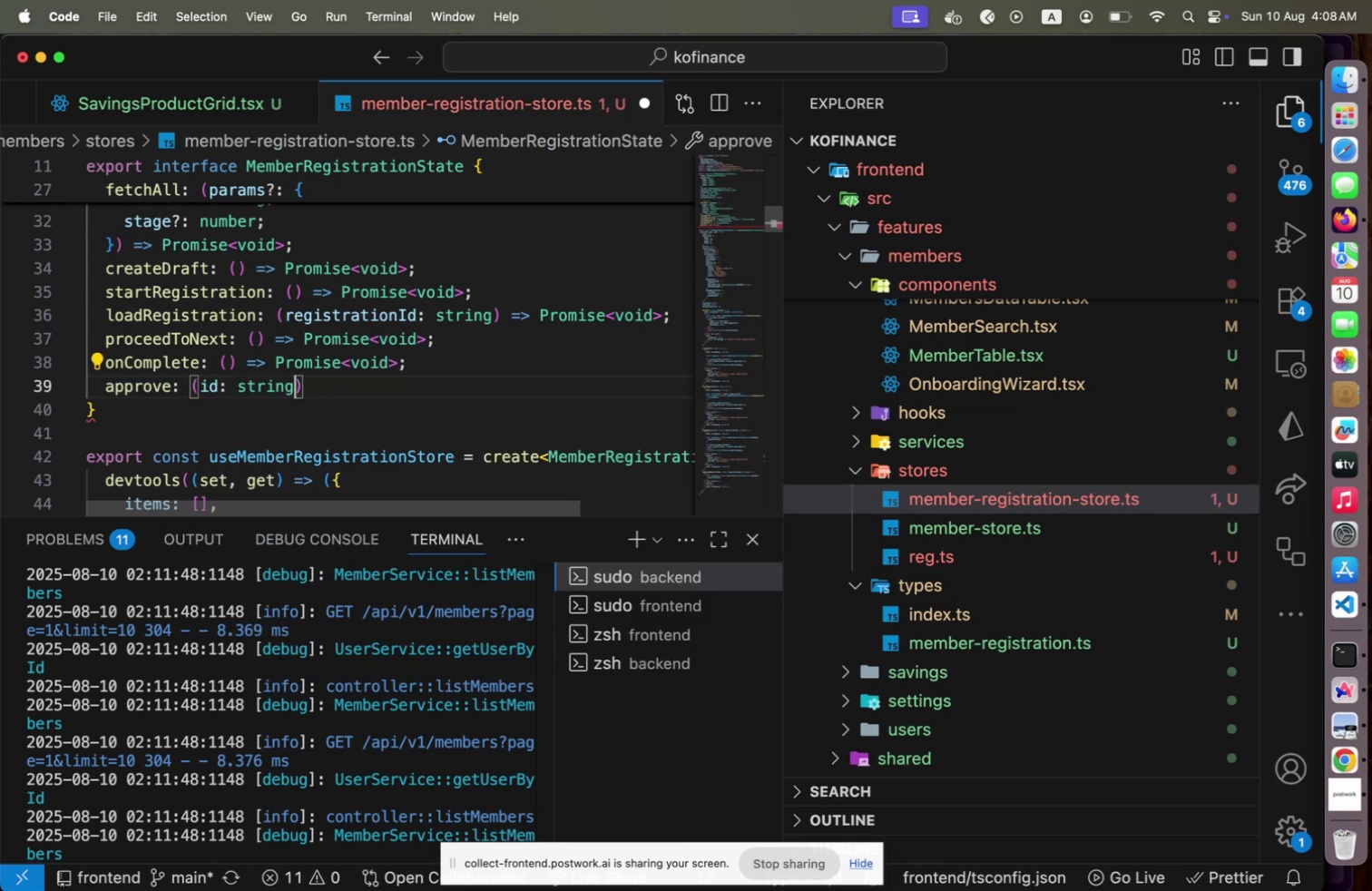 
key(ArrowRight)
 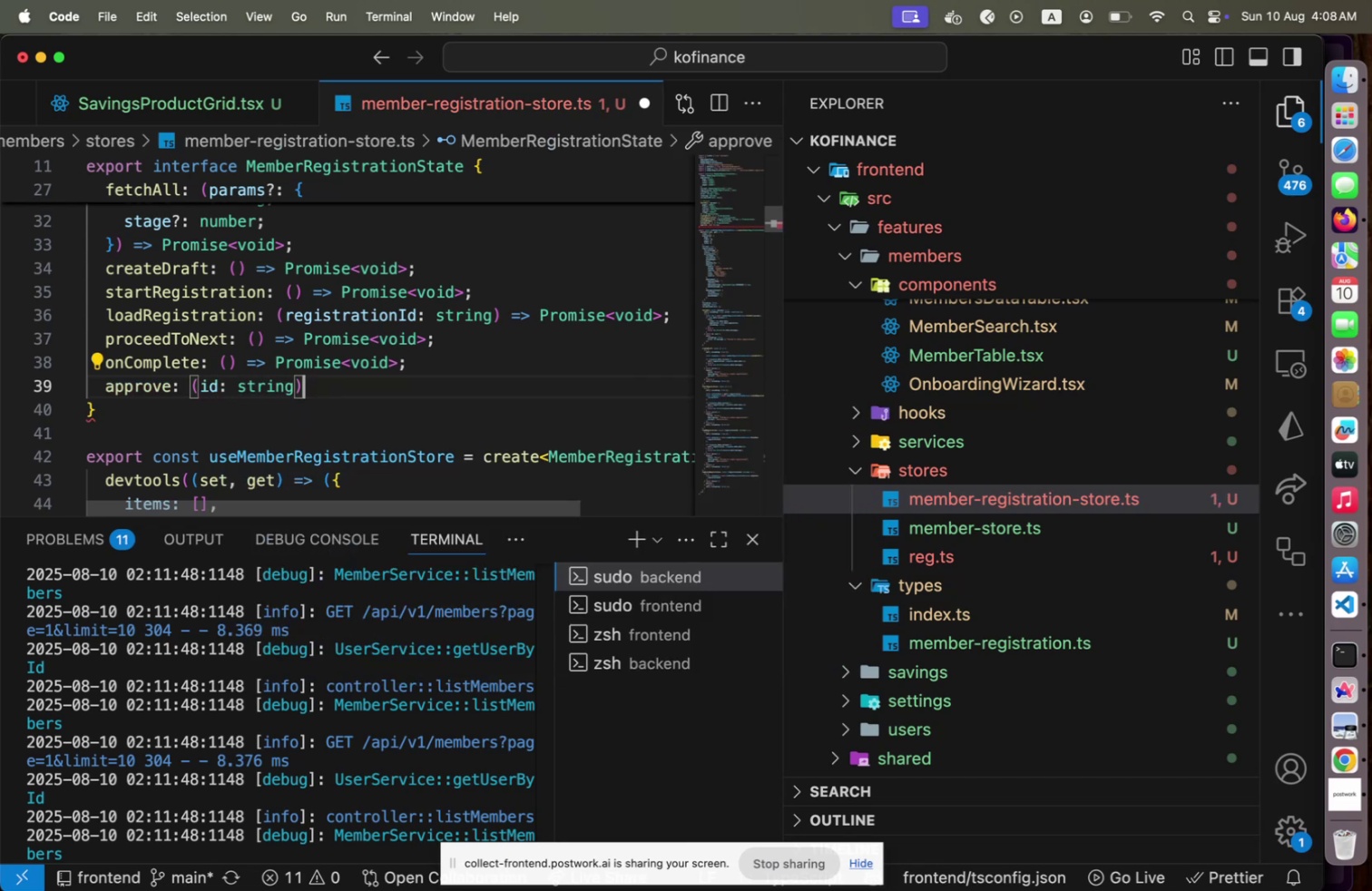 
type( => Promise<void>;)
 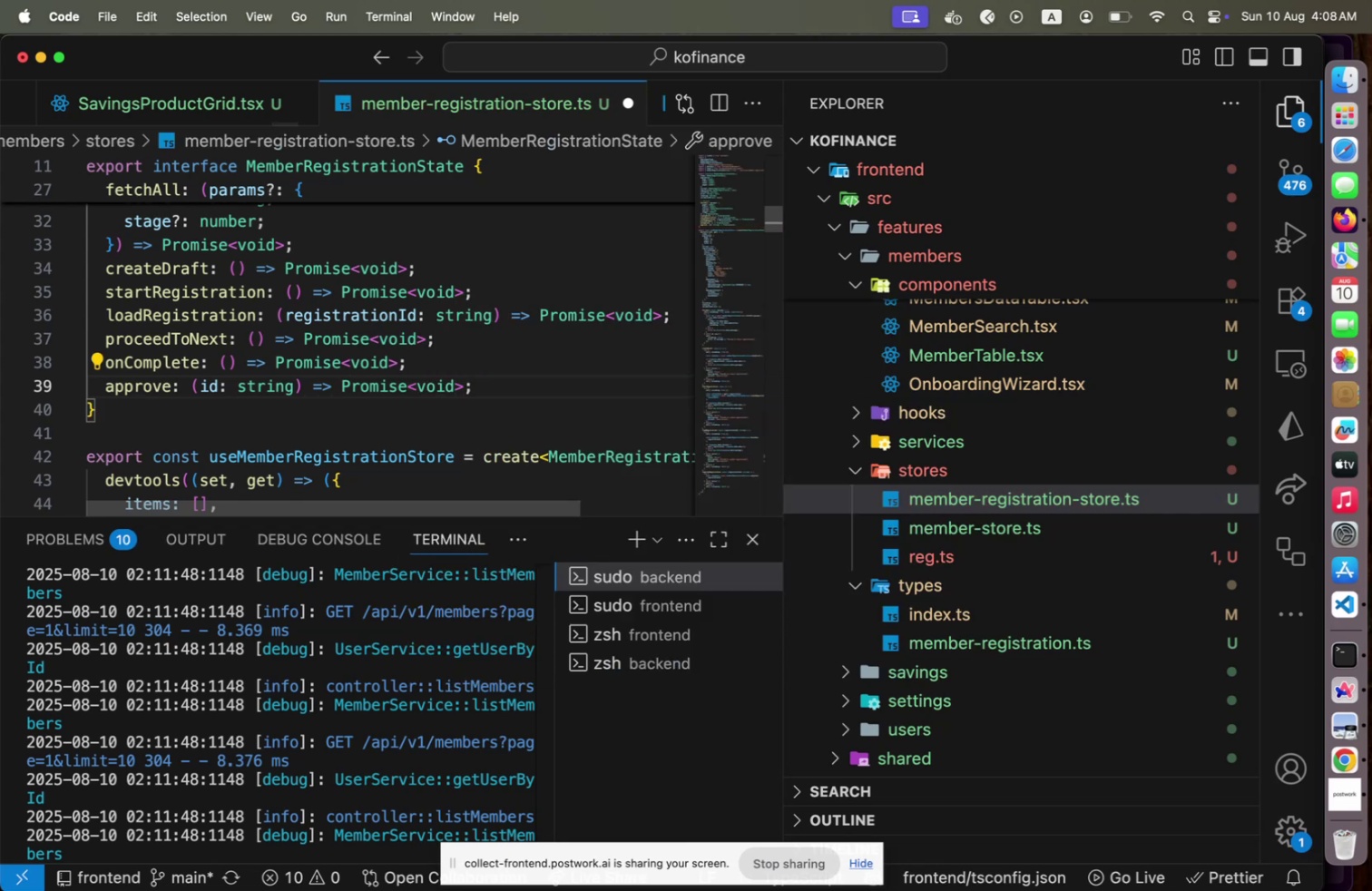 
key(Enter)
 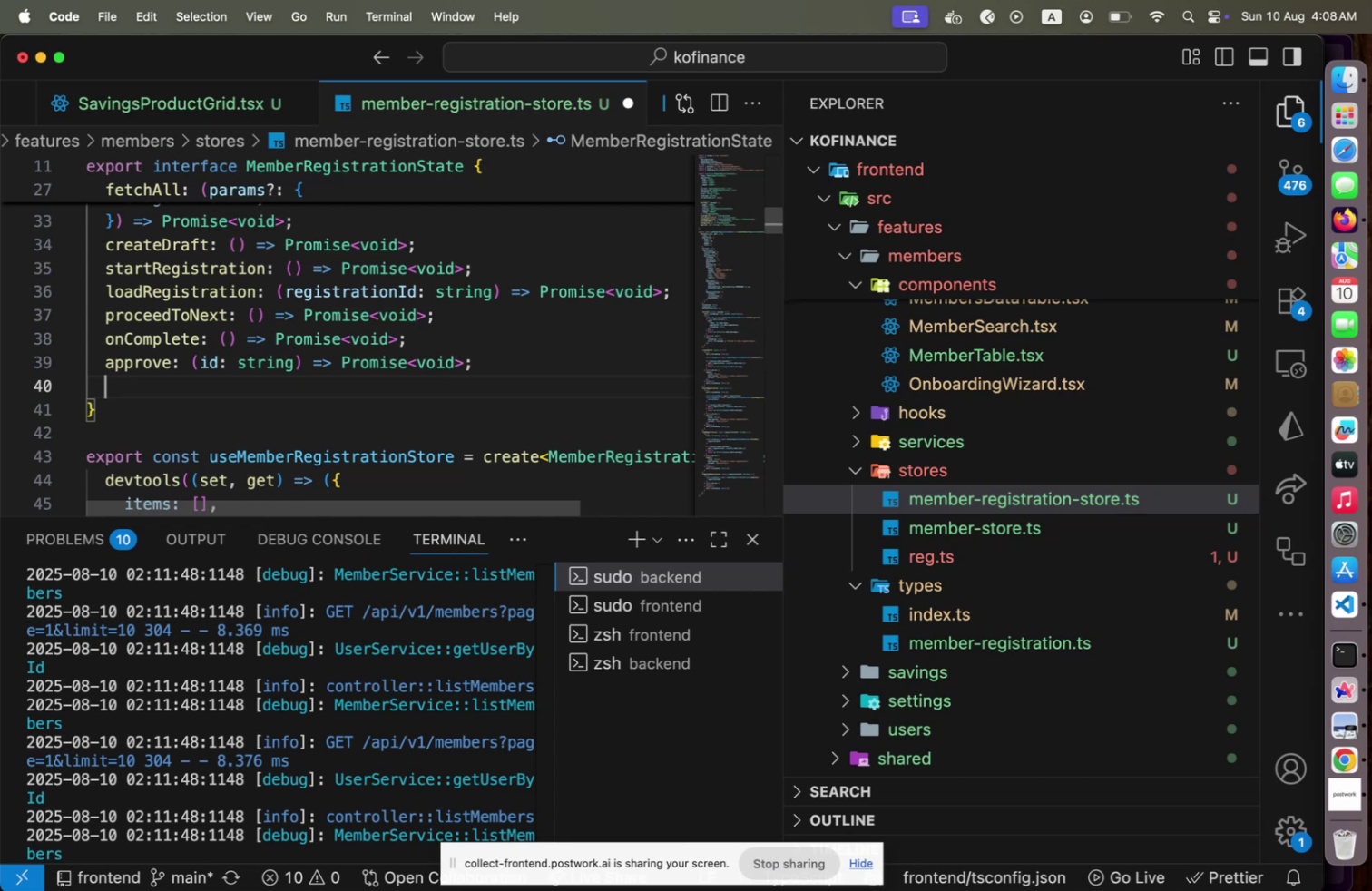 
wait(12.28)
 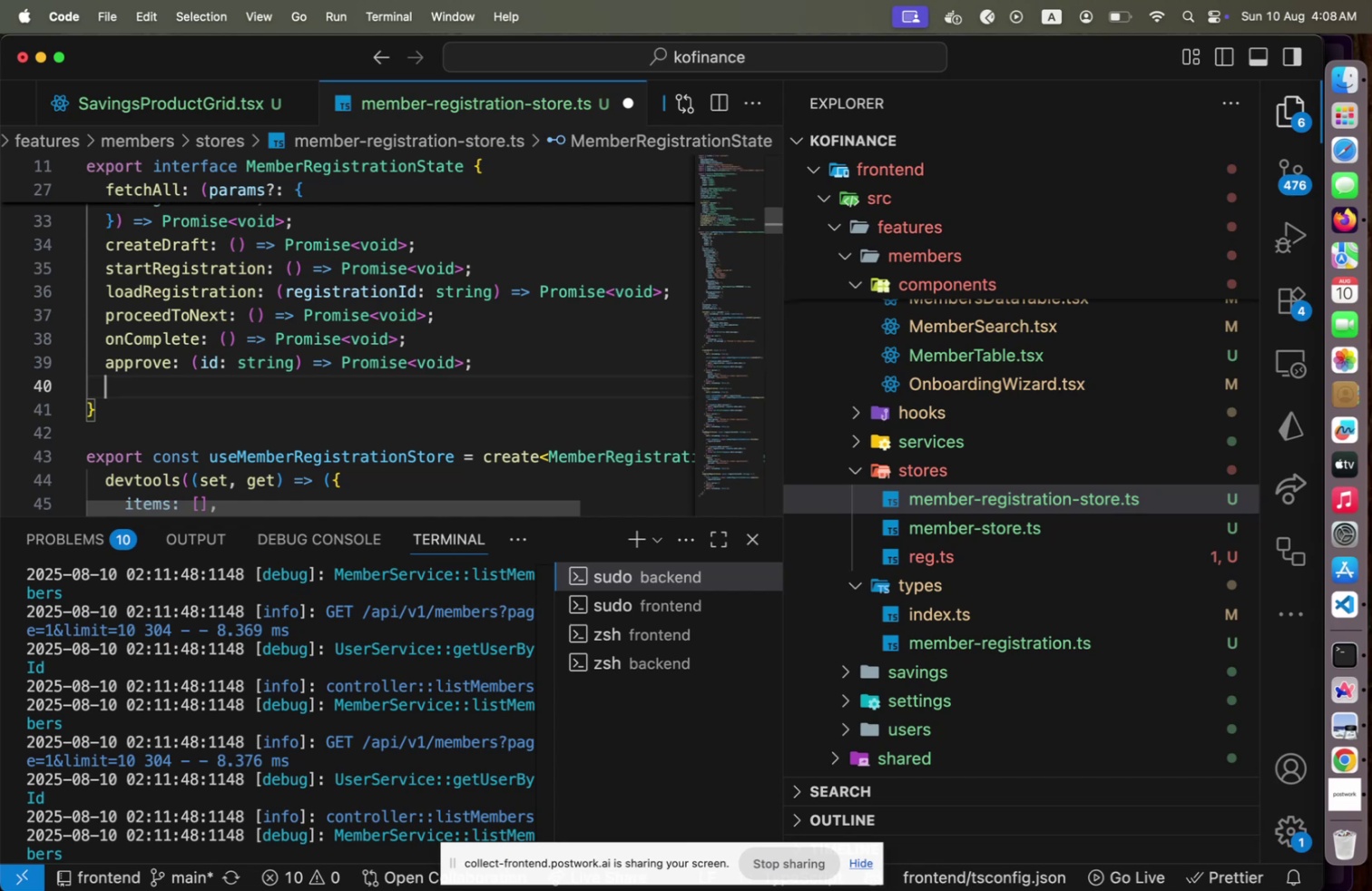 
type(reject: )
 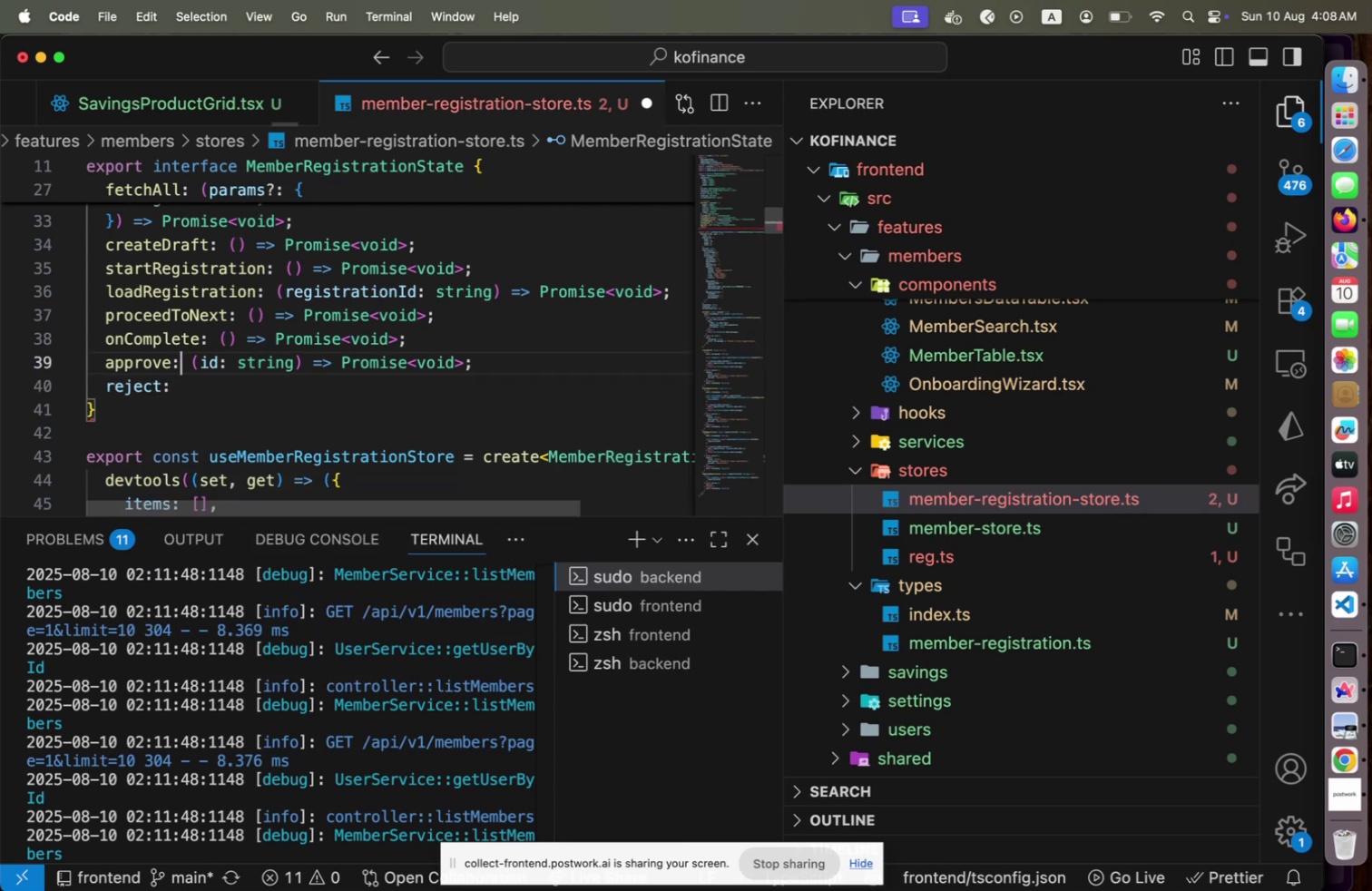 
 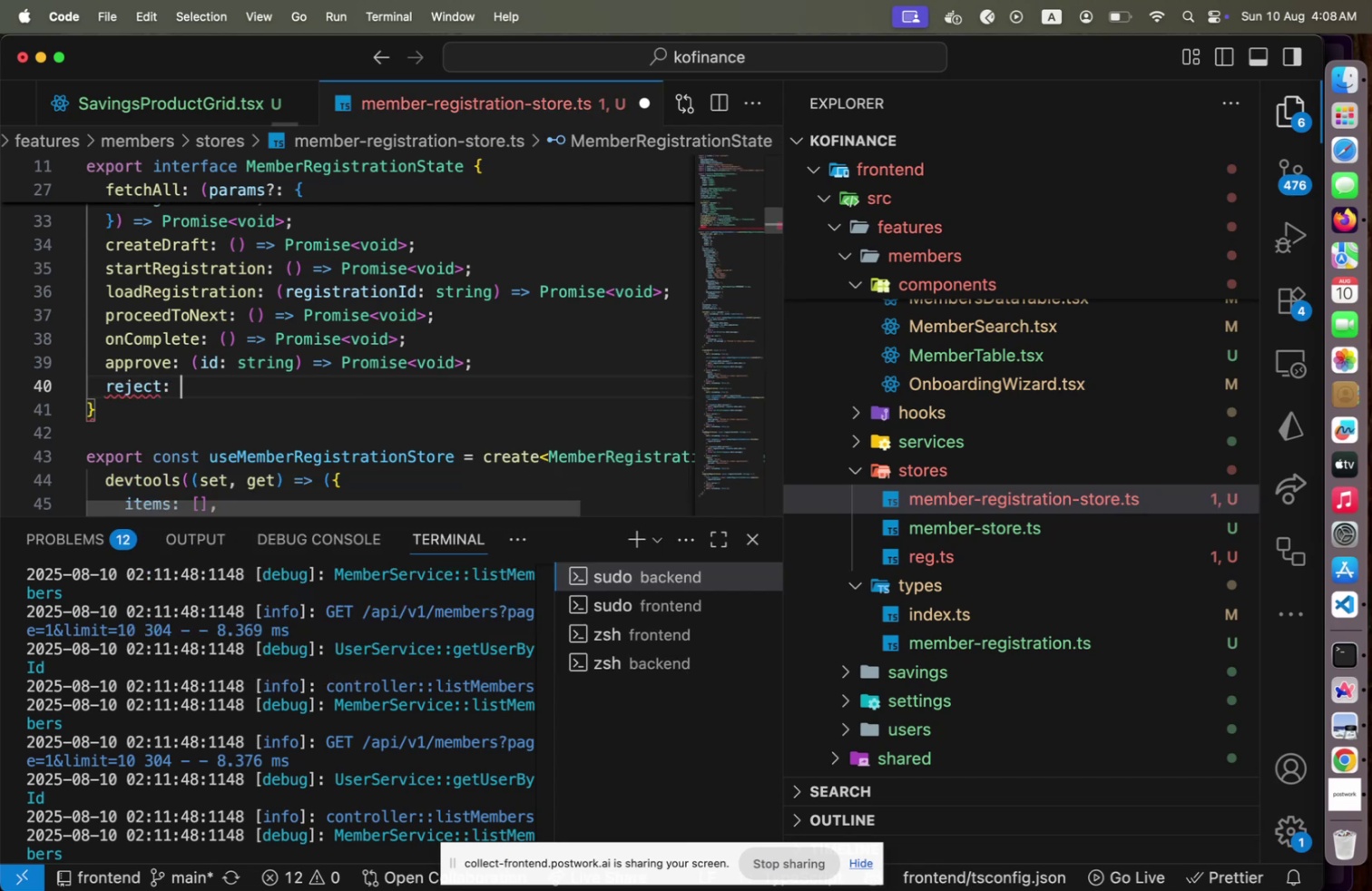 
key(ArrowUp)
 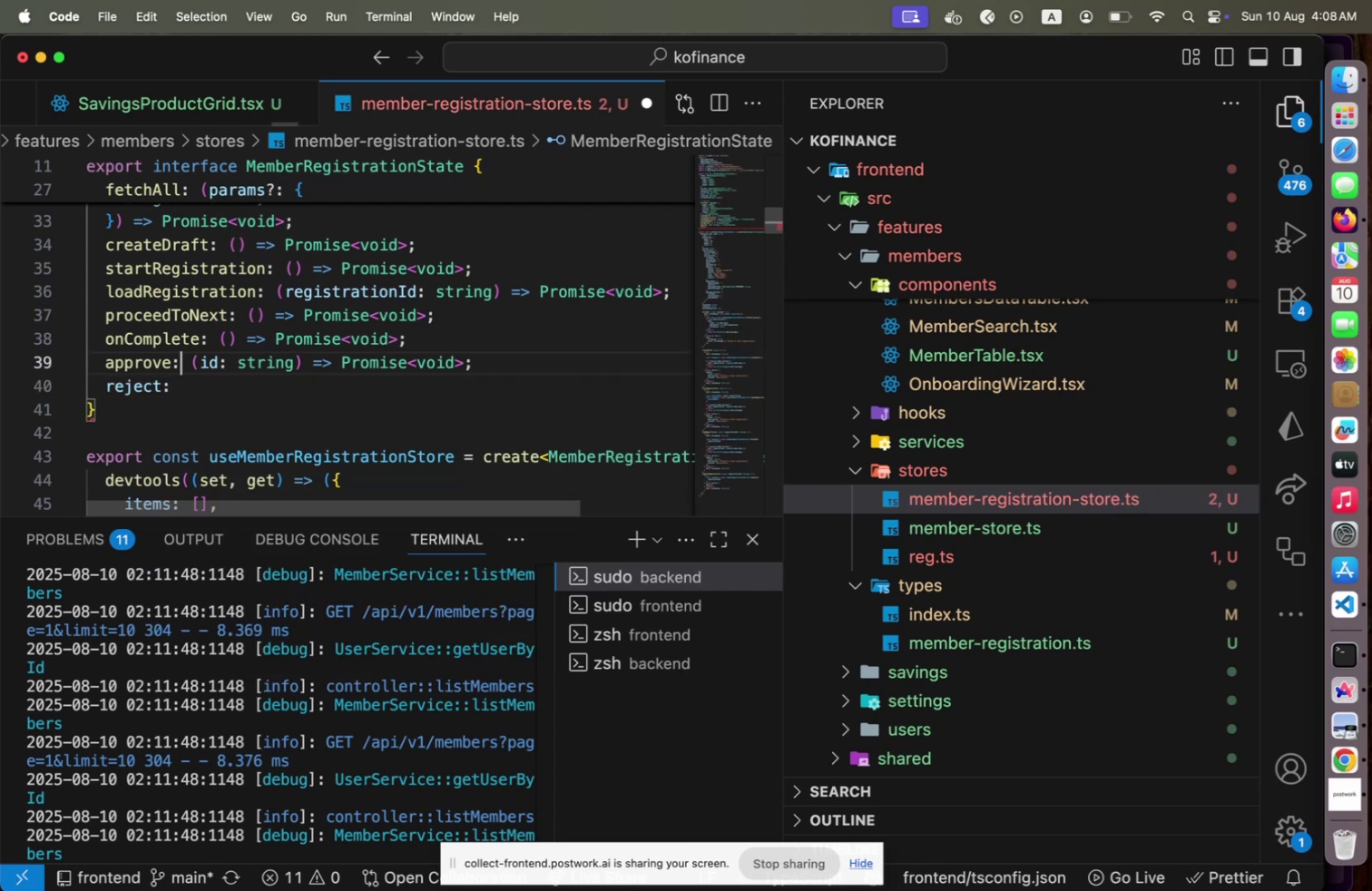 
key(Alt+Shift+OptionLeft)
 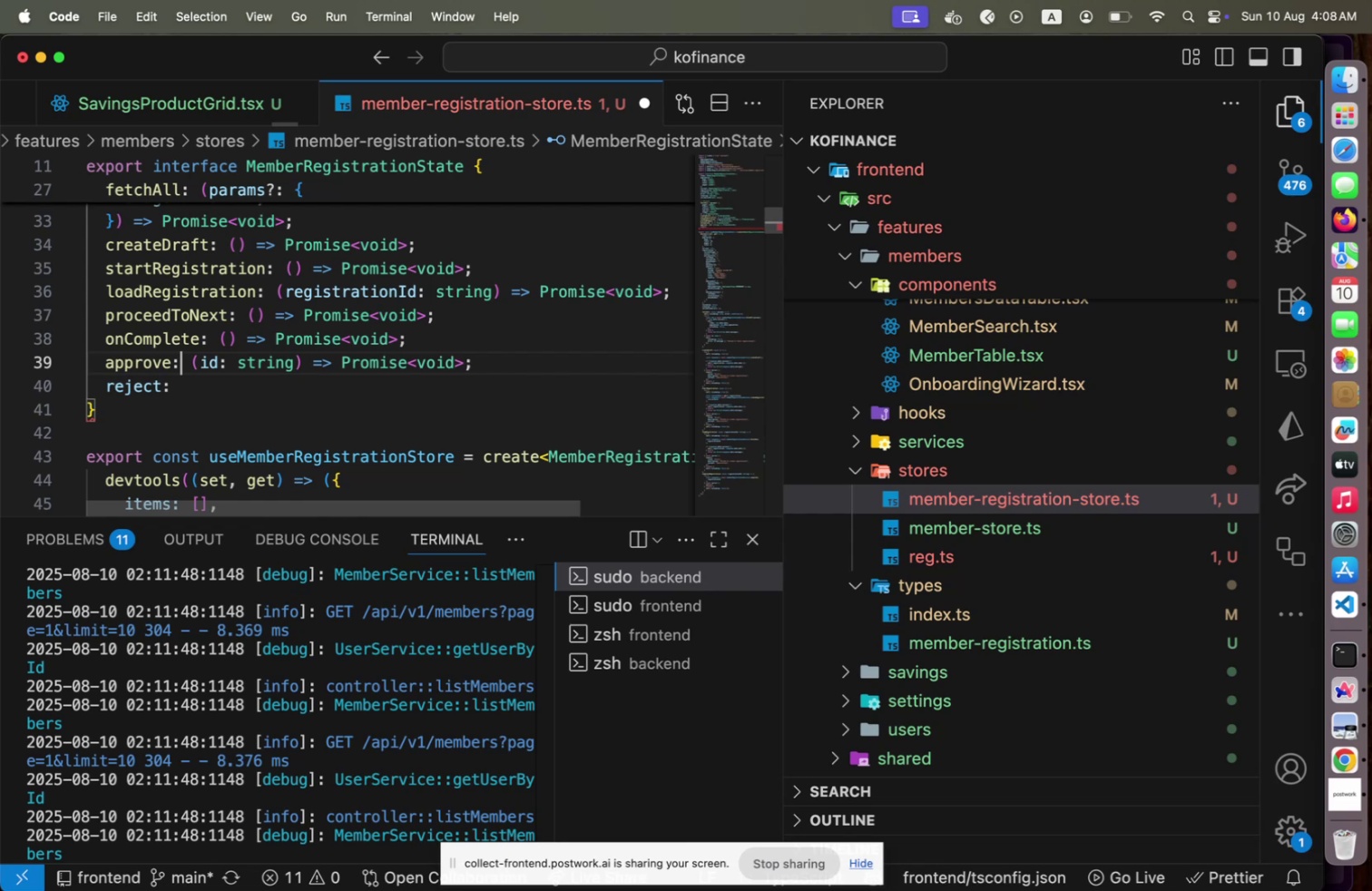 
key(Alt+Shift+ArrowDown)
 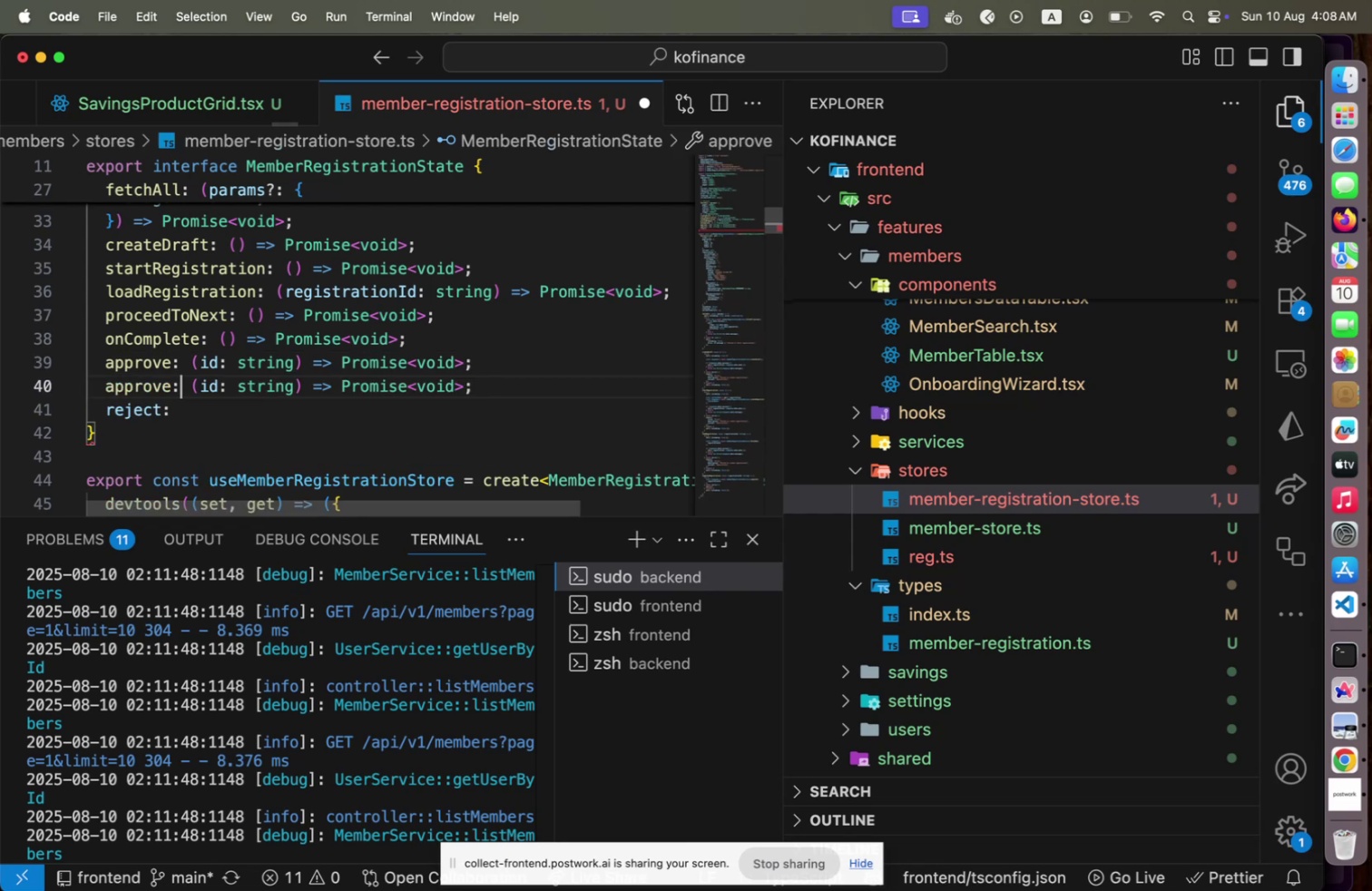 
key(ArrowDown)
 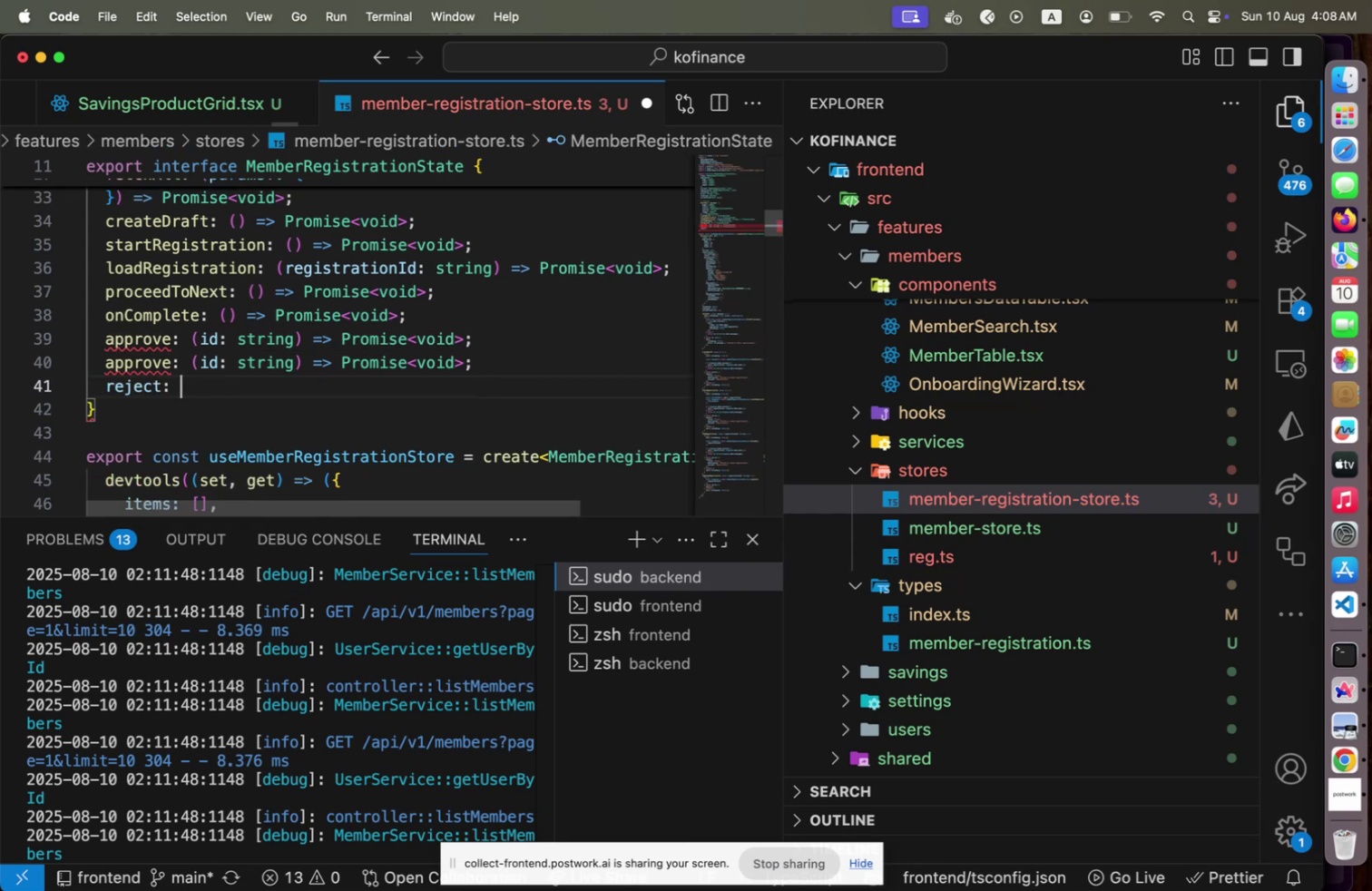 
key(Shift+ShiftLeft)
 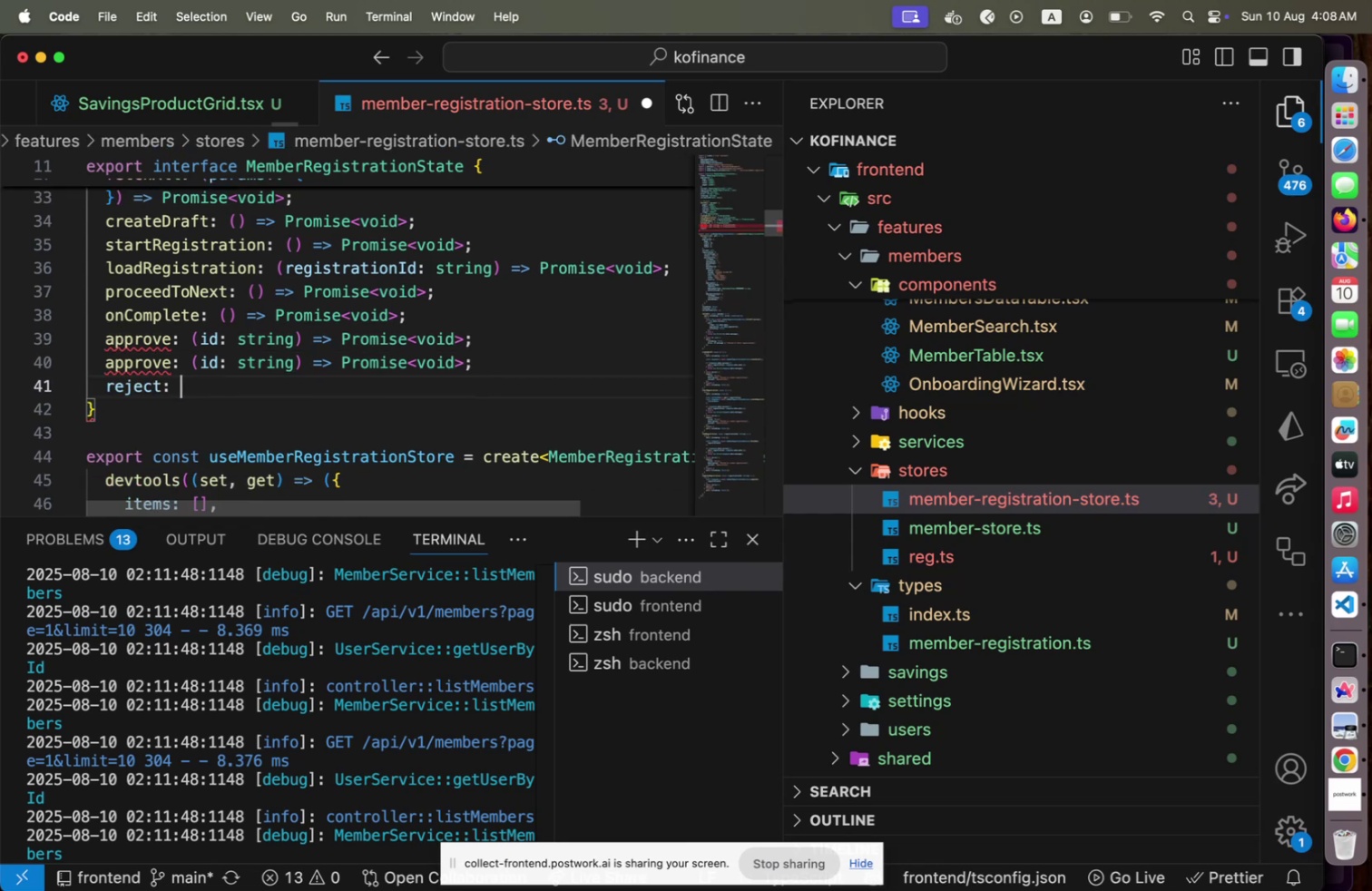 
key(Shift+Home)
 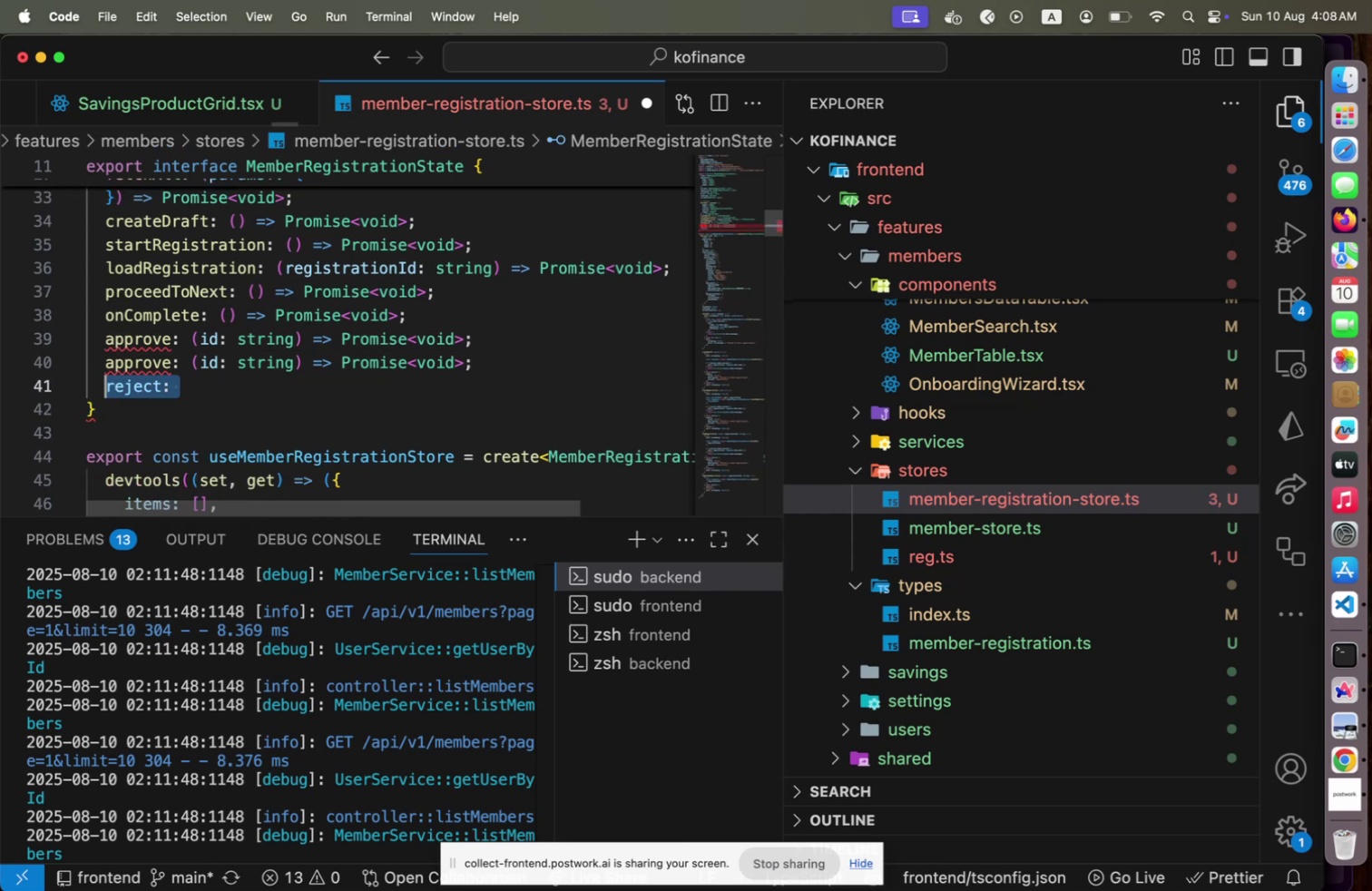 
key(Backspace)
 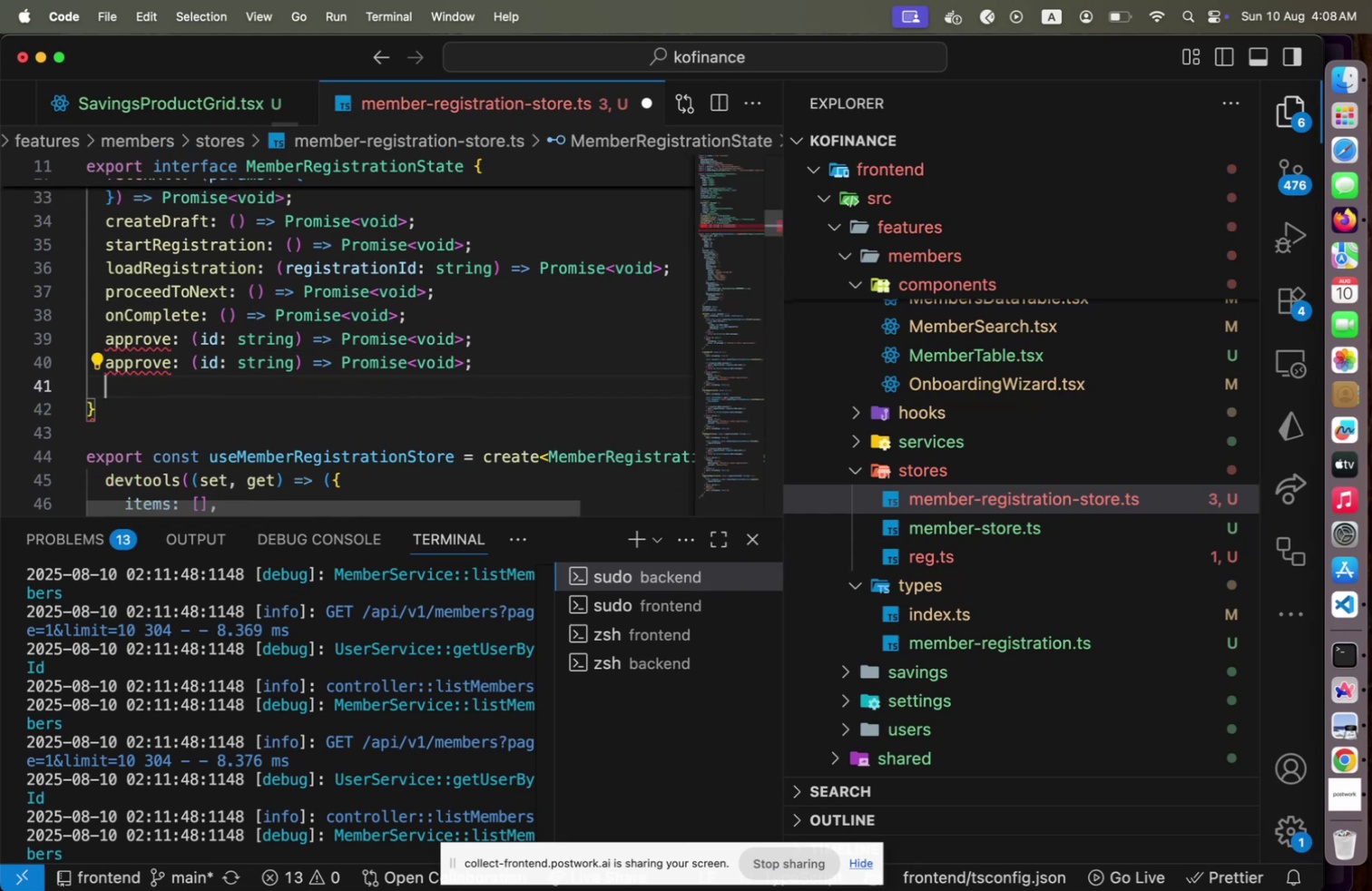 
key(ArrowUp)
 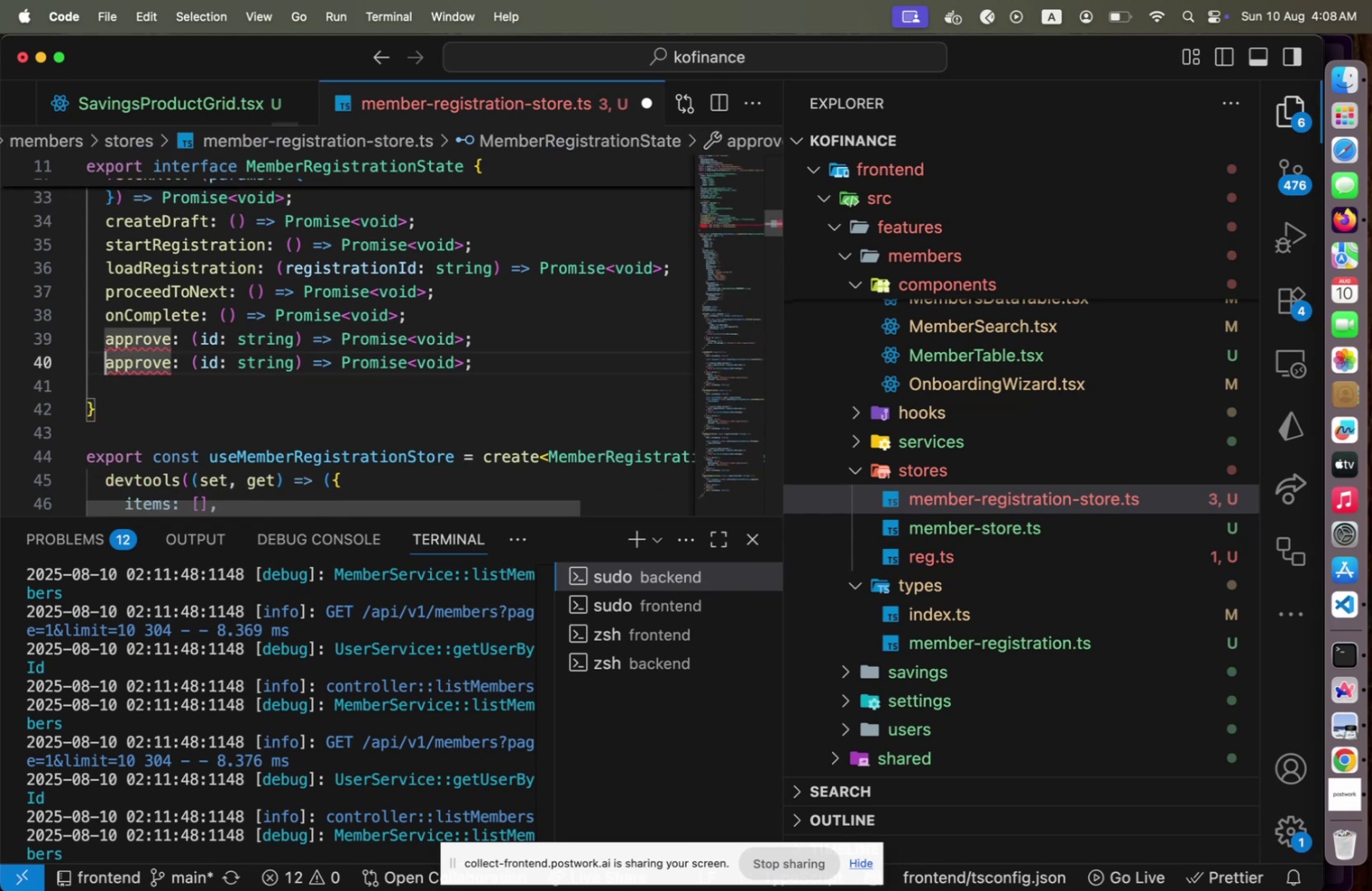 
key(Shift+ArrowRight)
 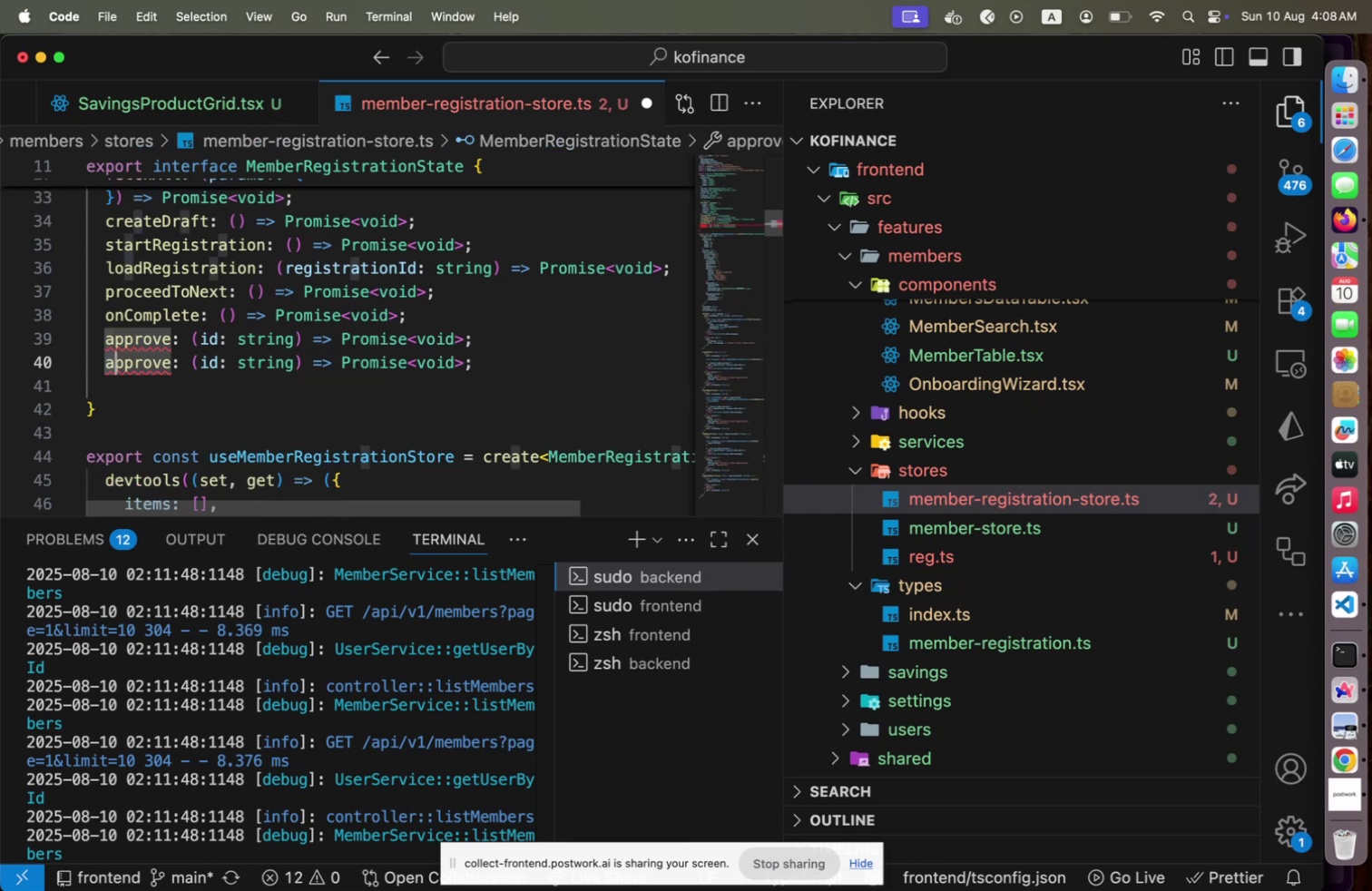 
key(Shift+ArrowRight)
 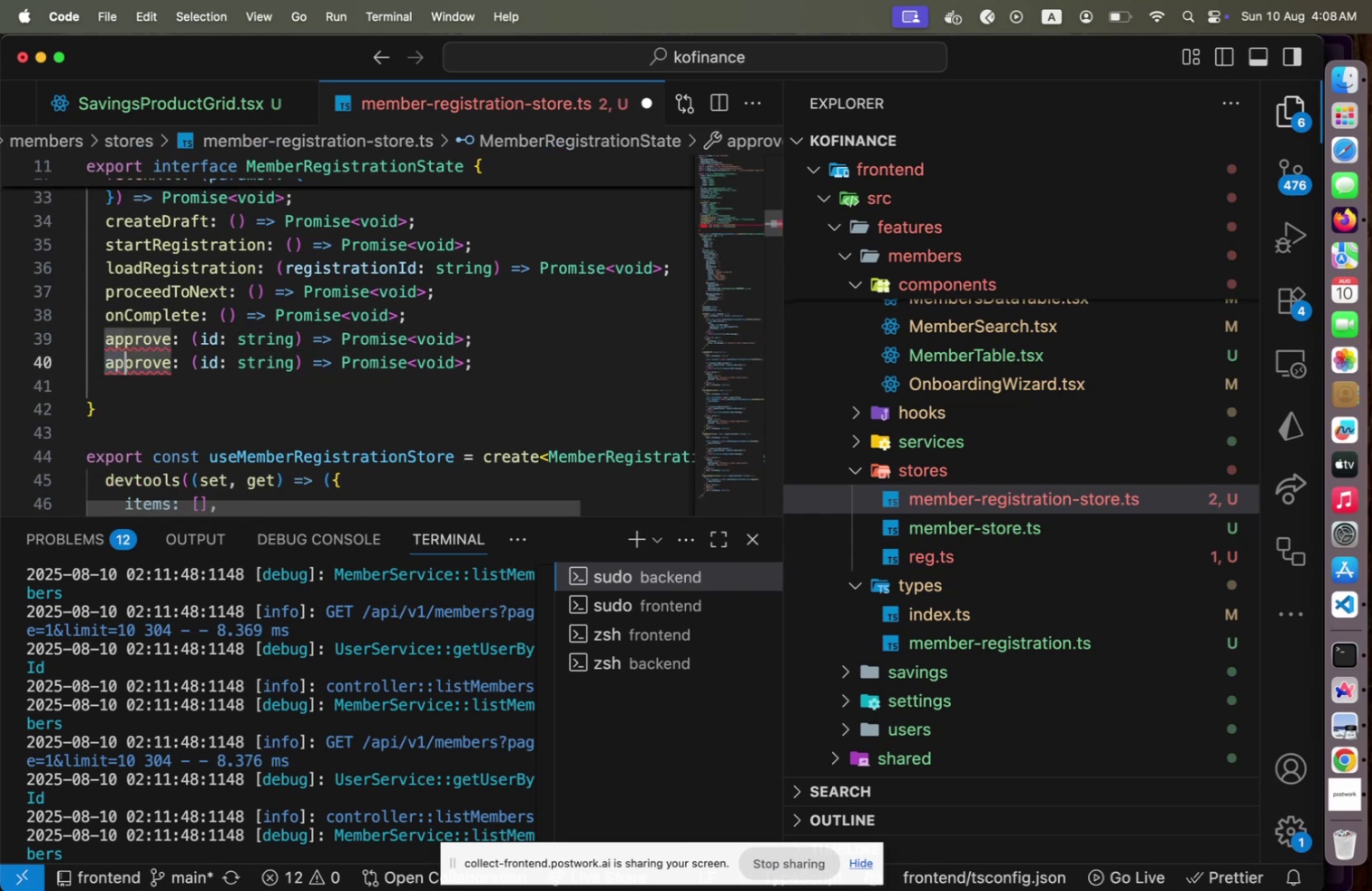 
key(Shift+ArrowRight)
 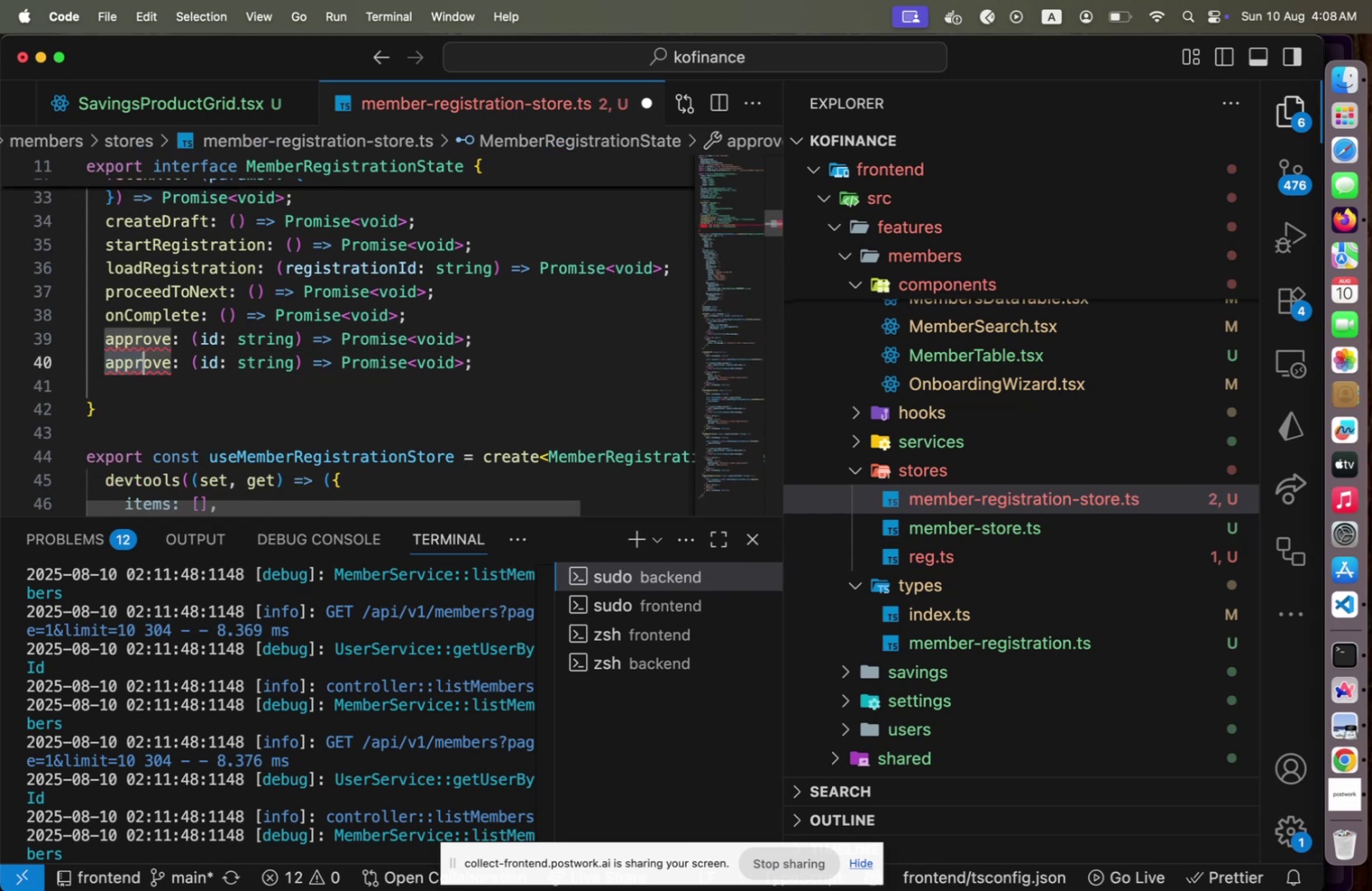 
key(Shift+ArrowRight)
 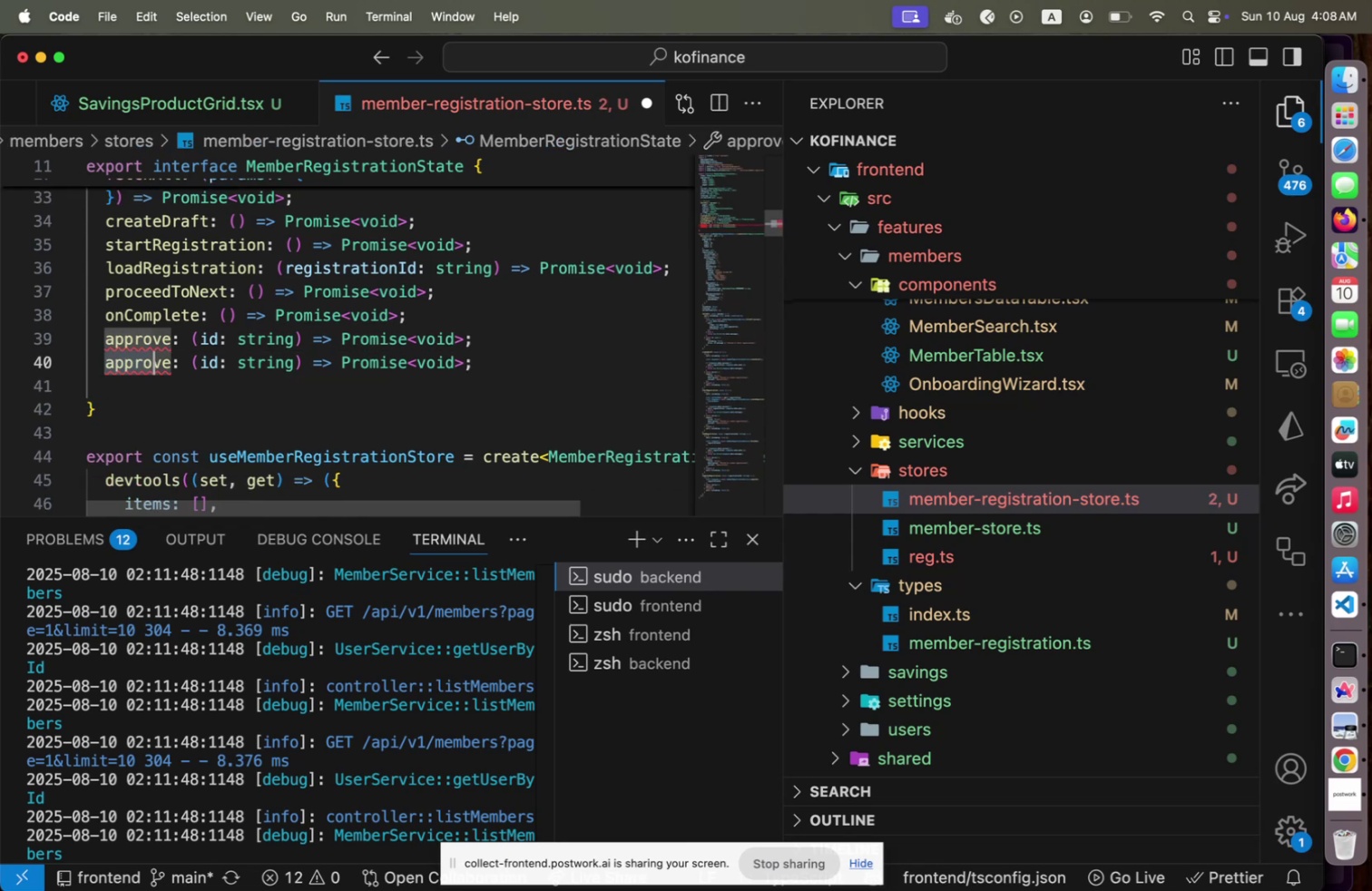 
key(Shift+ArrowRight)
 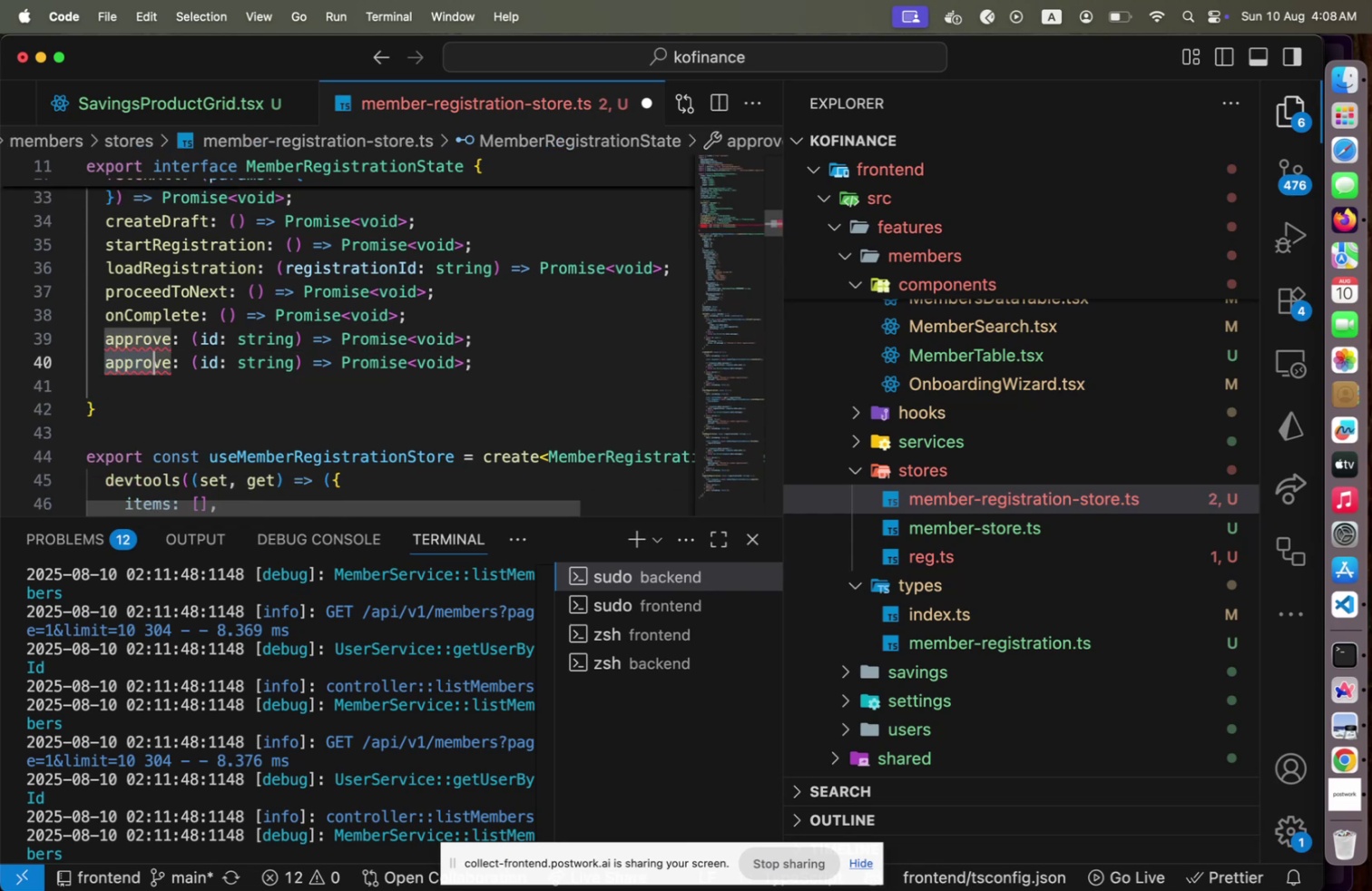 
key(Shift+ArrowRight)
 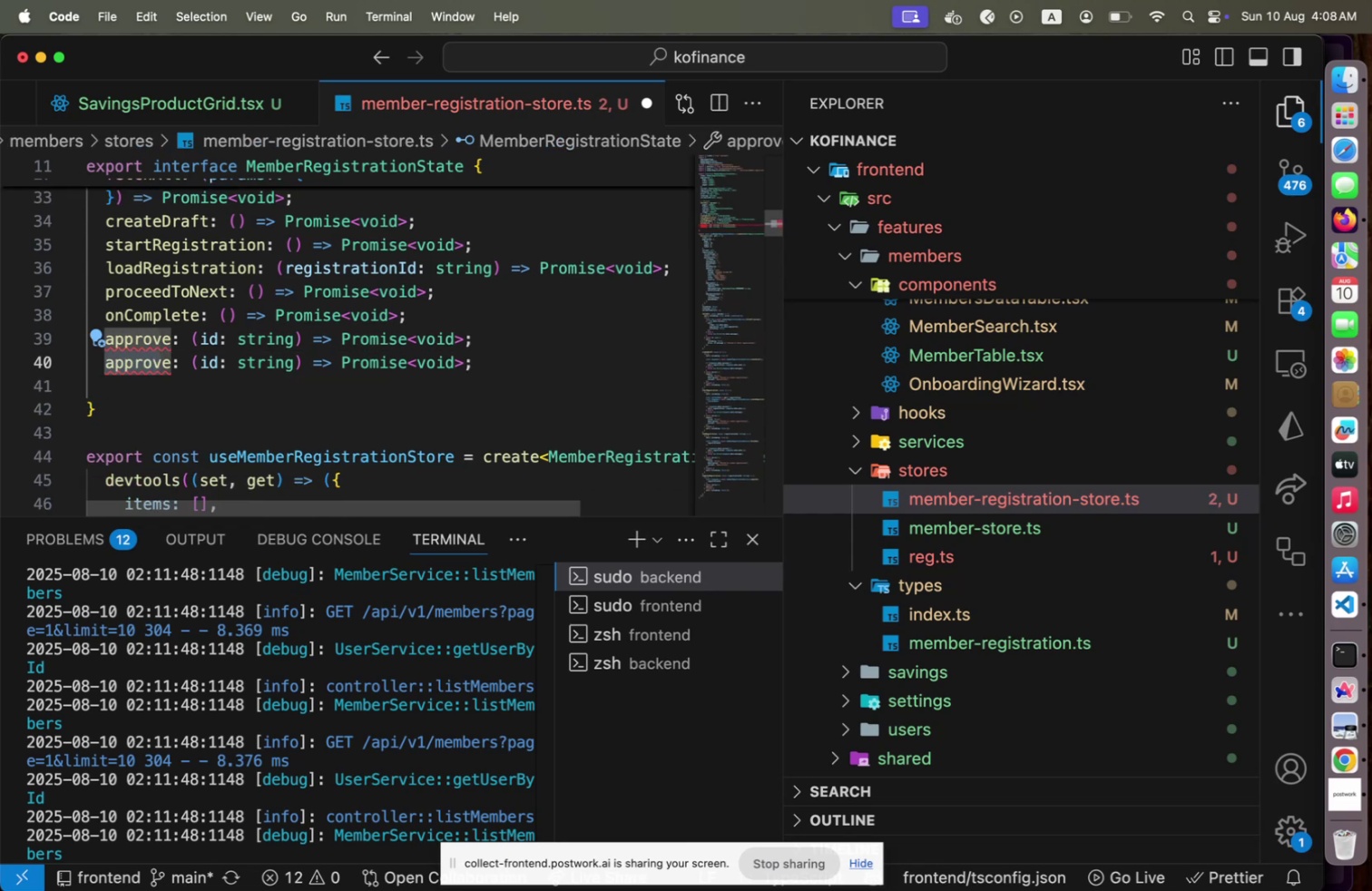 
type(reje)
 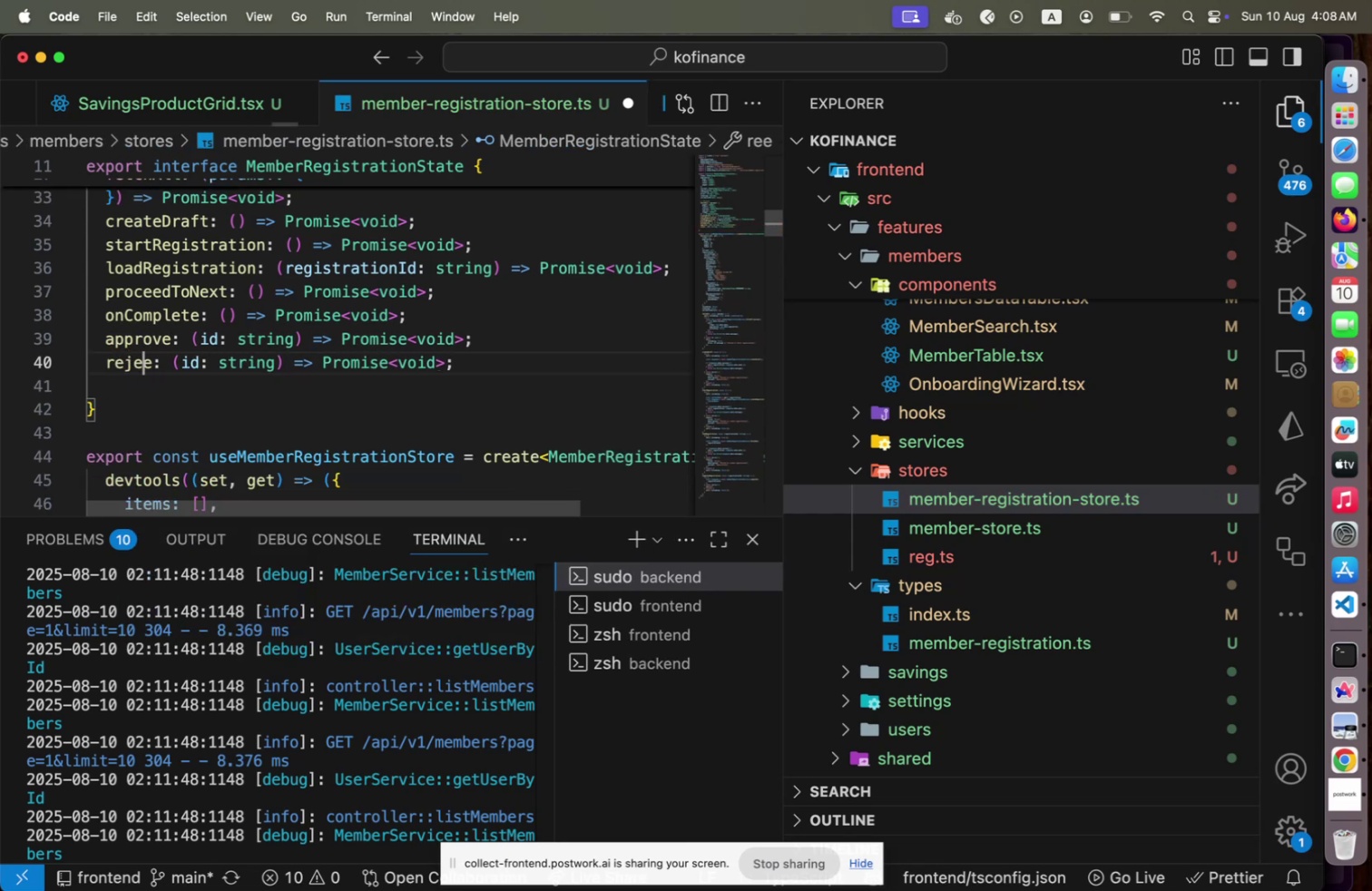 
key(ArrowRight)
 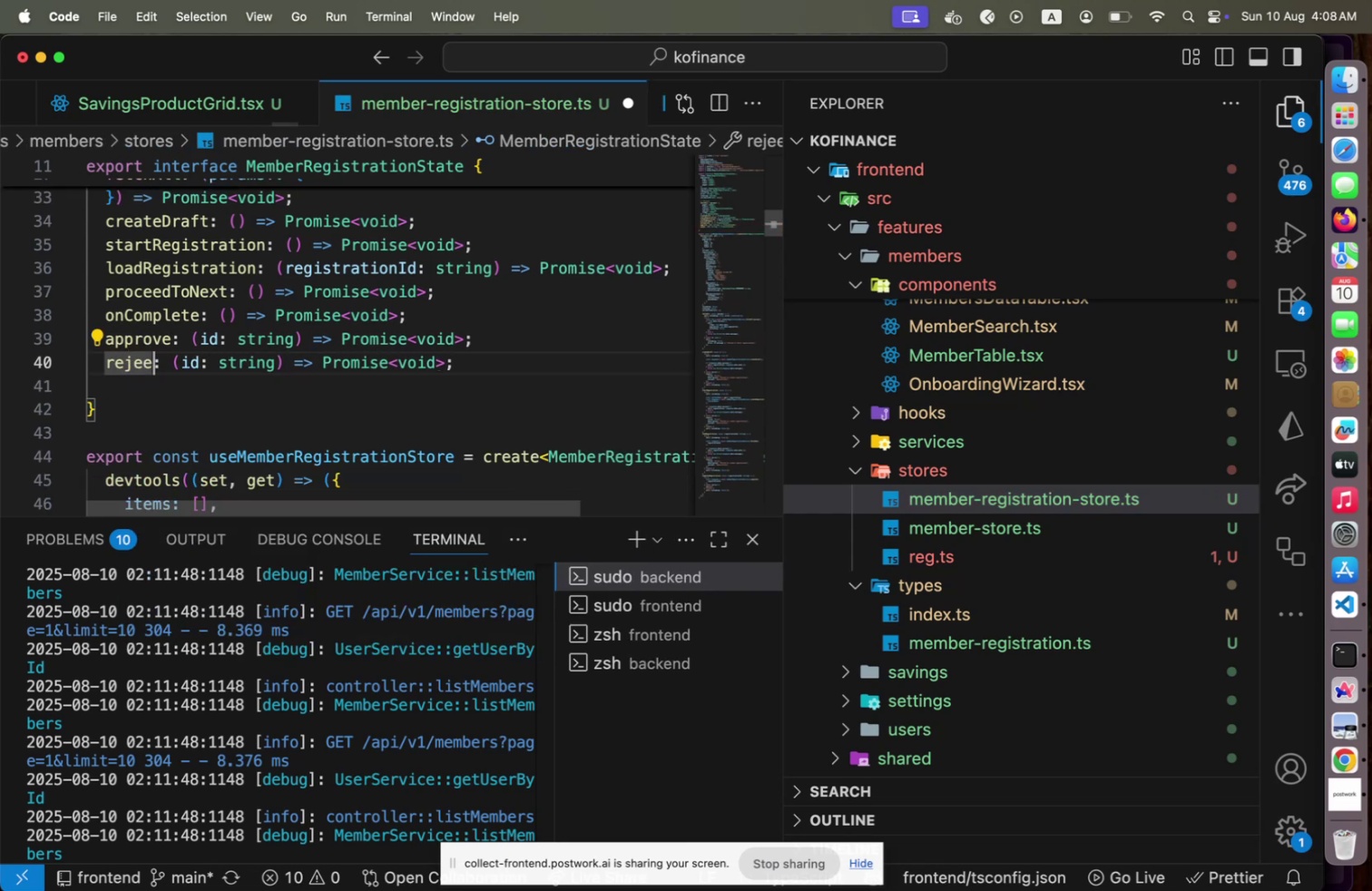 
key(Backspace)
type(ct[End])
 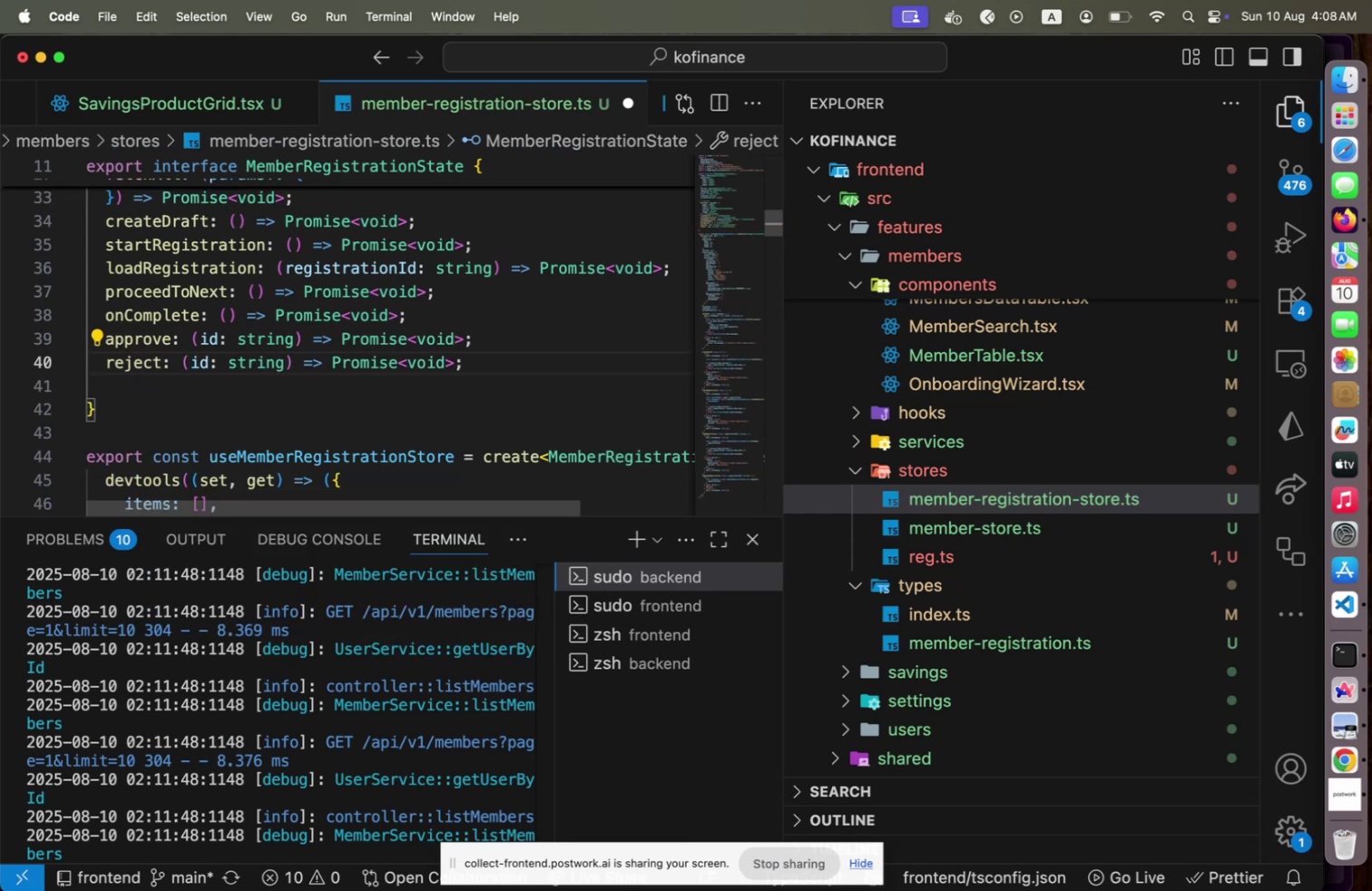 
hold_key(key=ArrowRight, duration=0.62)
 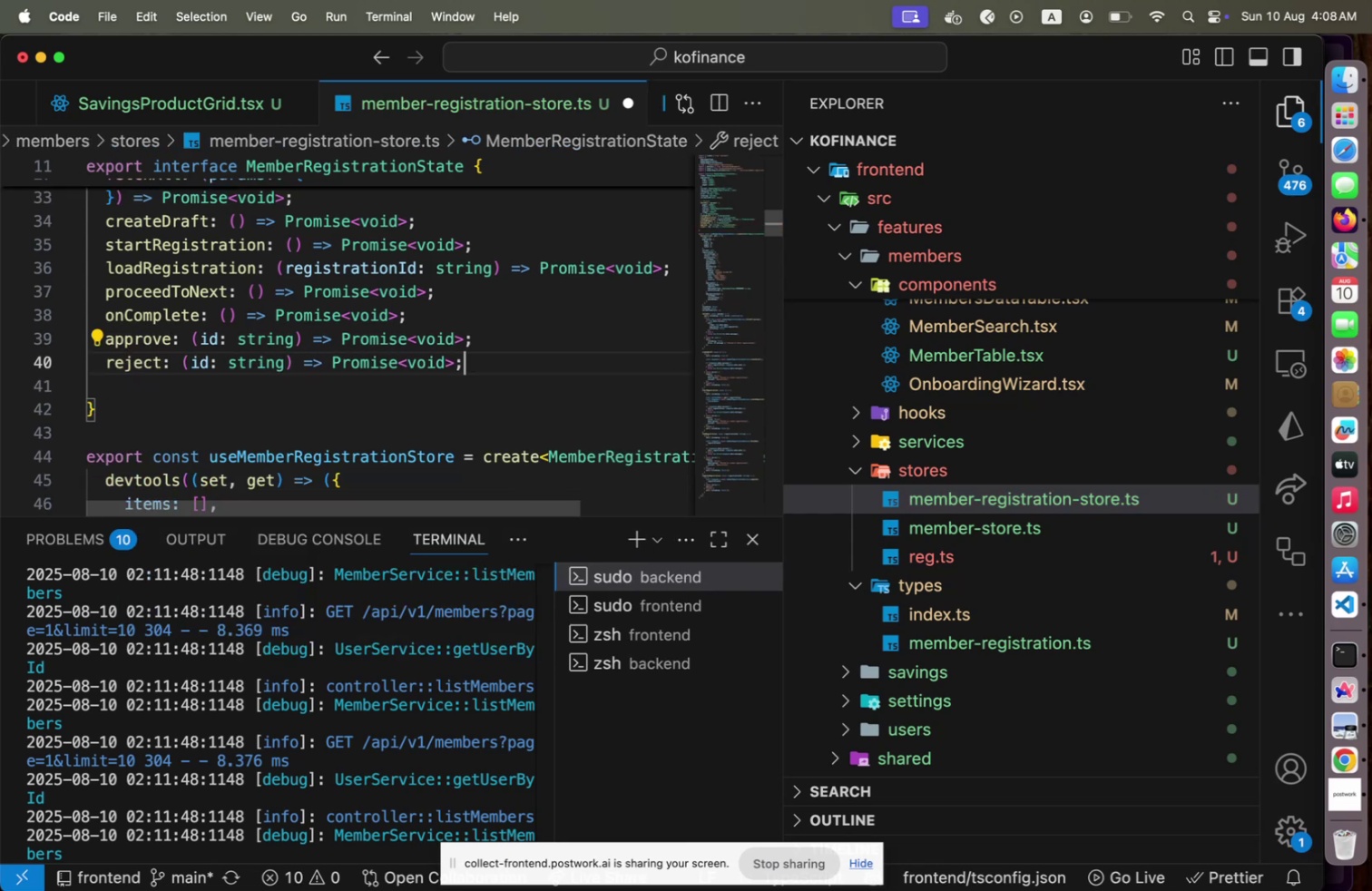 
key(ArrowDown)
 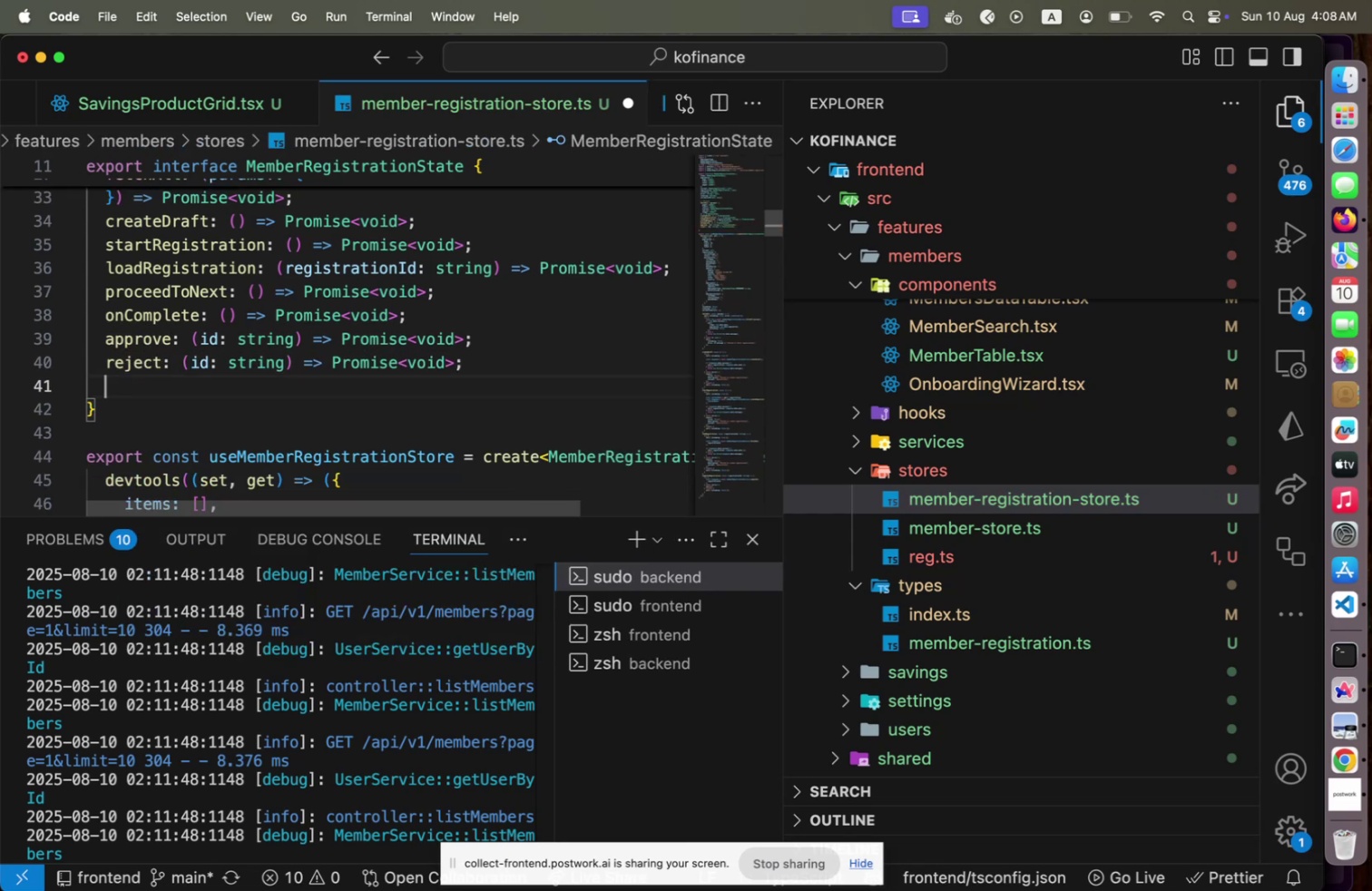 
key(ArrowUp)
 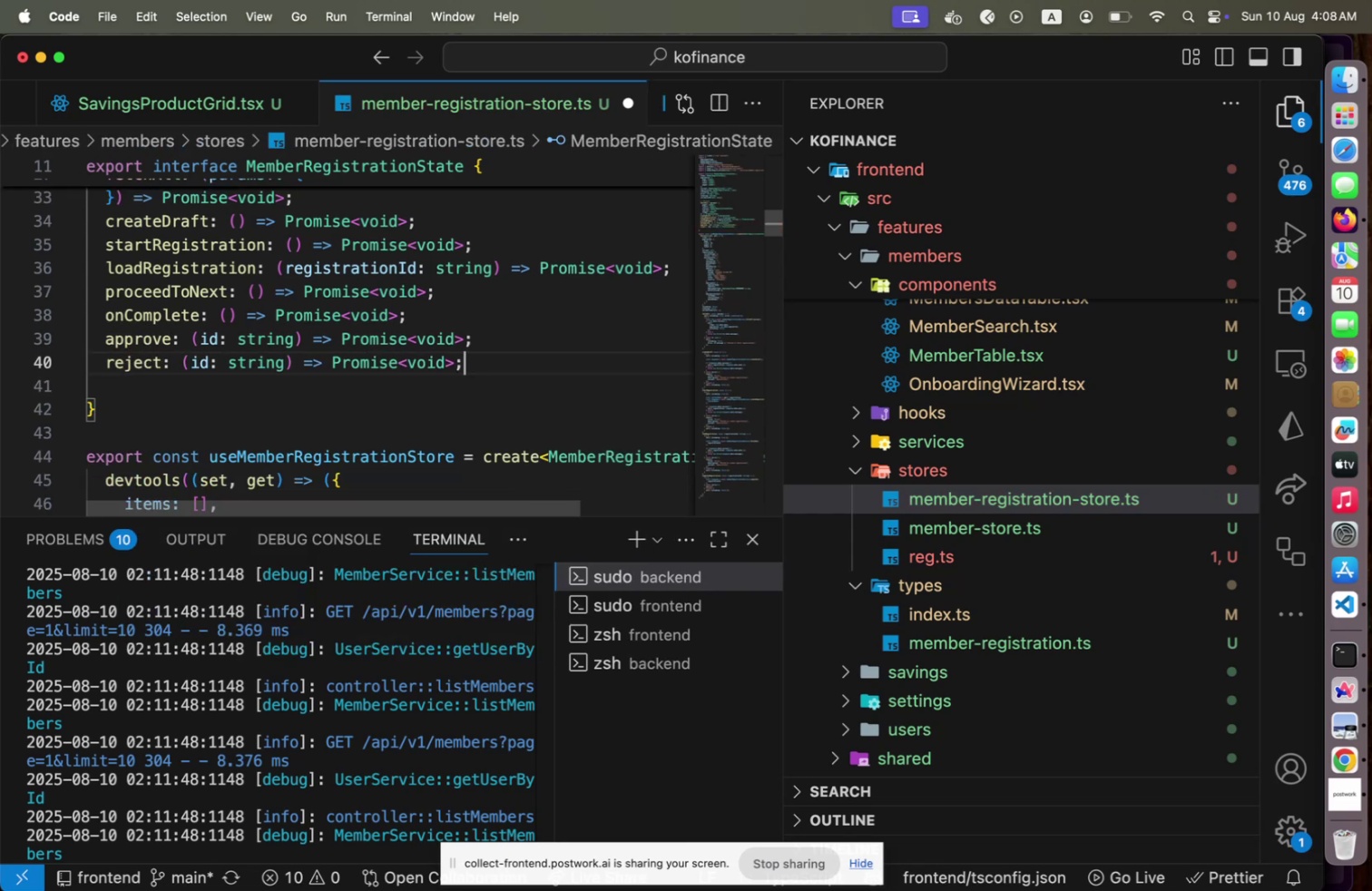 
key(ArrowUp)
 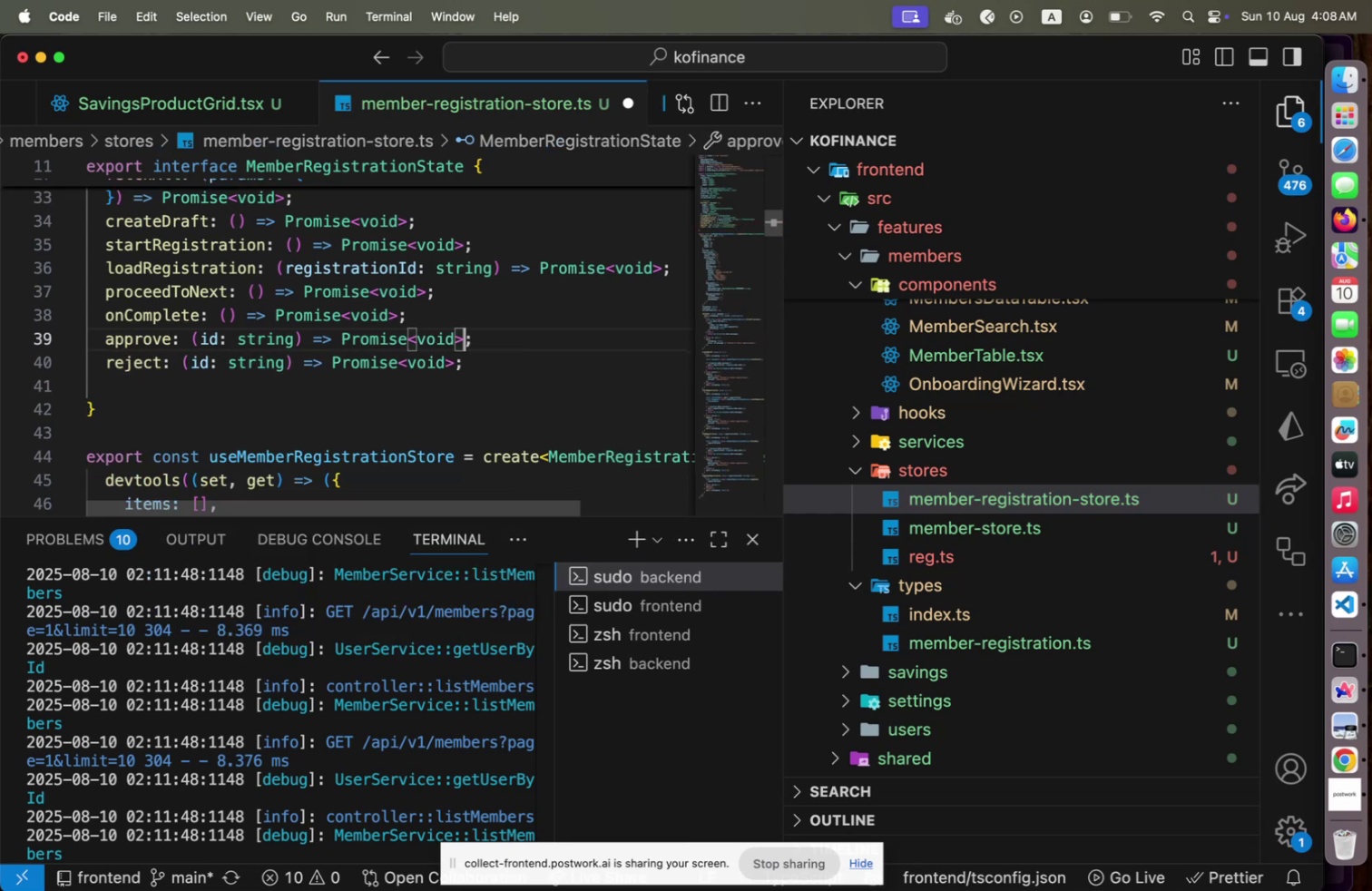 
key(ArrowUp)
 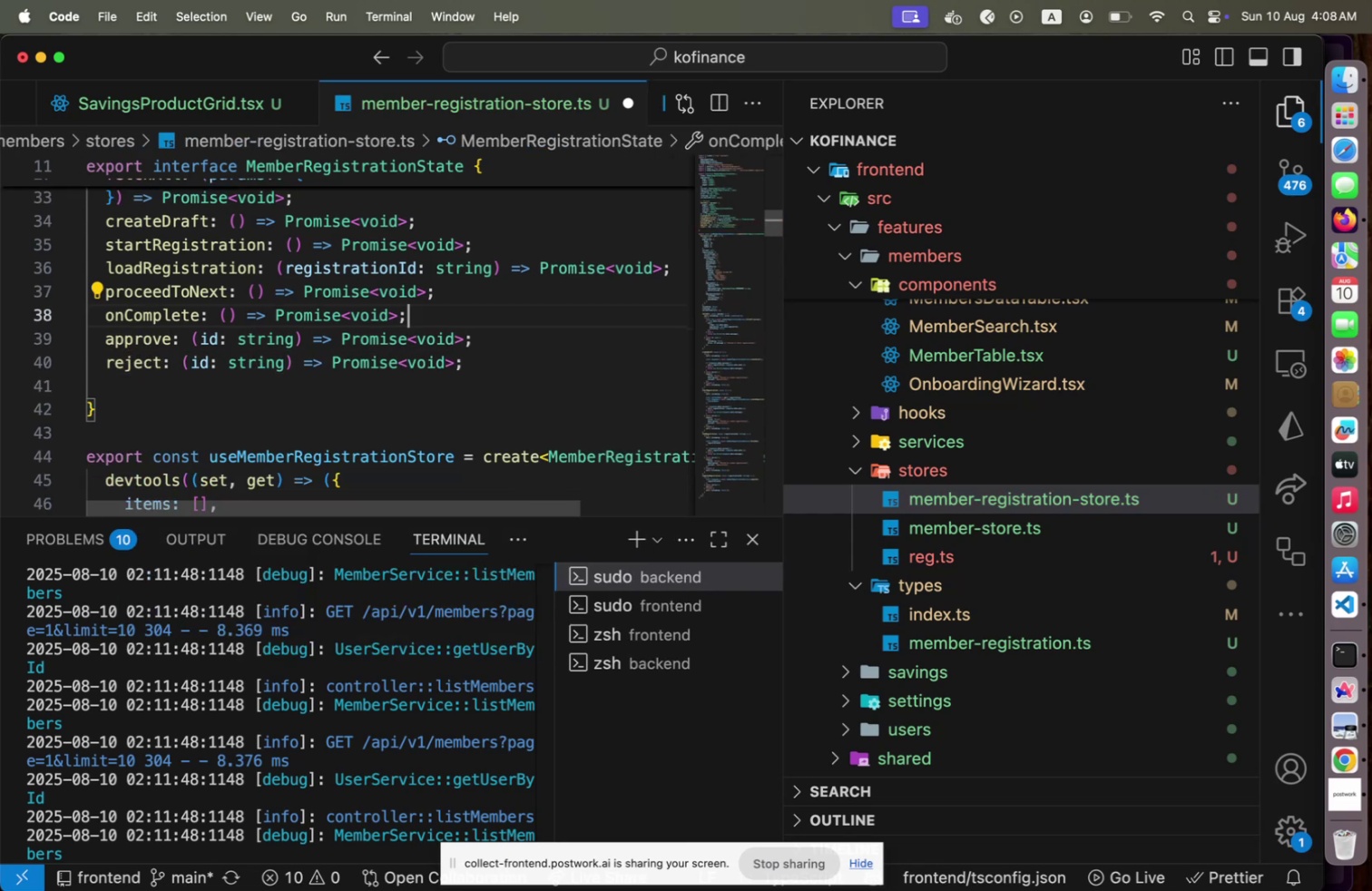 
key(Enter)
 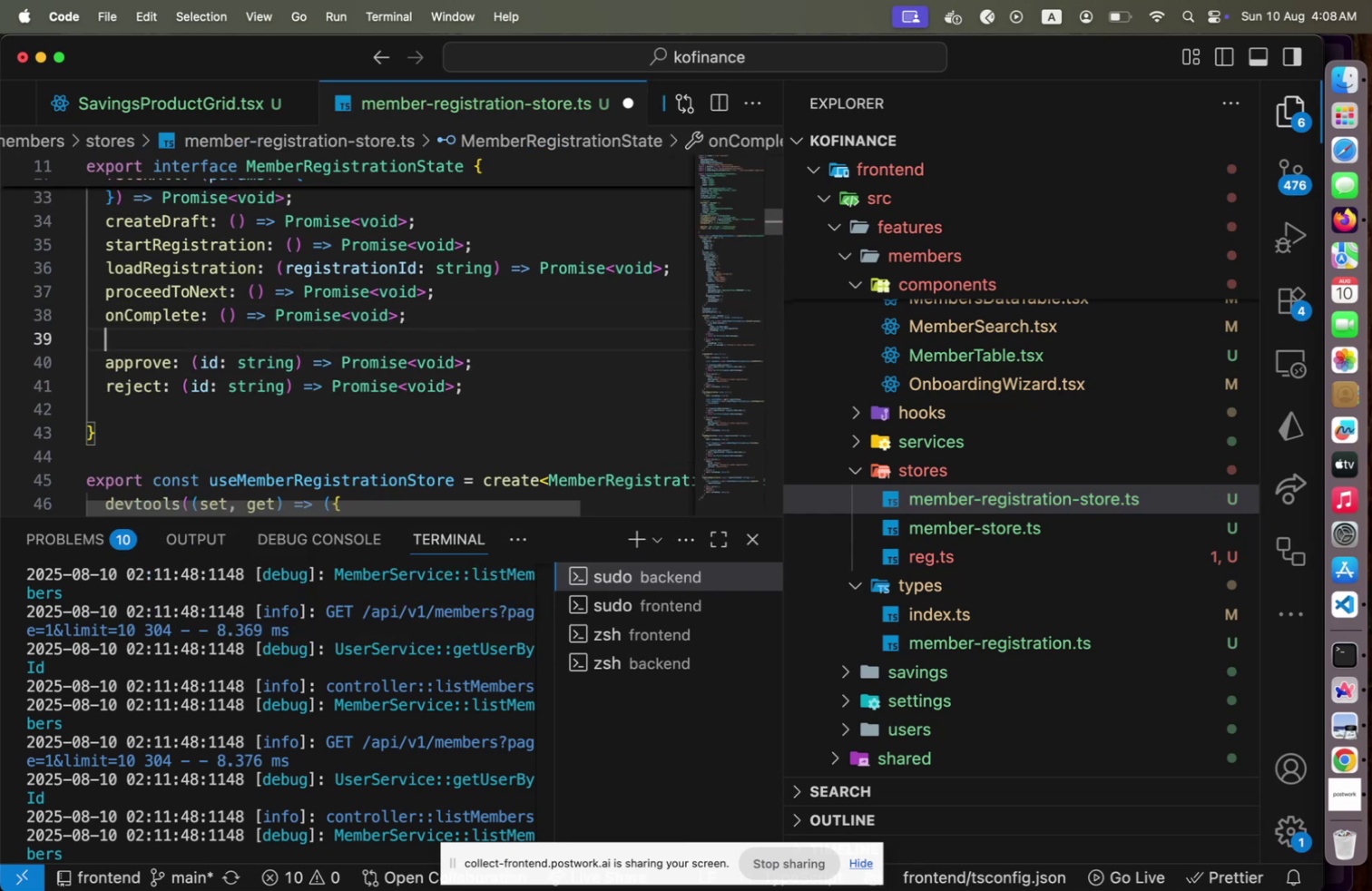 
type(comp)
key(Backspace)
key(Backspace)
key(Backspace)
key(Backspace)
 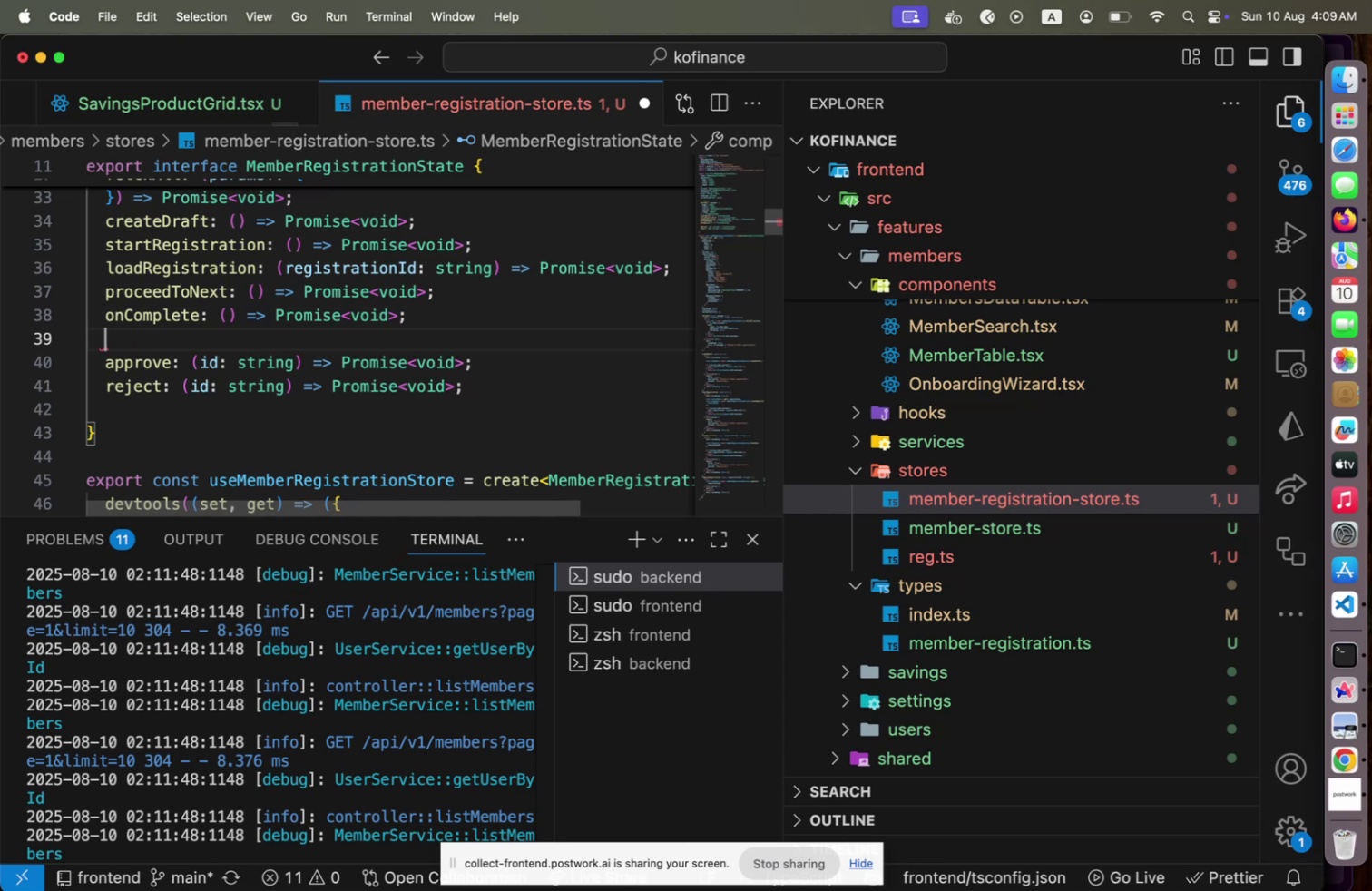 
key(ArrowUp)
 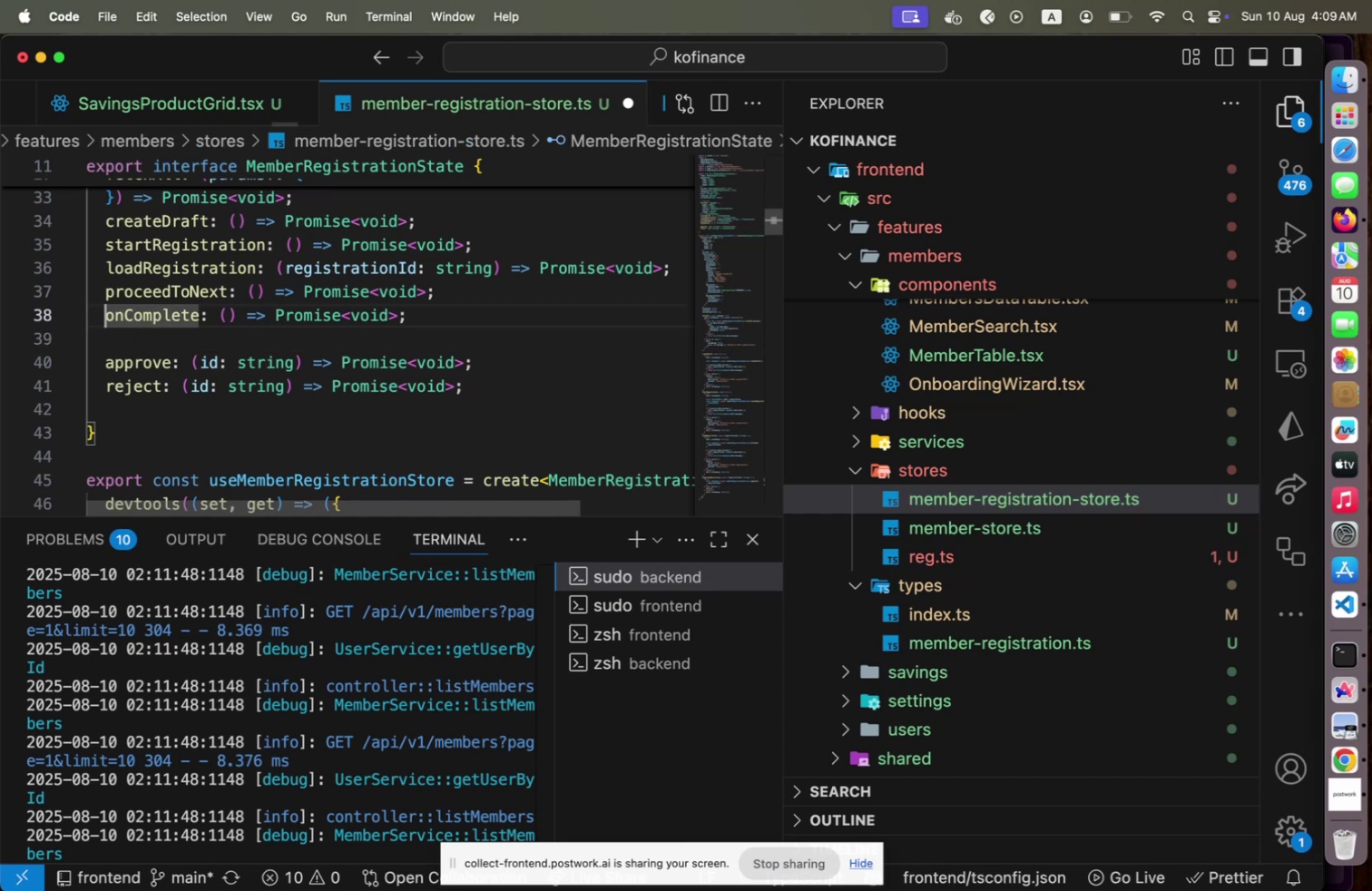 
key(ArrowDown)
 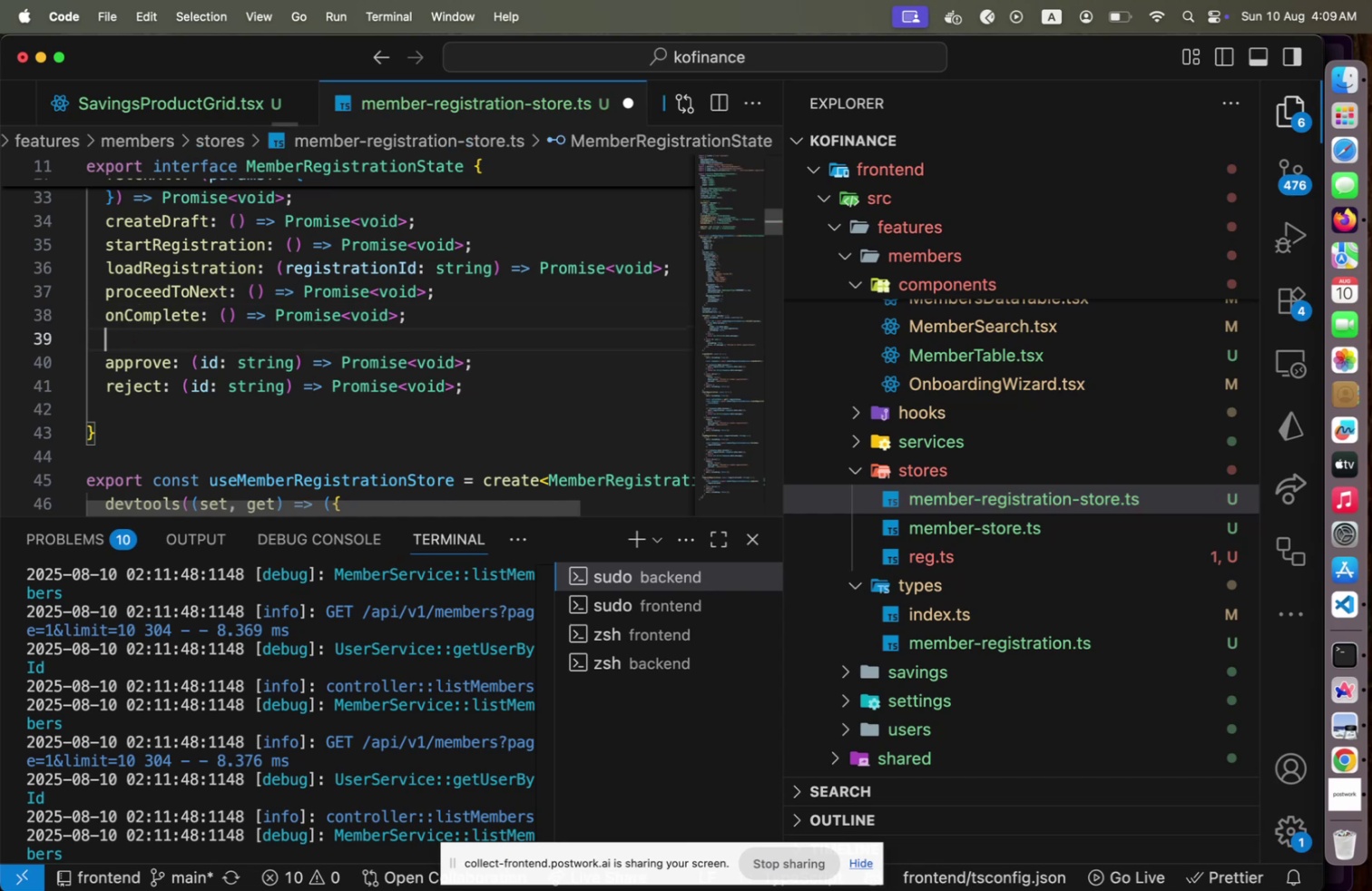 
key(ArrowDown)
 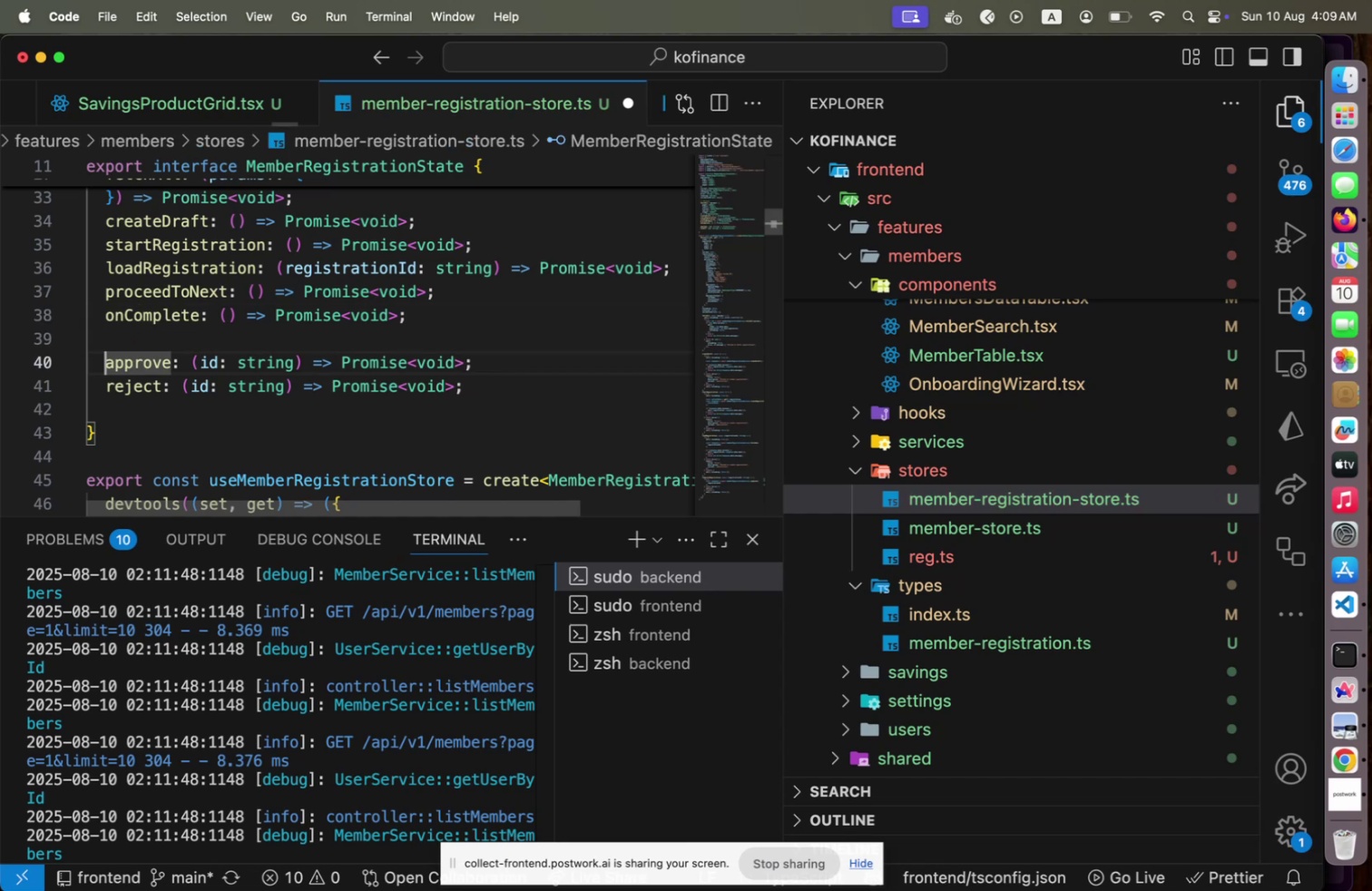 
key(Alt+Shift+OptionLeft)
 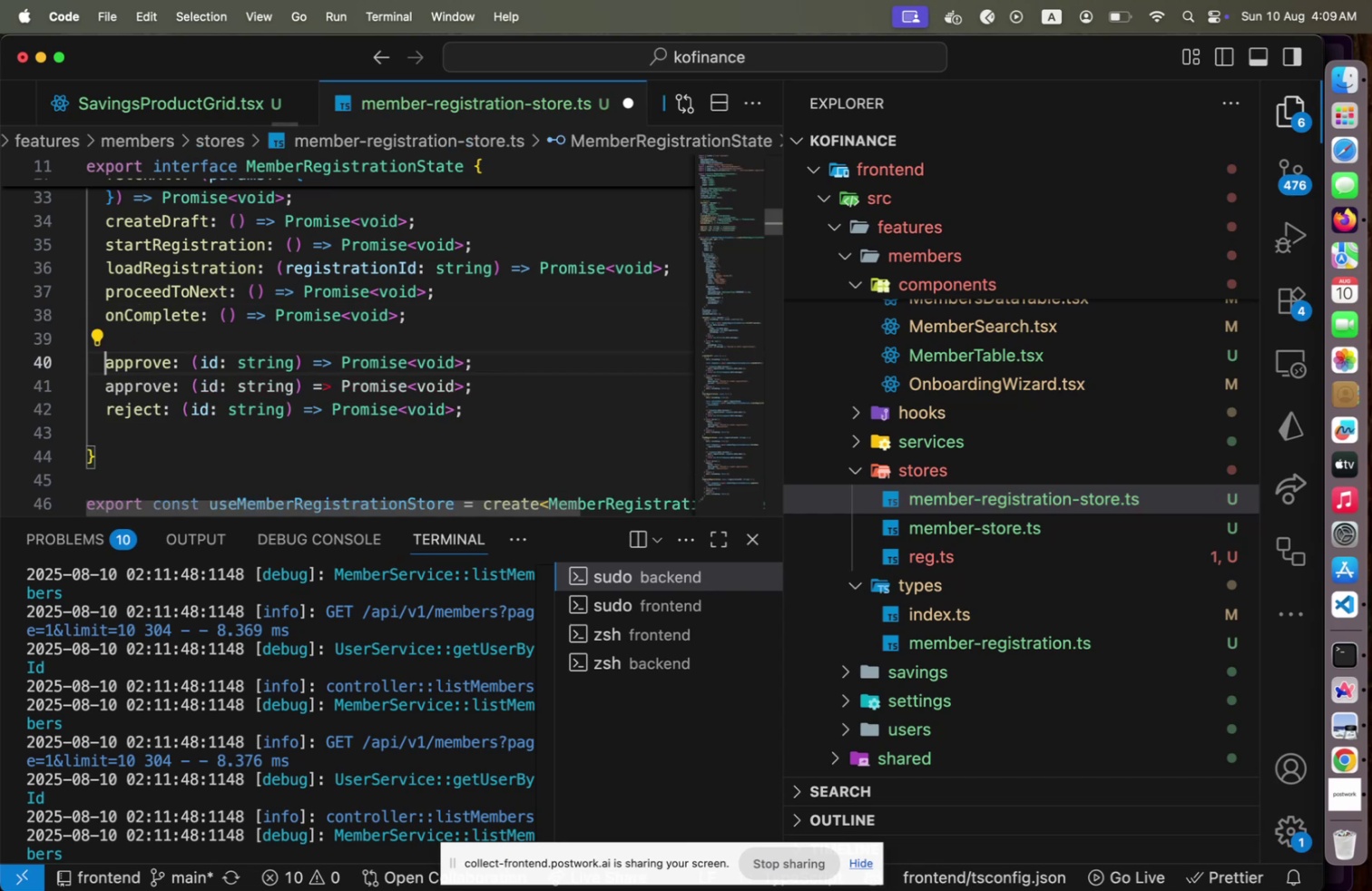 
key(Alt+Shift+ArrowUp)
 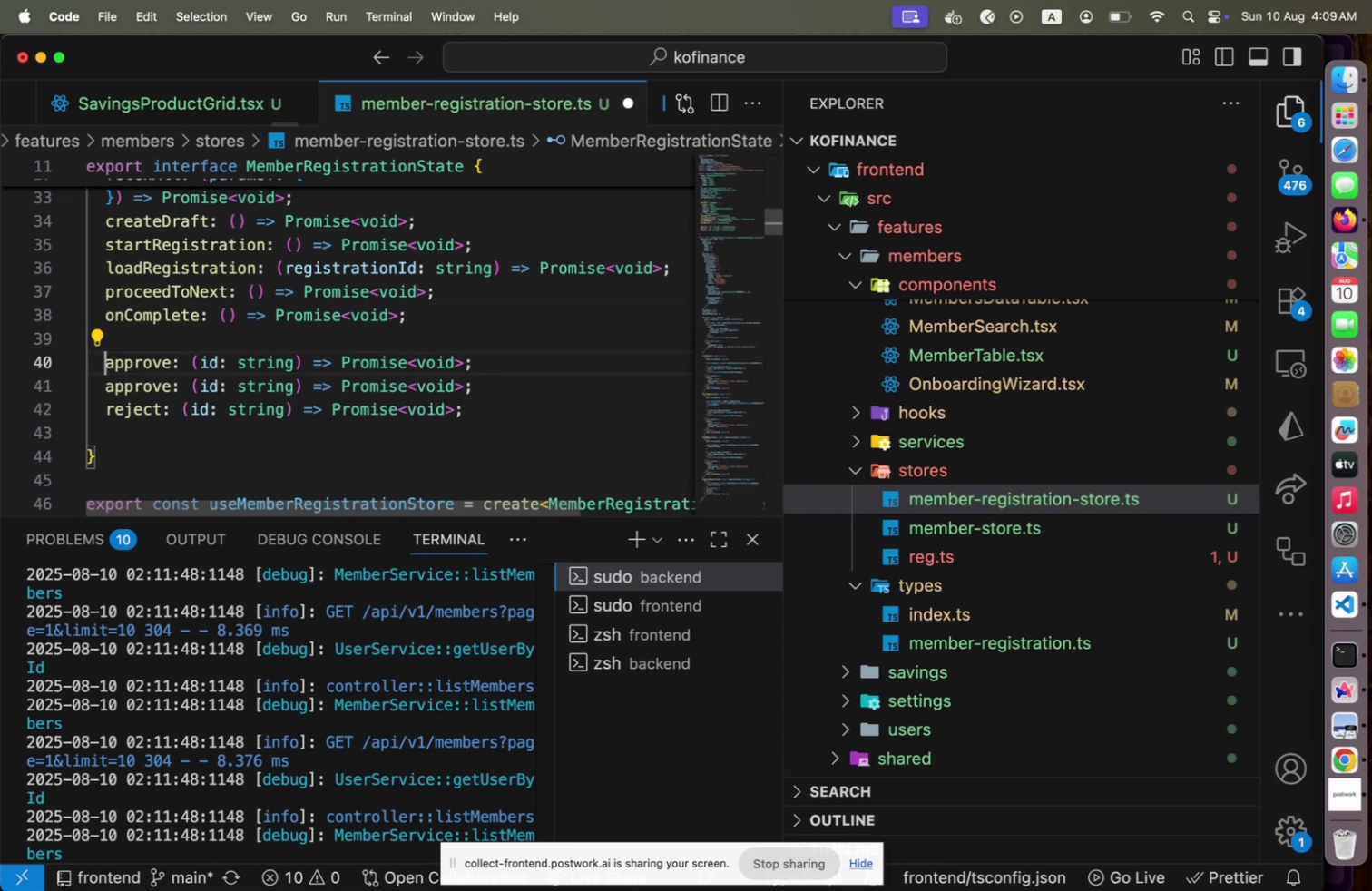 
hold_key(key=ShiftLeft, duration=1.35)
 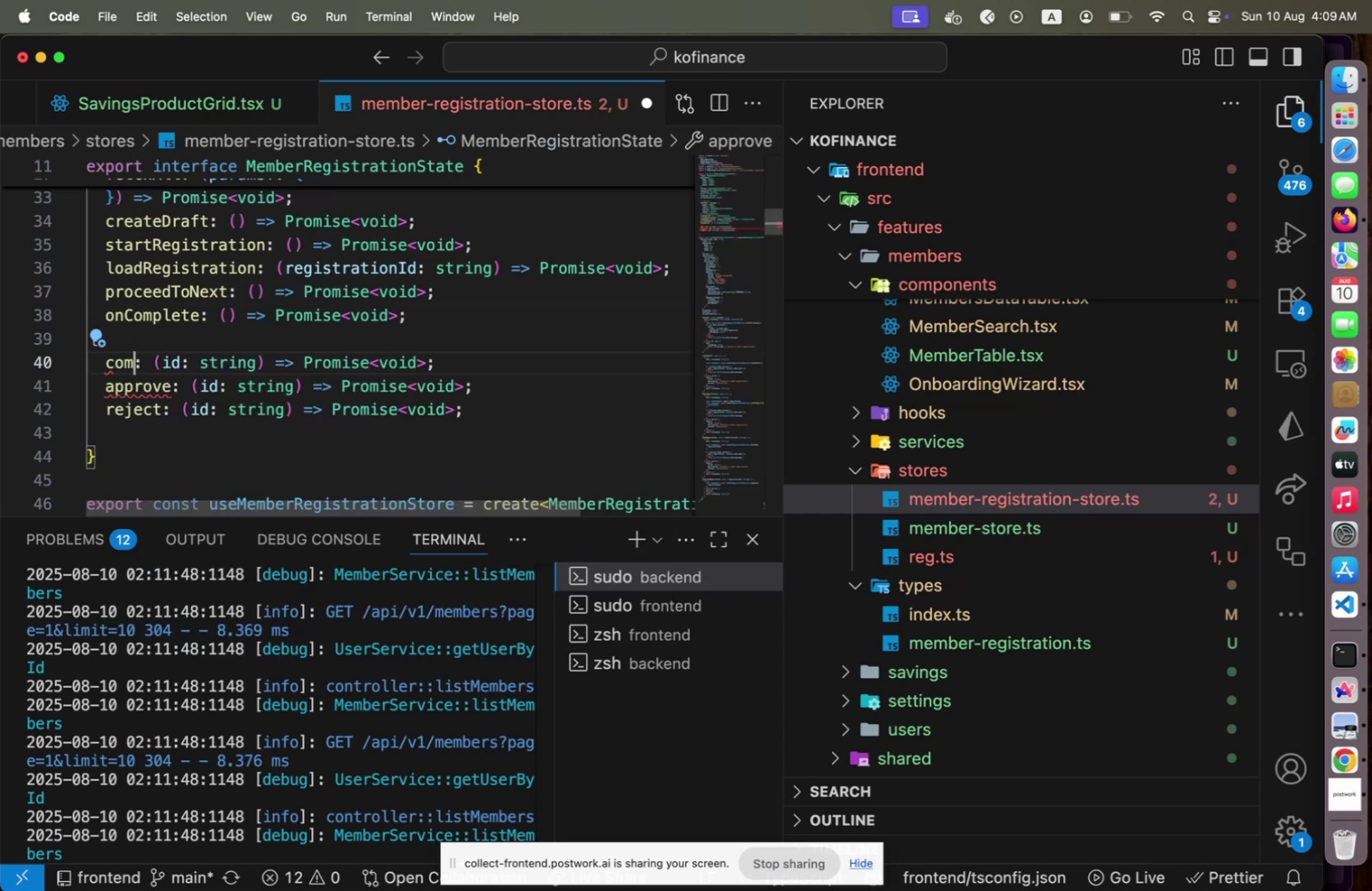 
hold_key(key=ArrowRight, duration=0.94)
 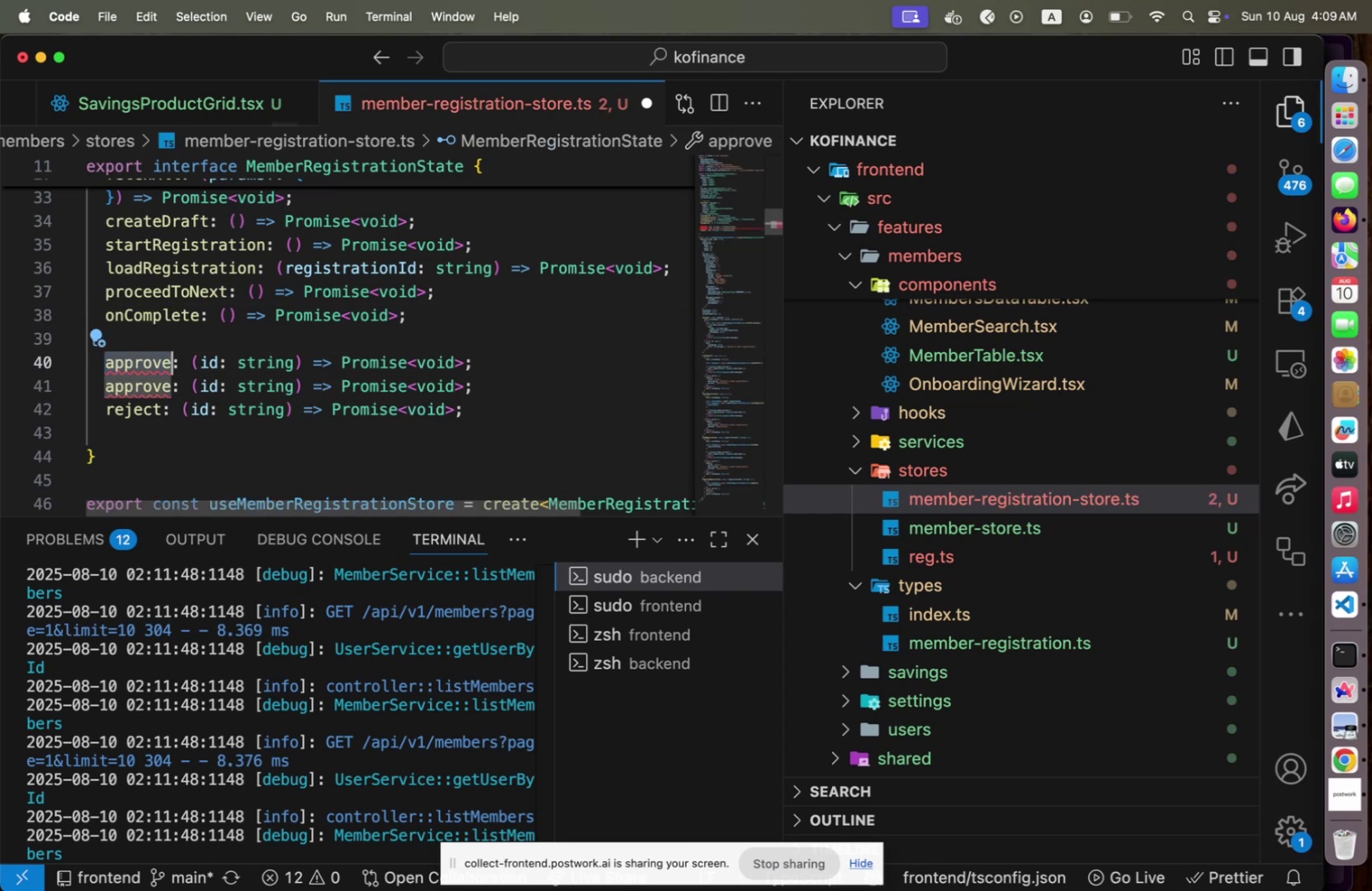 
type(complete)
 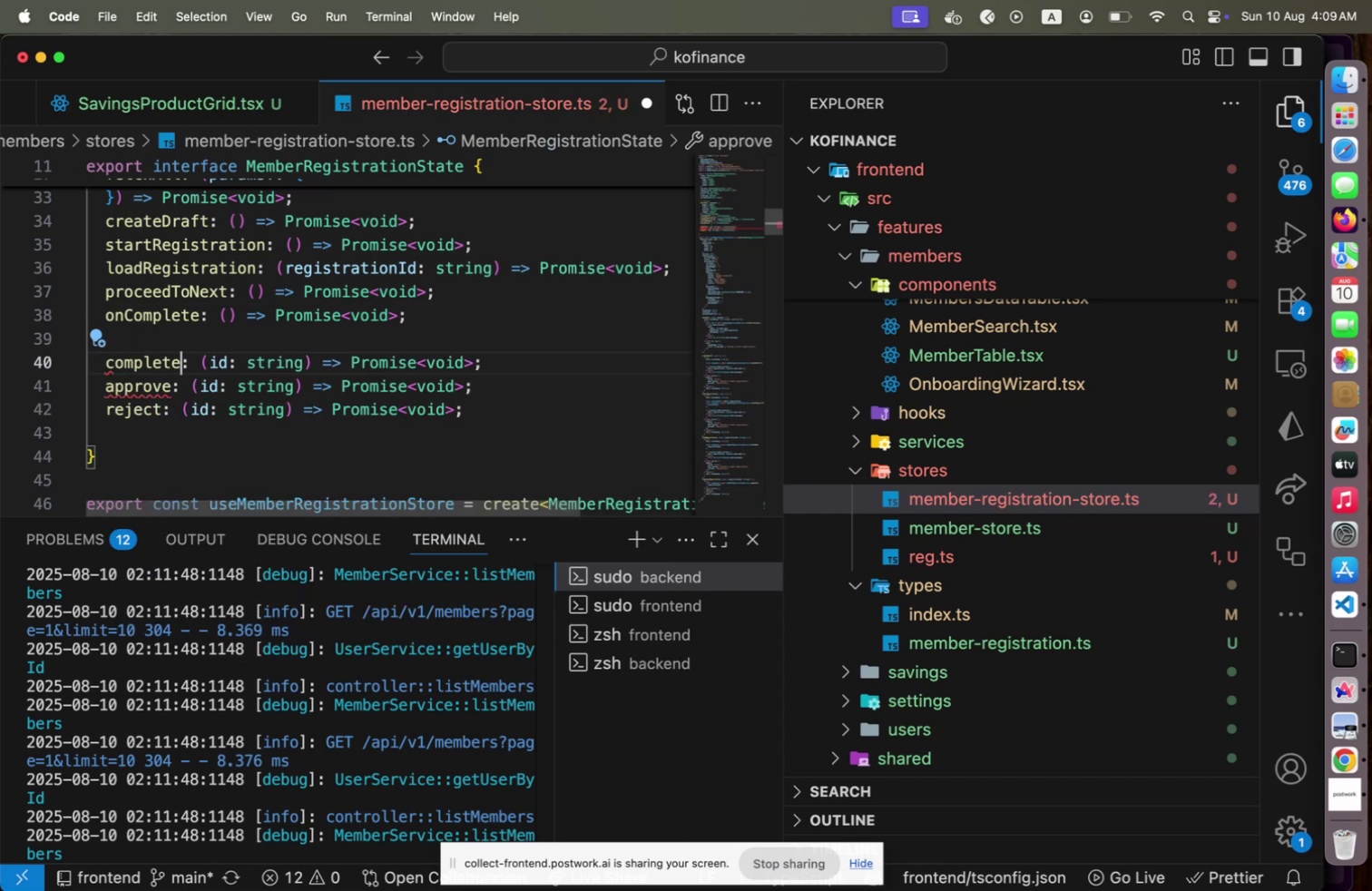 
key(ArrowRight)
 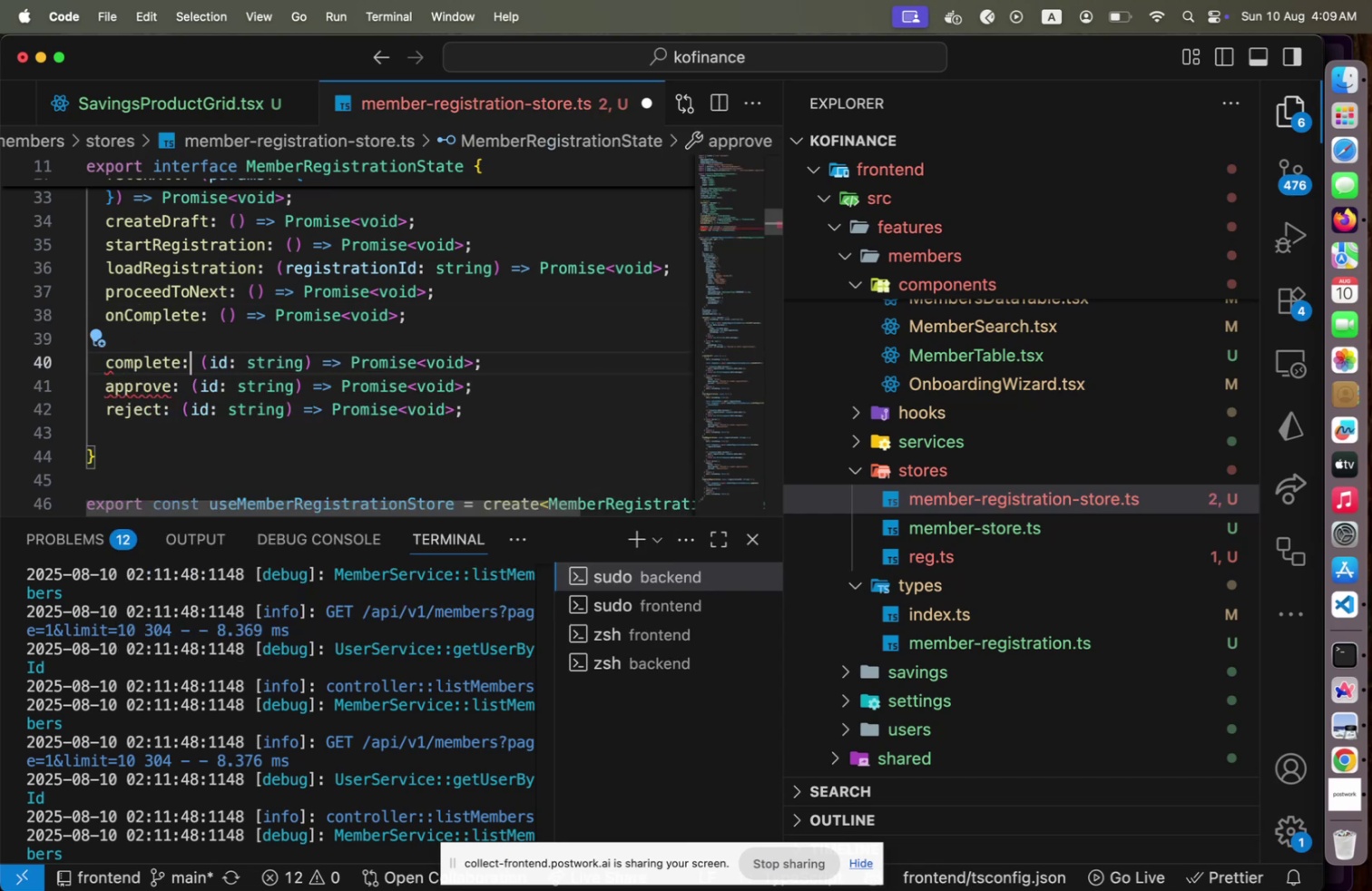 
key(ArrowUp)
 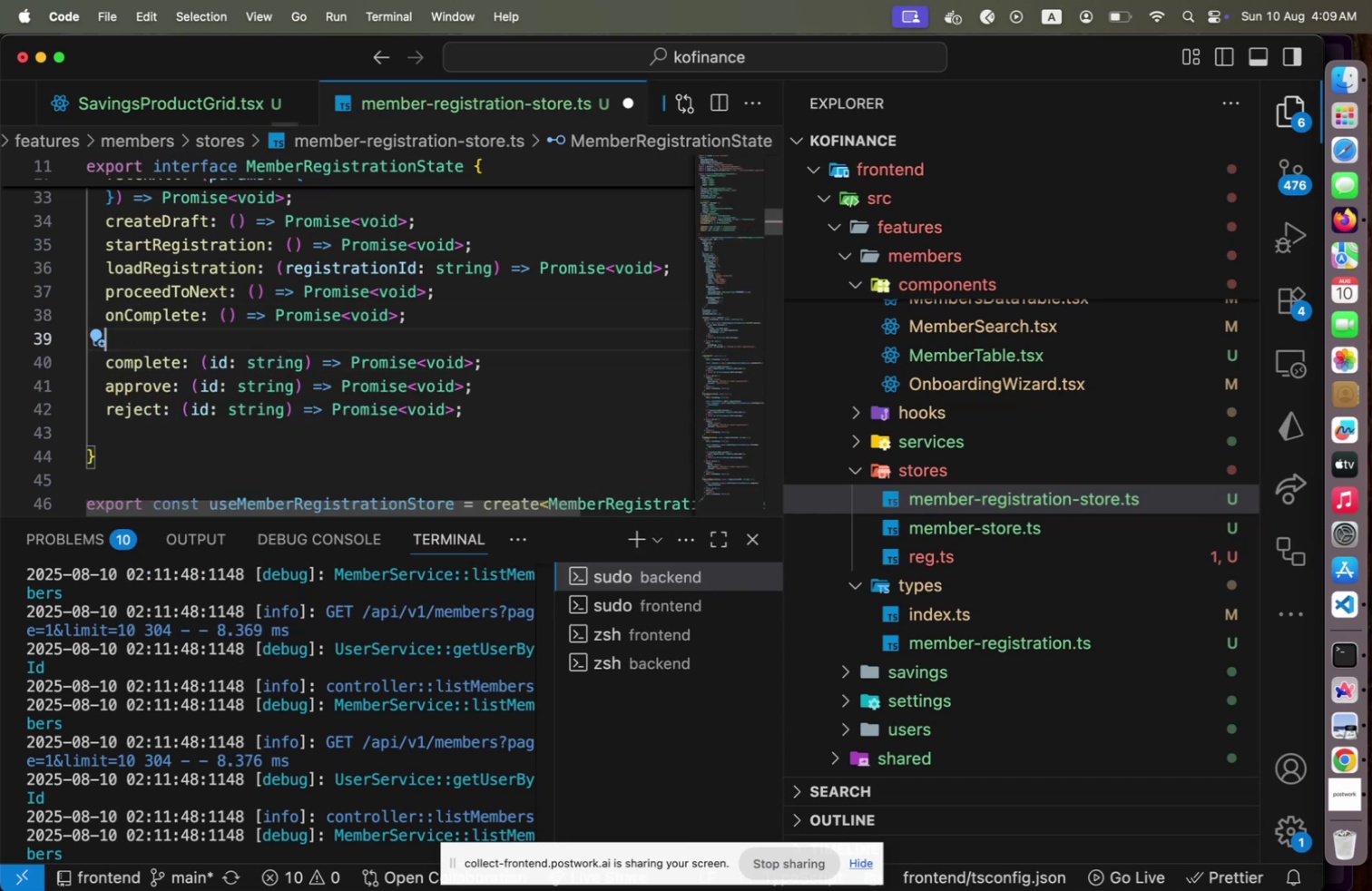 
key(ArrowDown)
 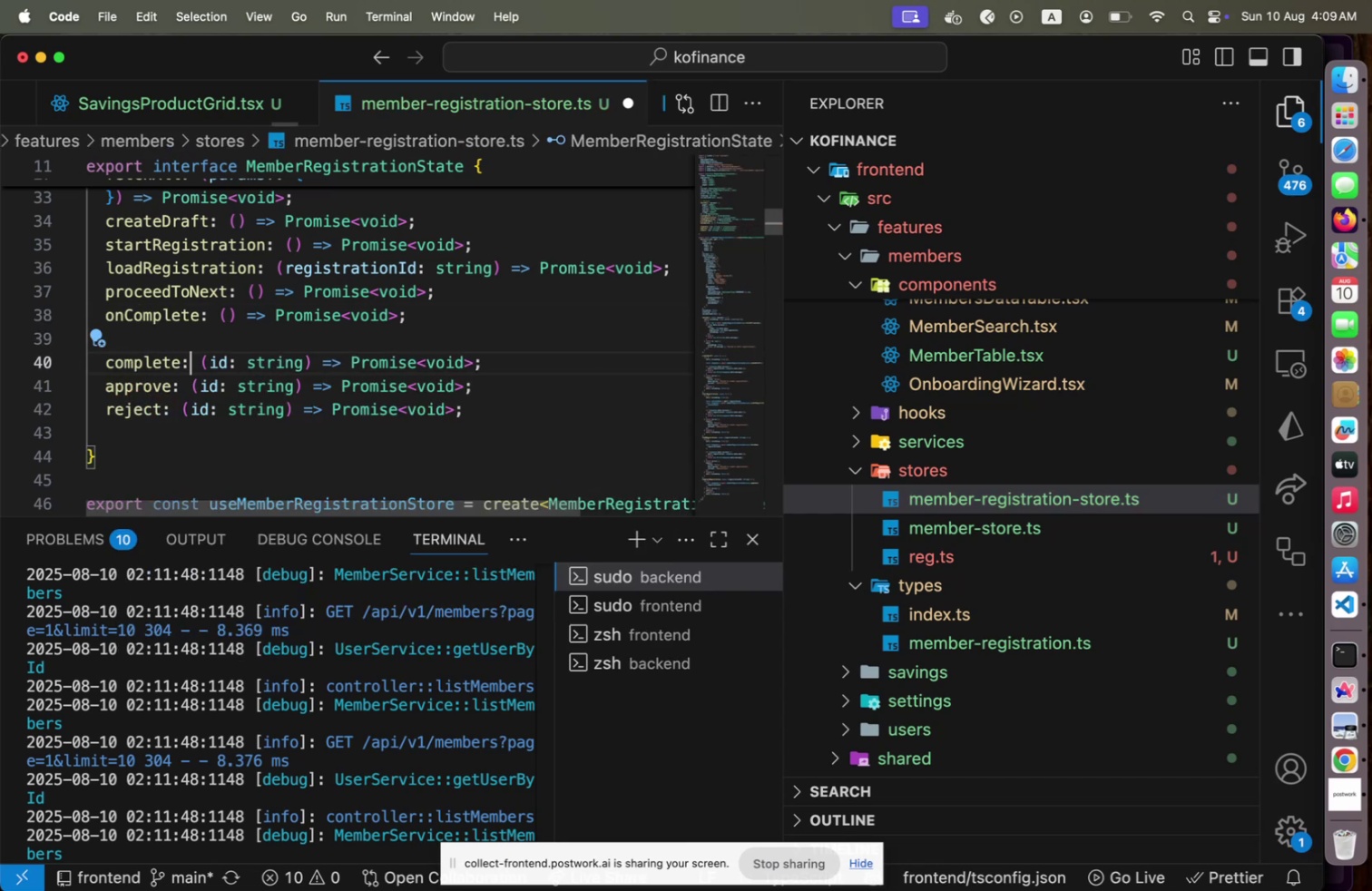 
key(ArrowLeft)
 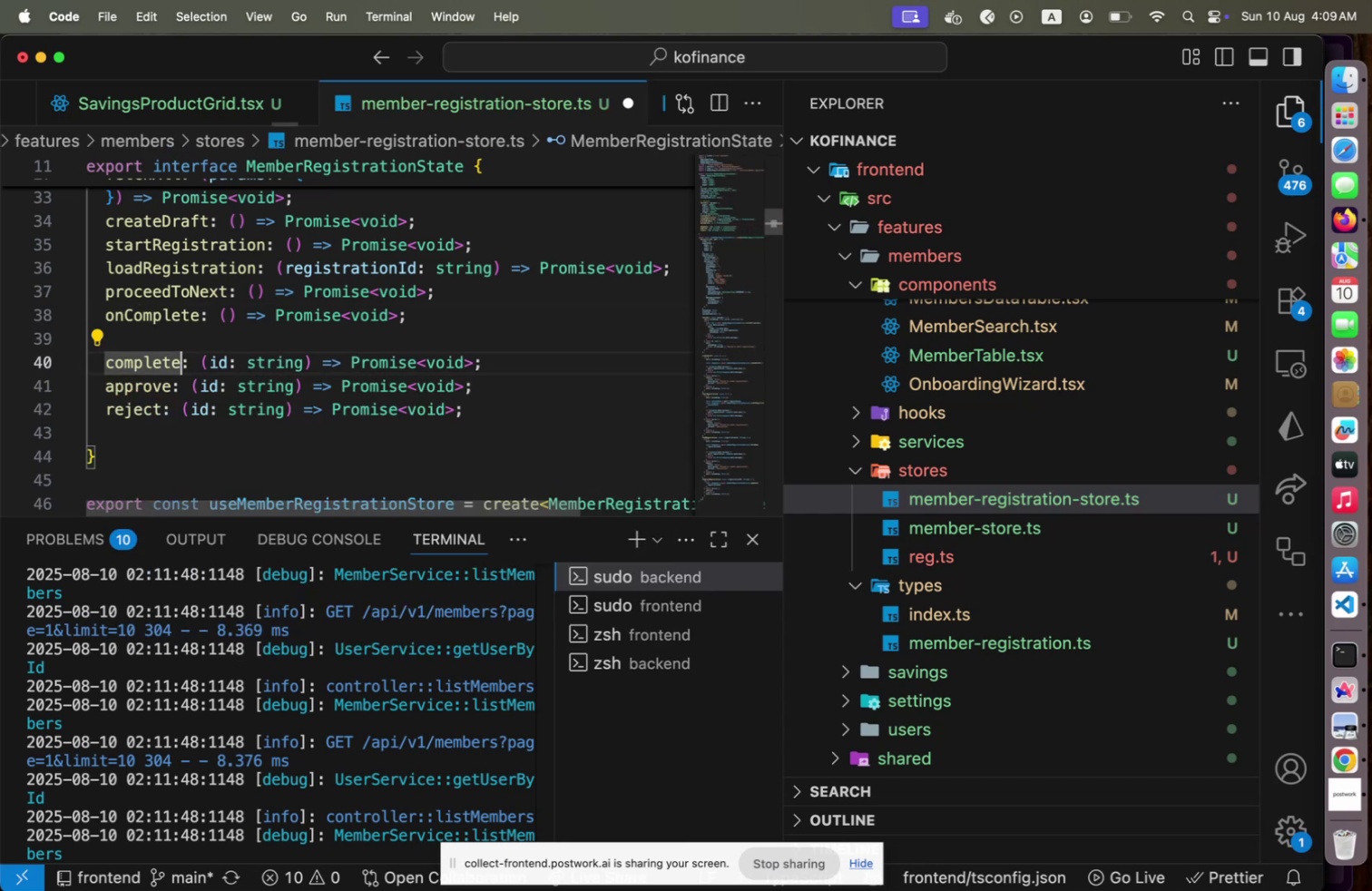 
key(ArrowLeft)
 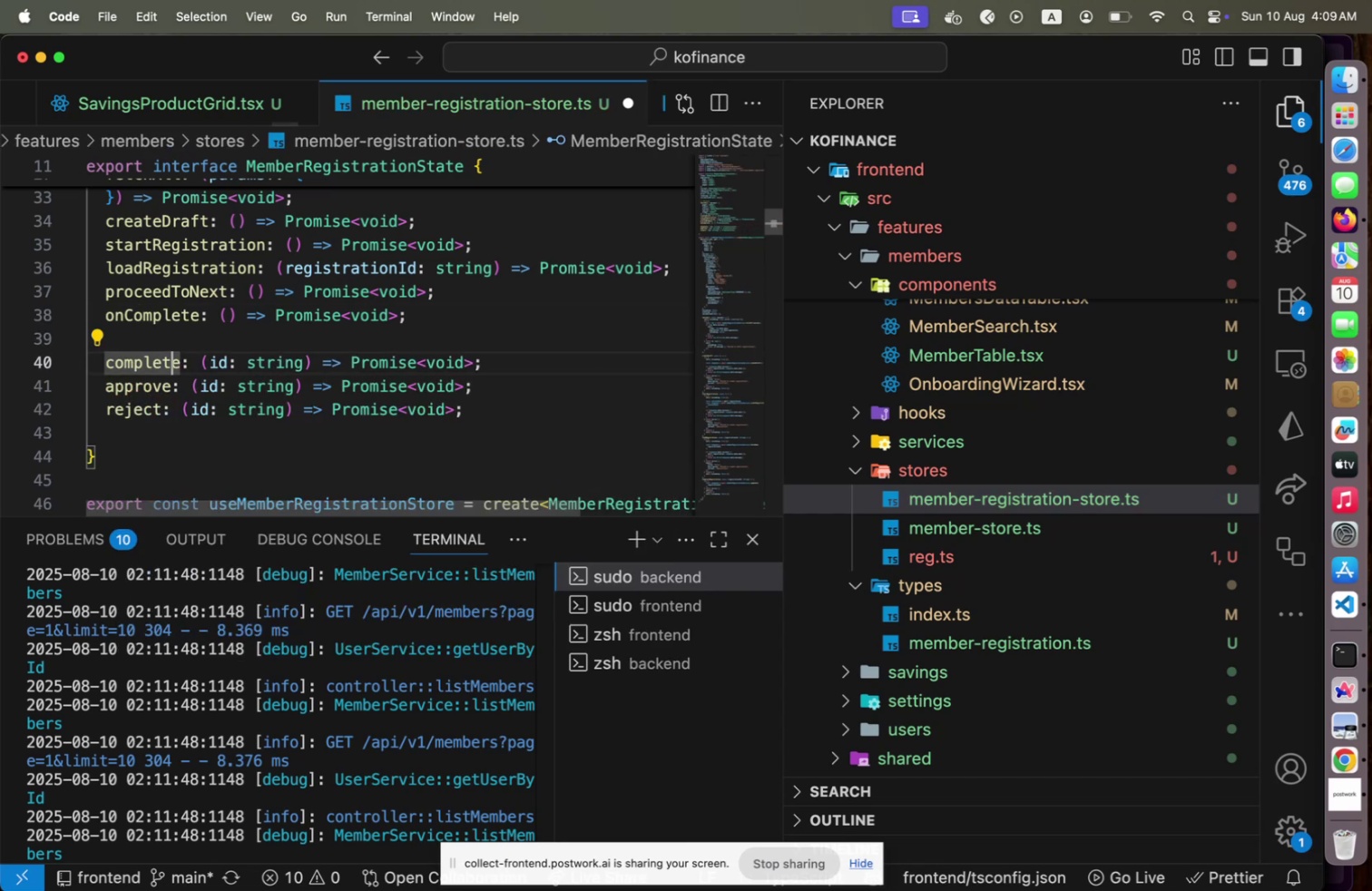 
key(ArrowRight)
 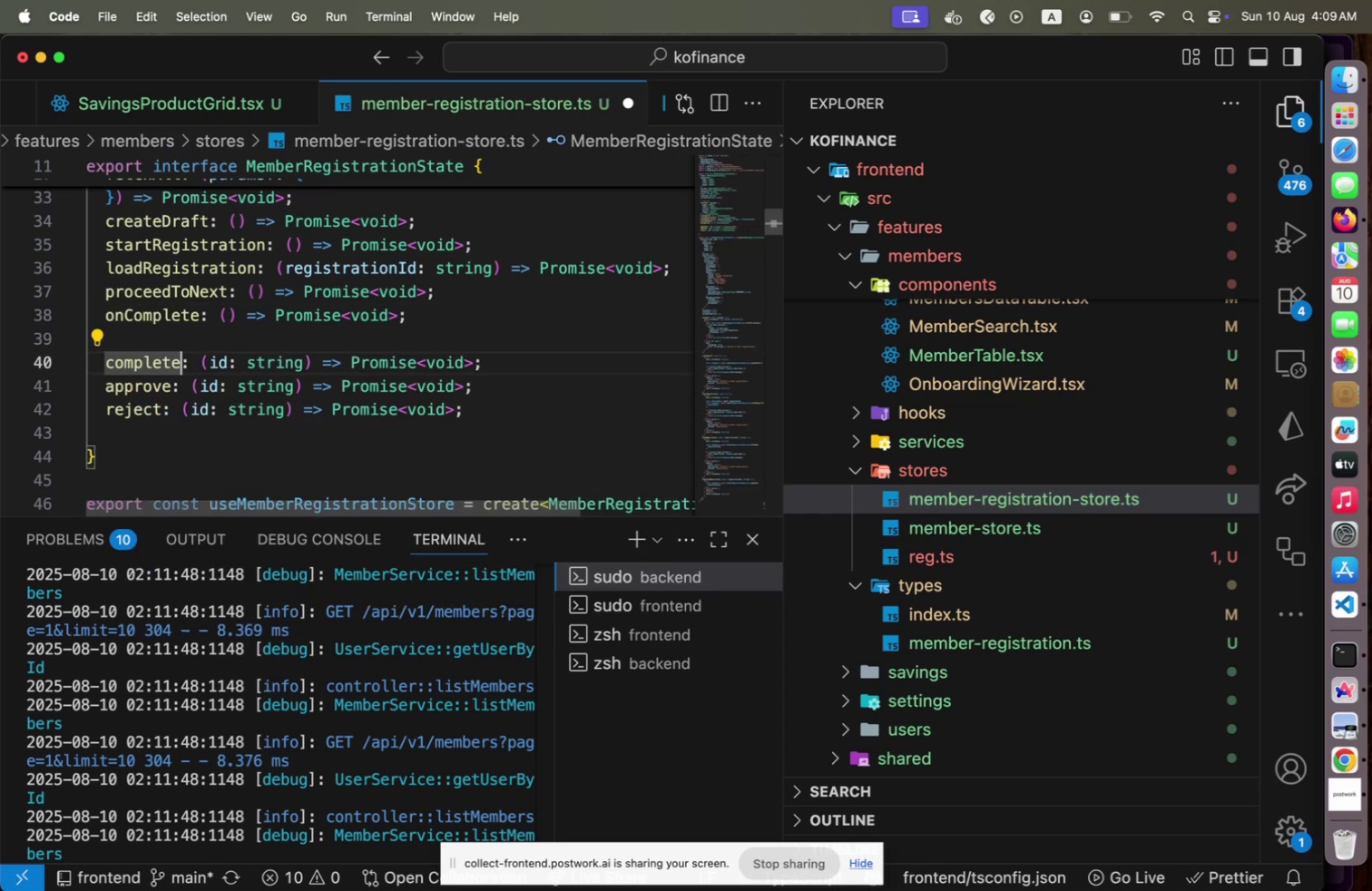 
key(ArrowUp)
 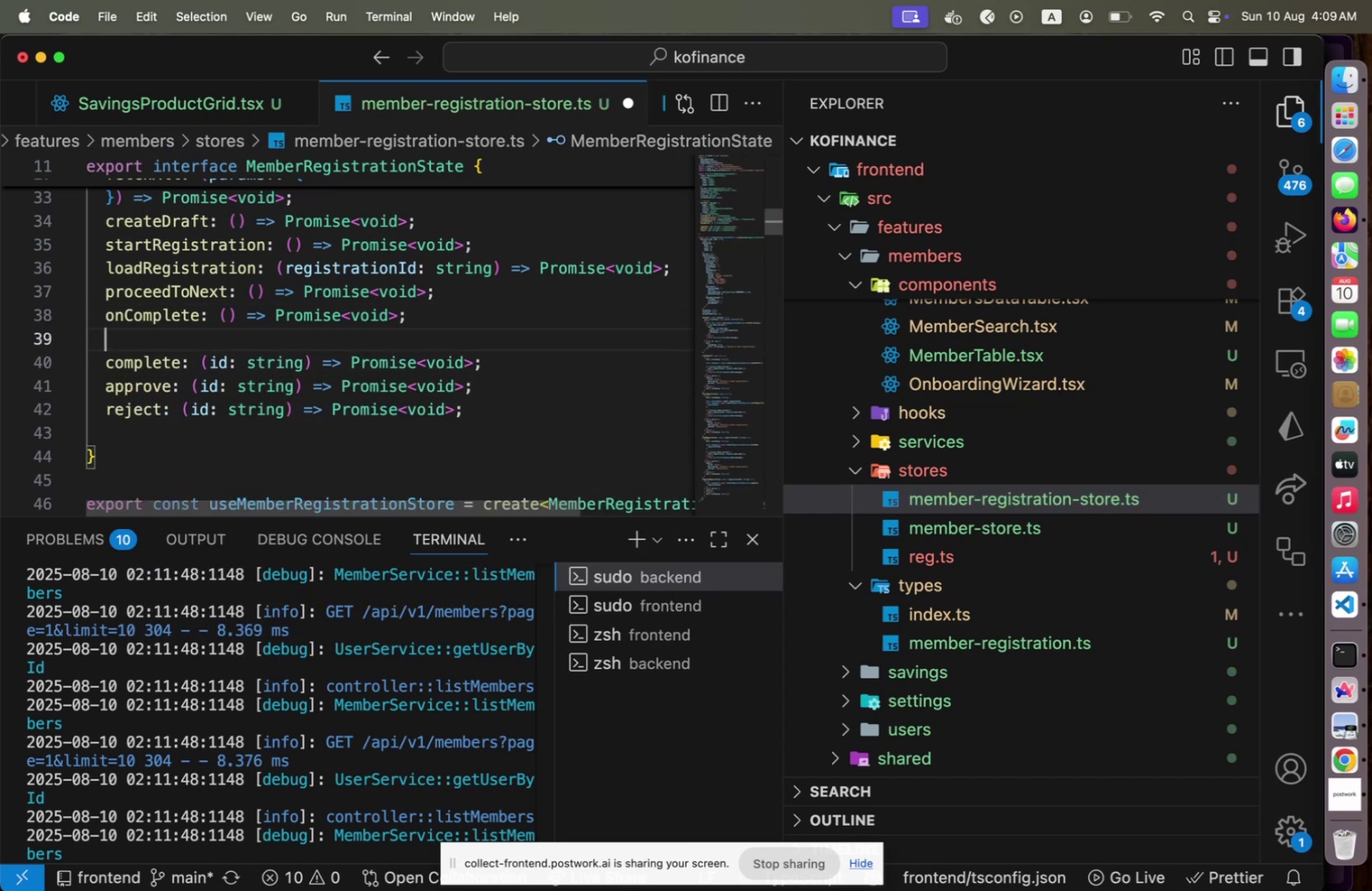 
key(Enter)
 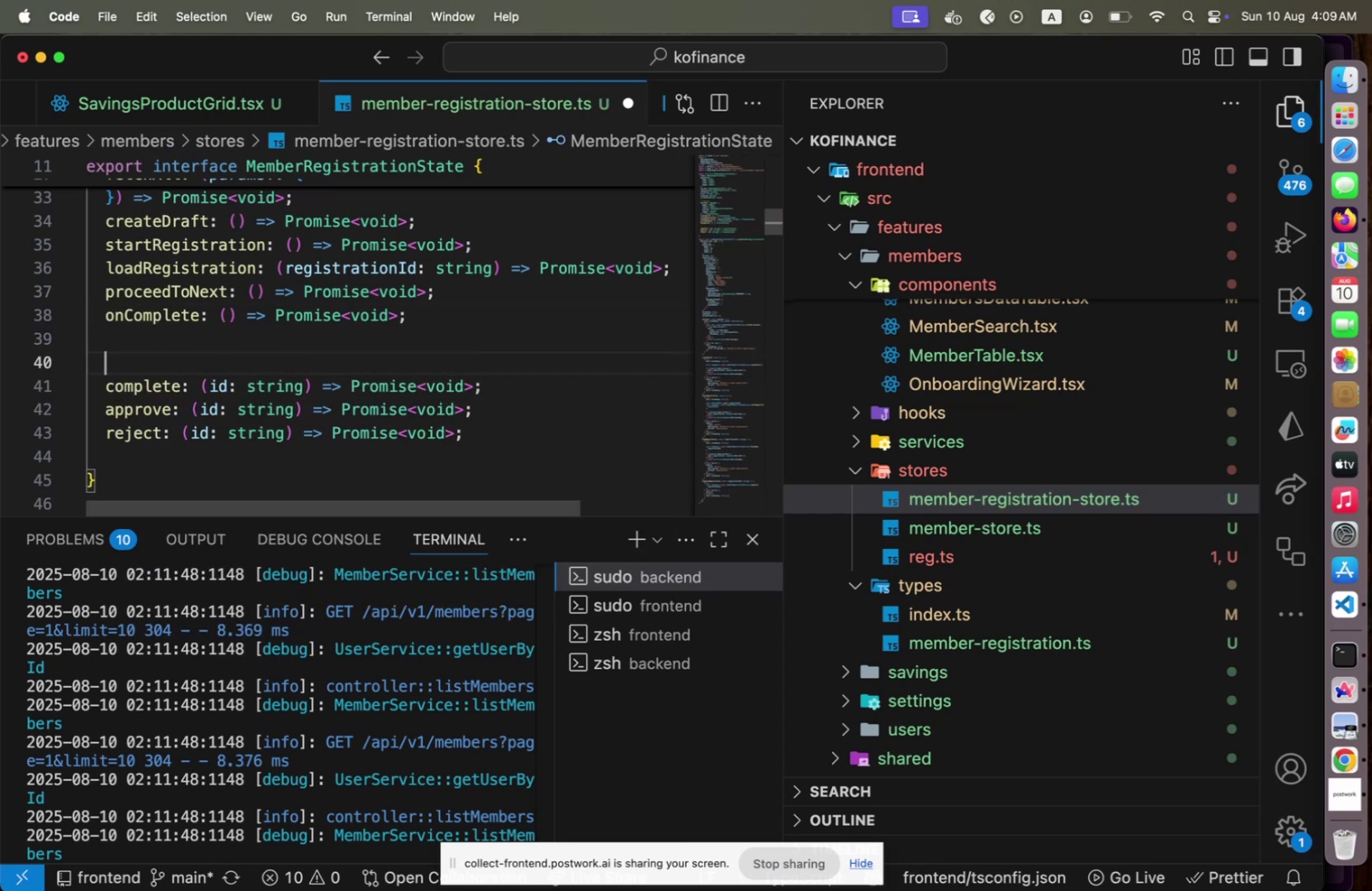 
key(ArrowDown)
 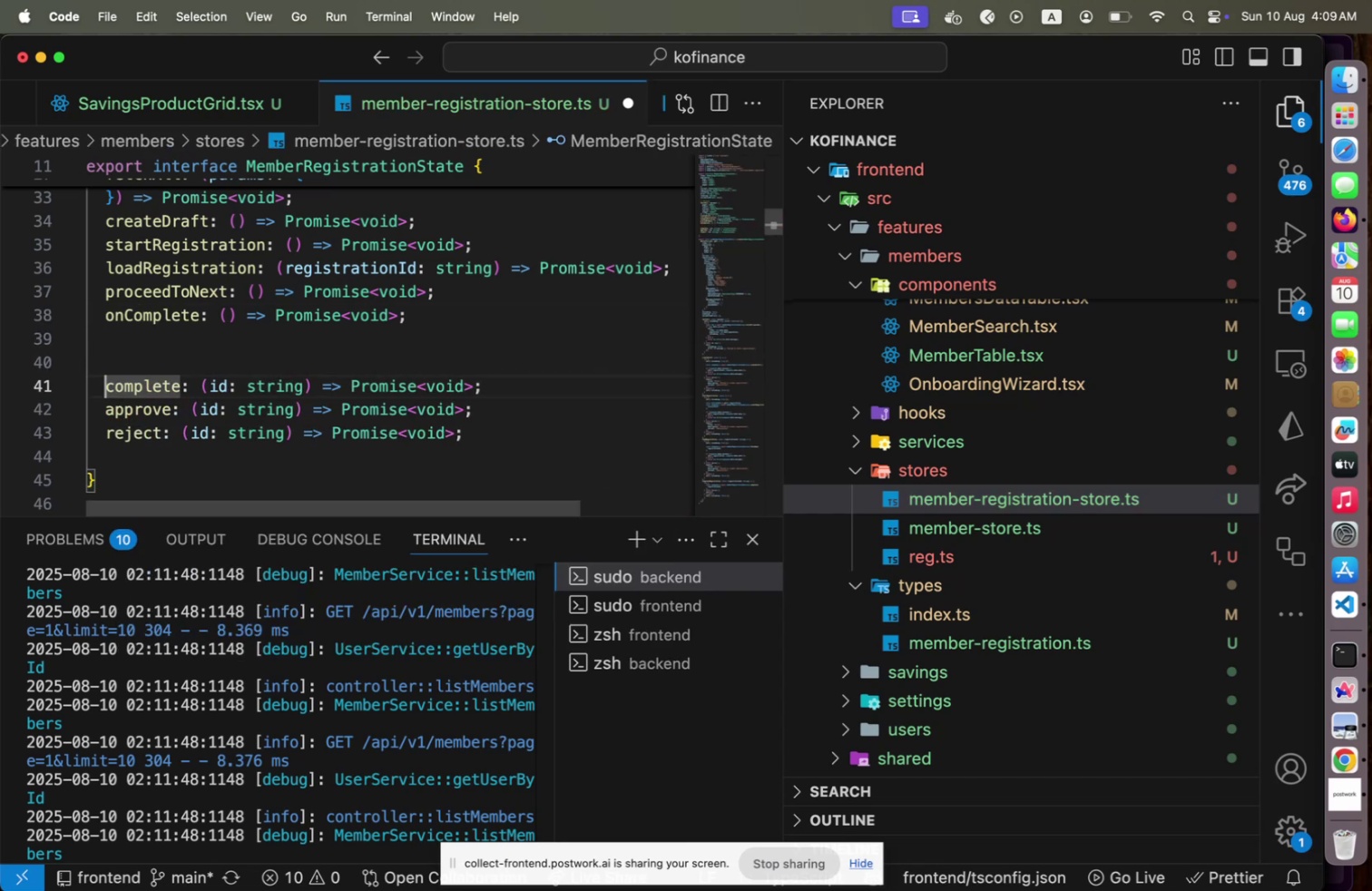 
key(ArrowDown)
 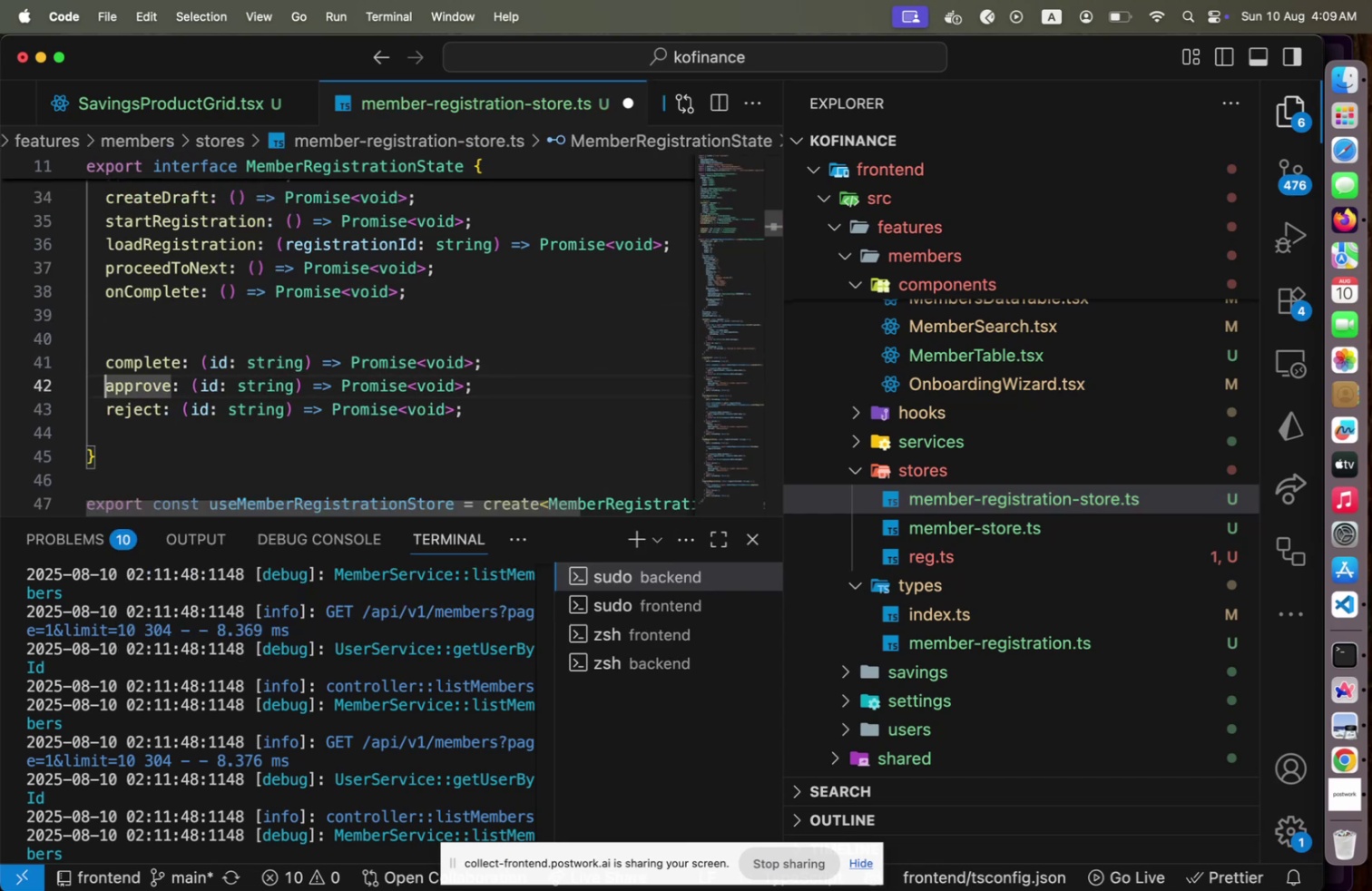 
key(ArrowDown)
 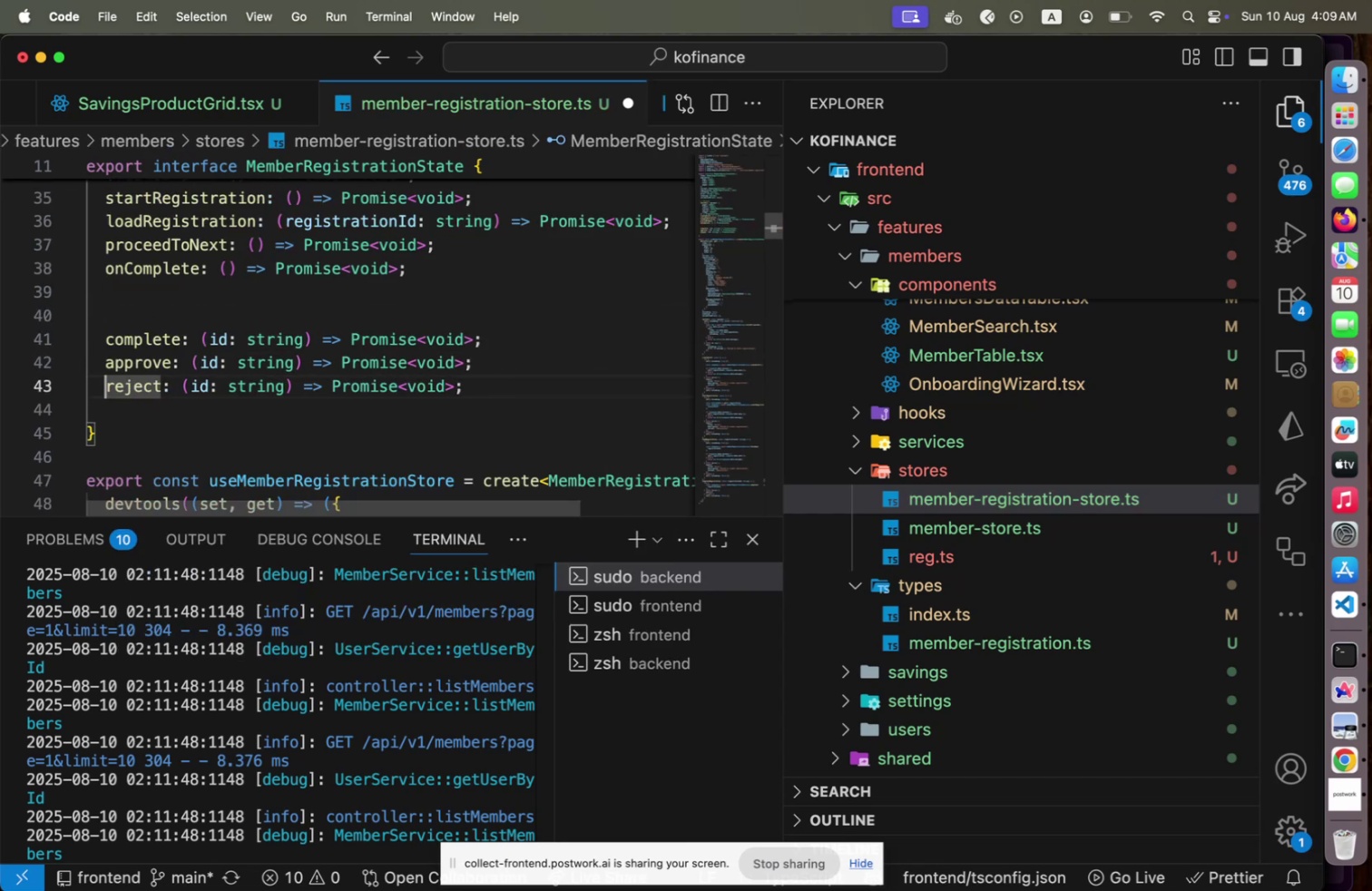 
key(ArrowDown)
 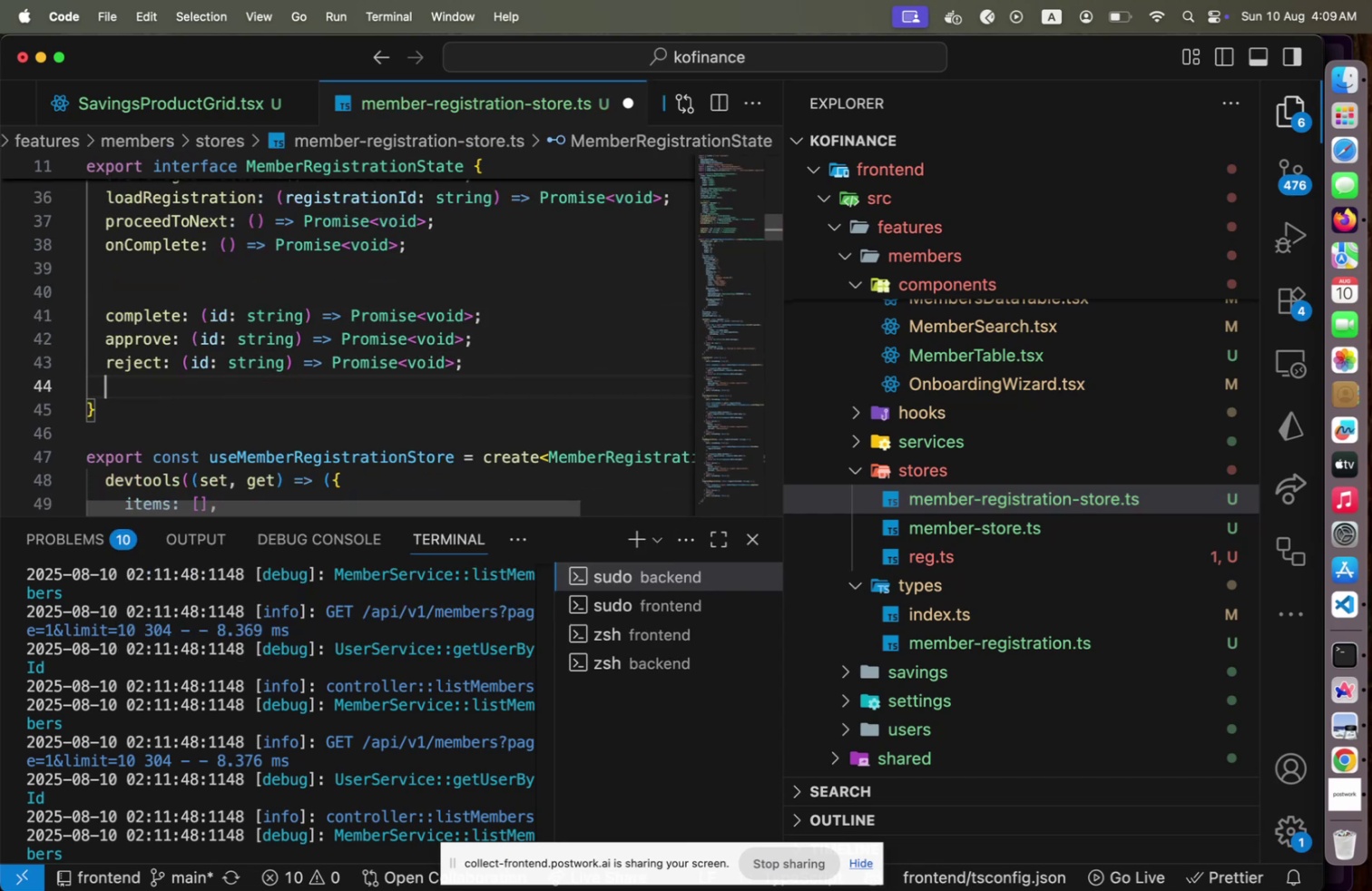 
key(Backspace)
 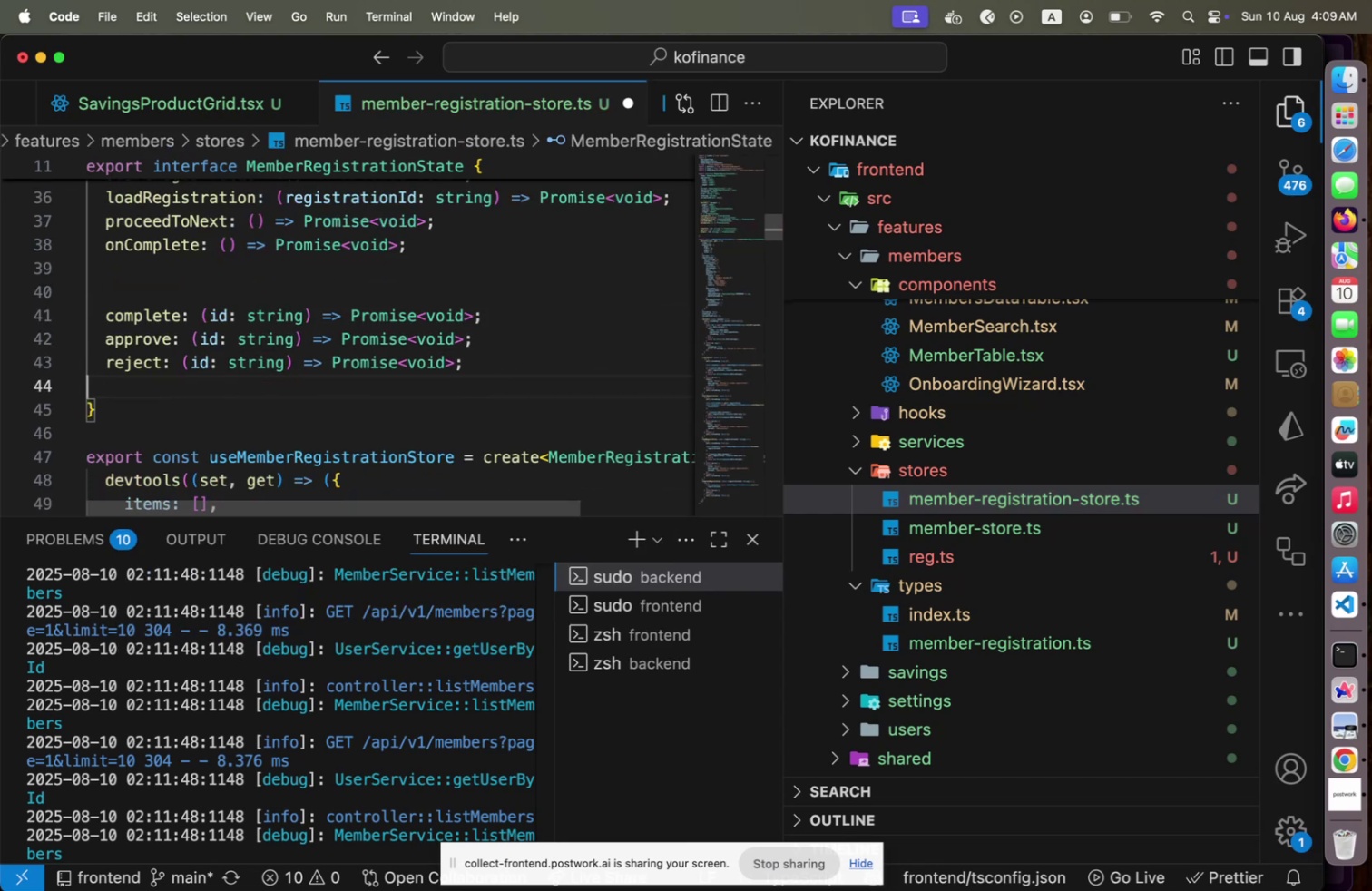 
key(Backspace)
 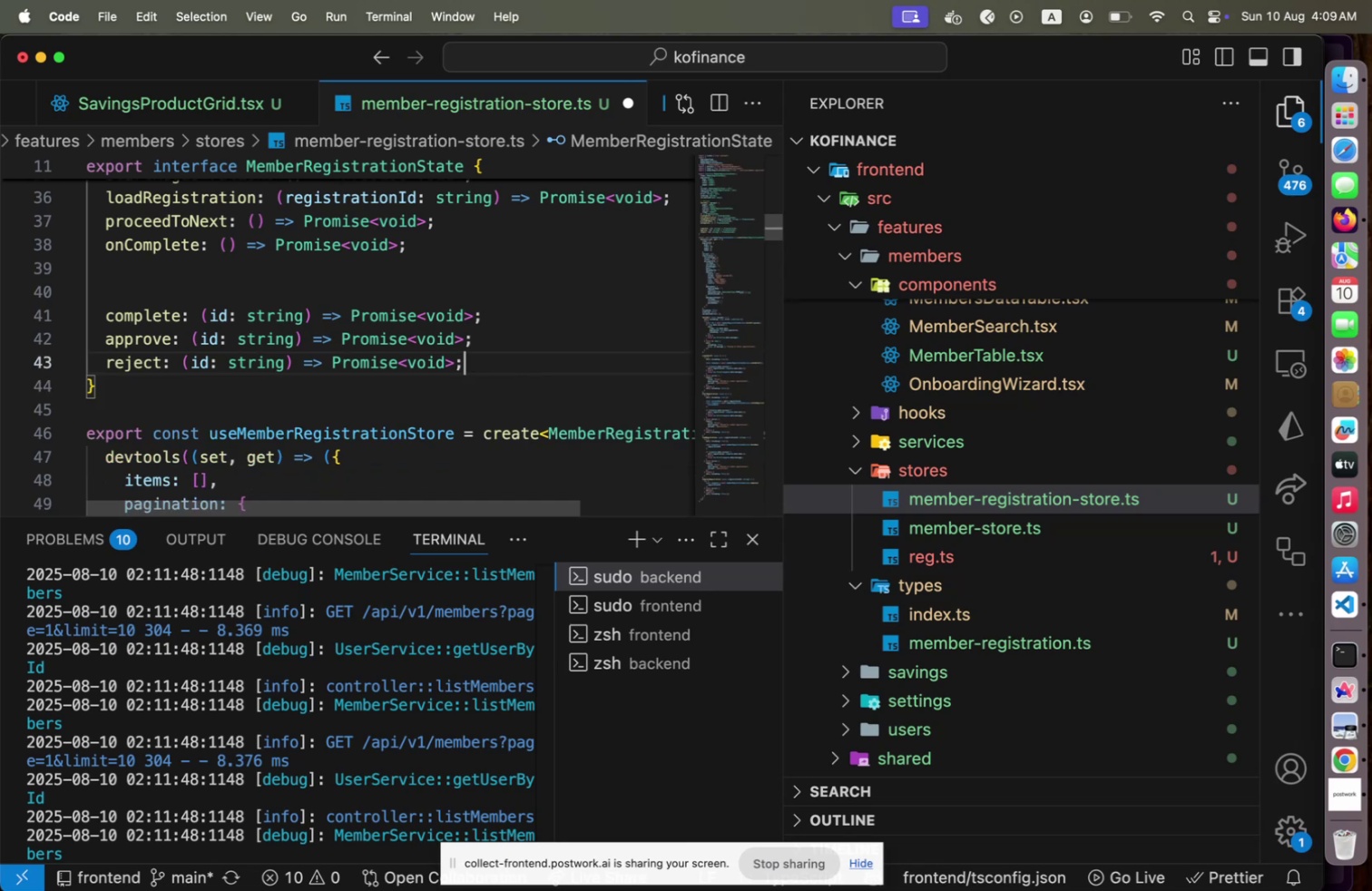 
key(ArrowUp)
 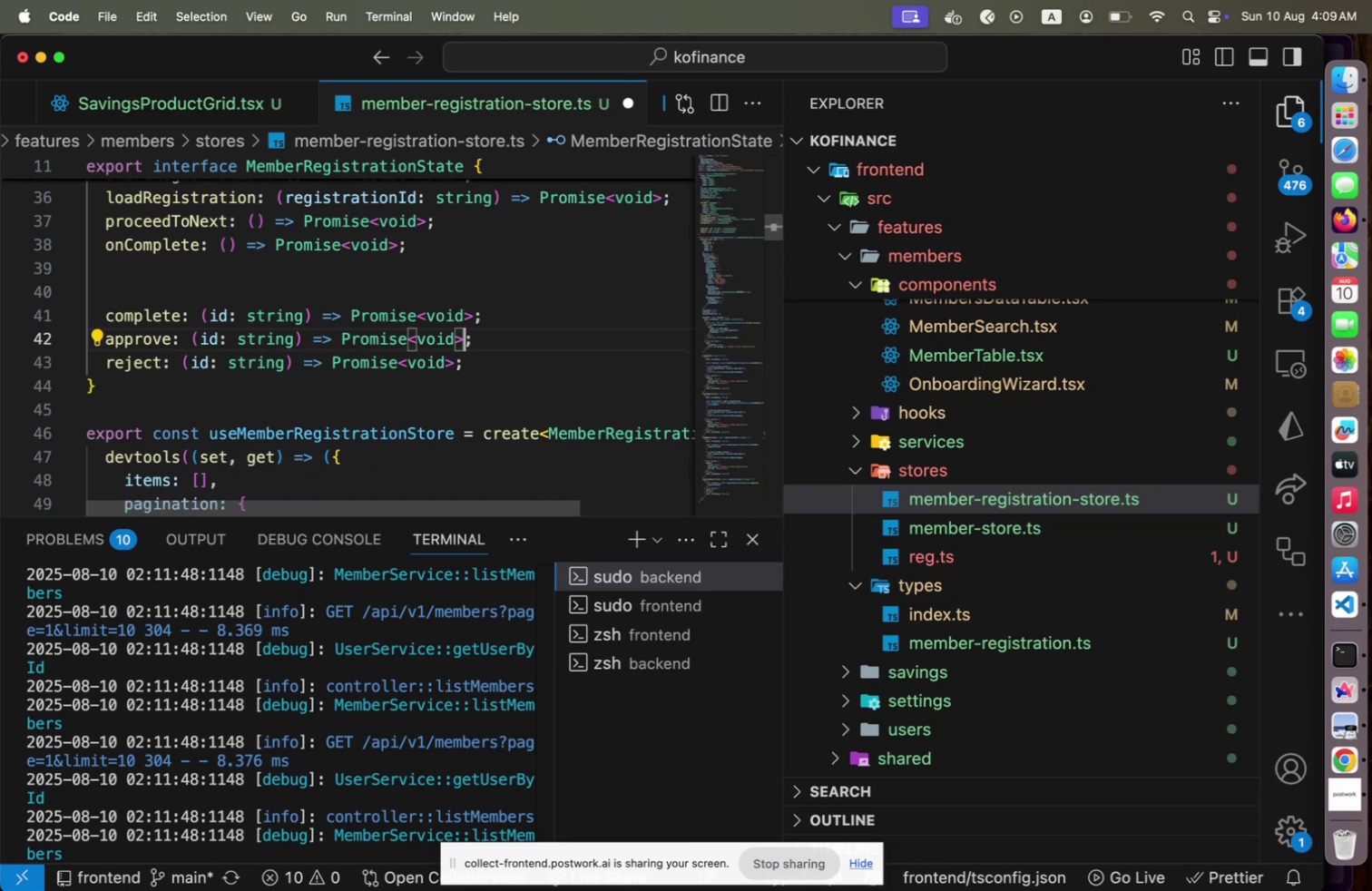 
key(ArrowUp)
 